 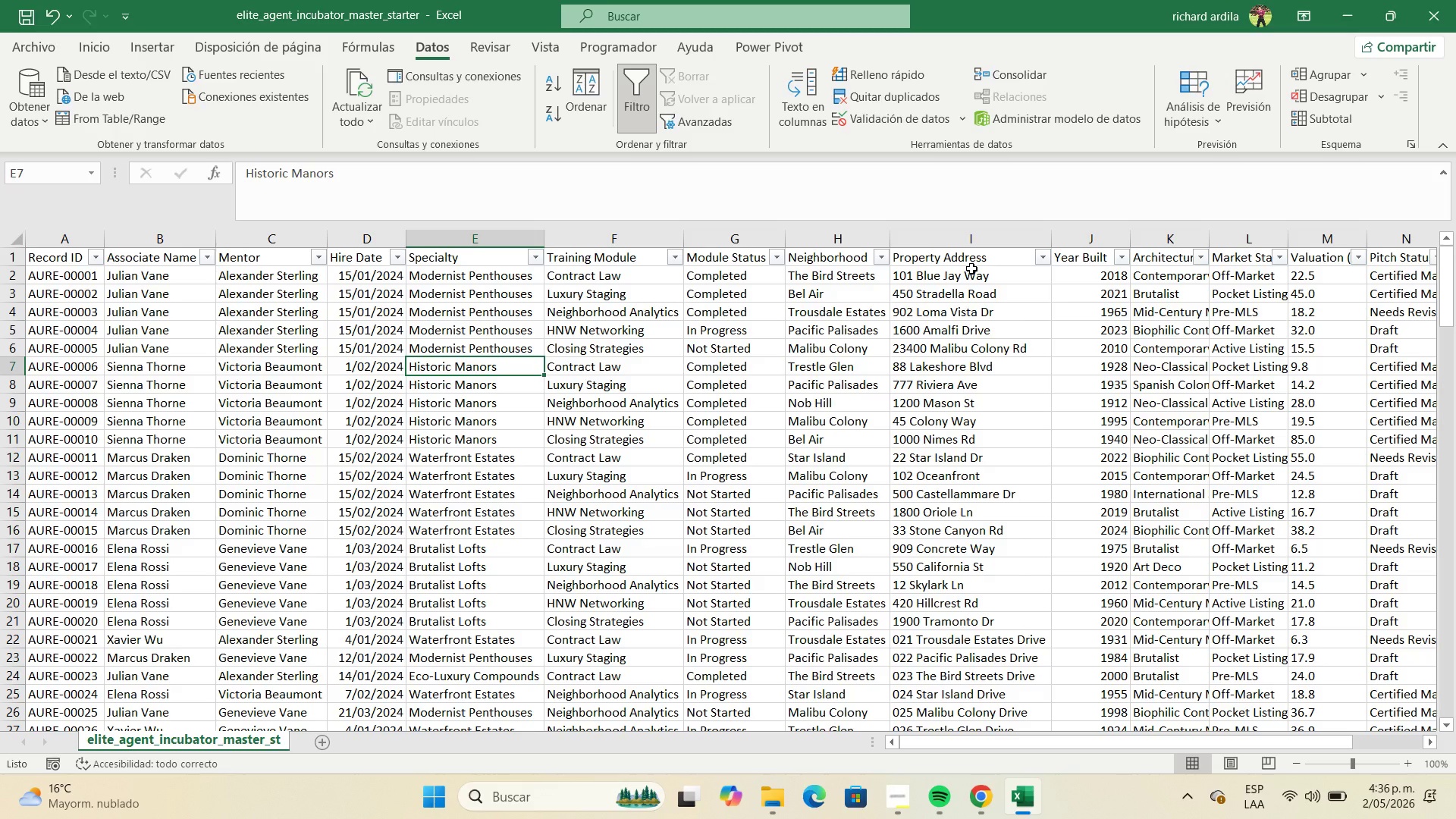 
double_click([1128, 238])
 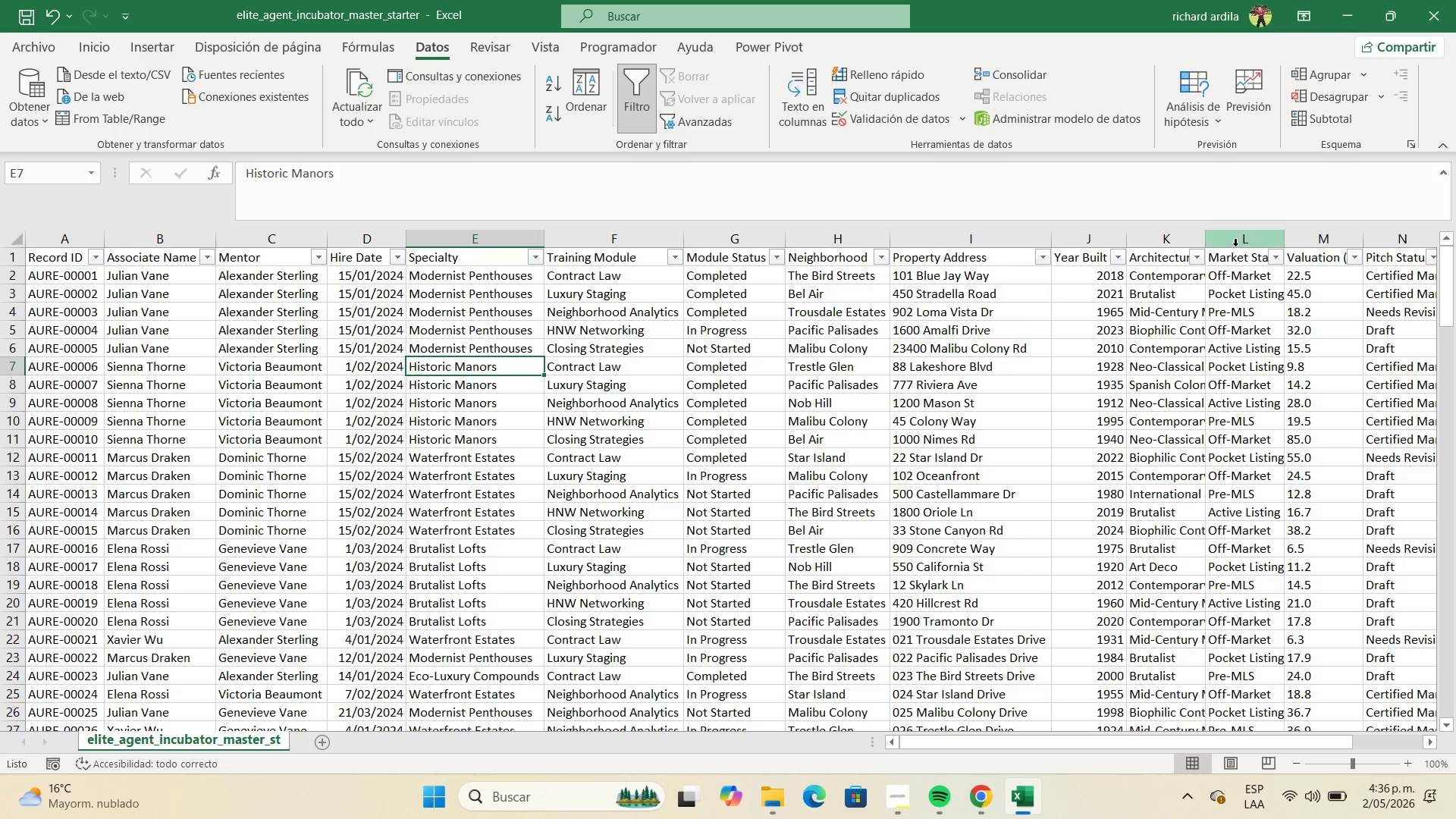 
double_click([1204, 236])
 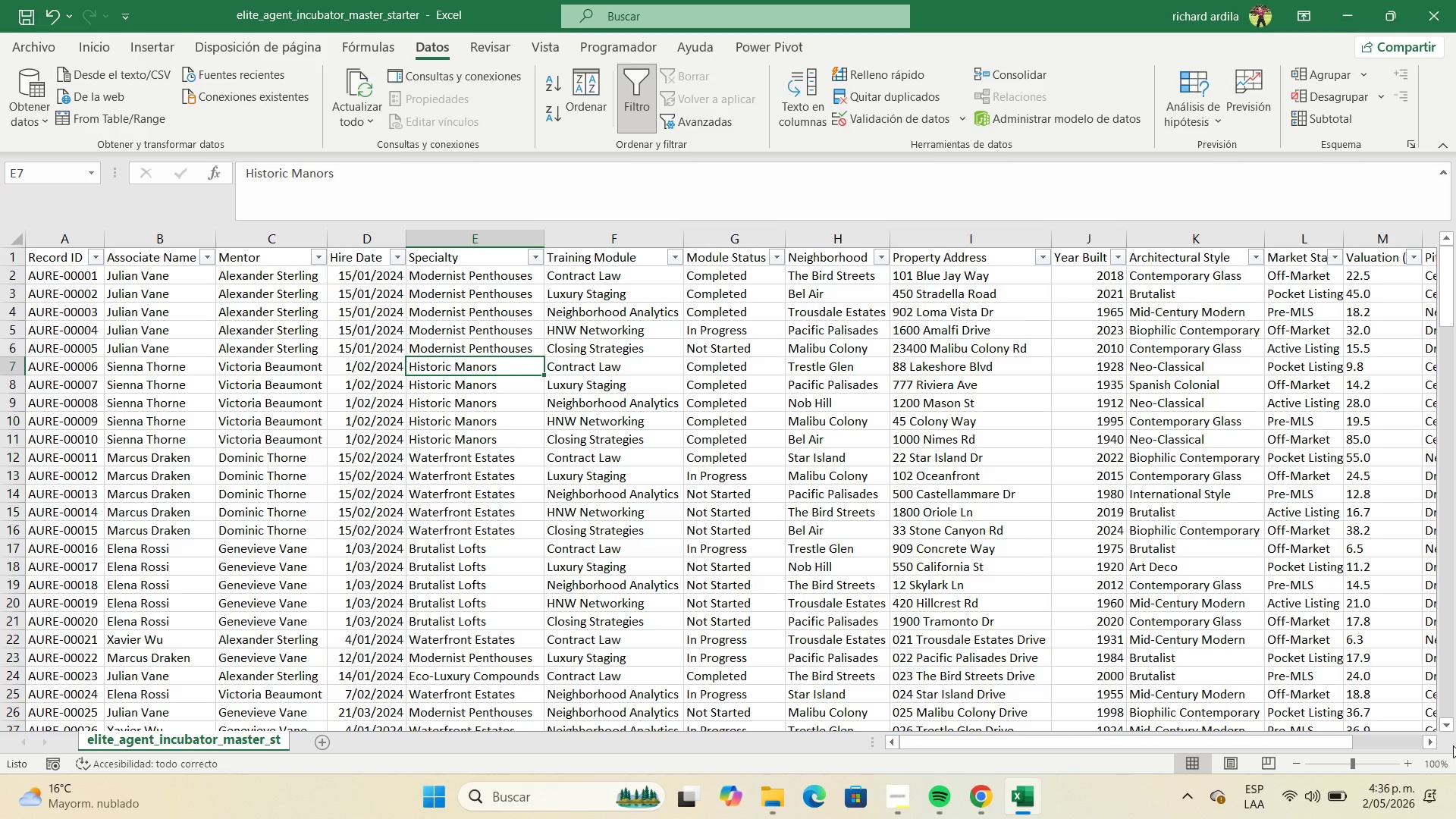 
left_click([1436, 742])
 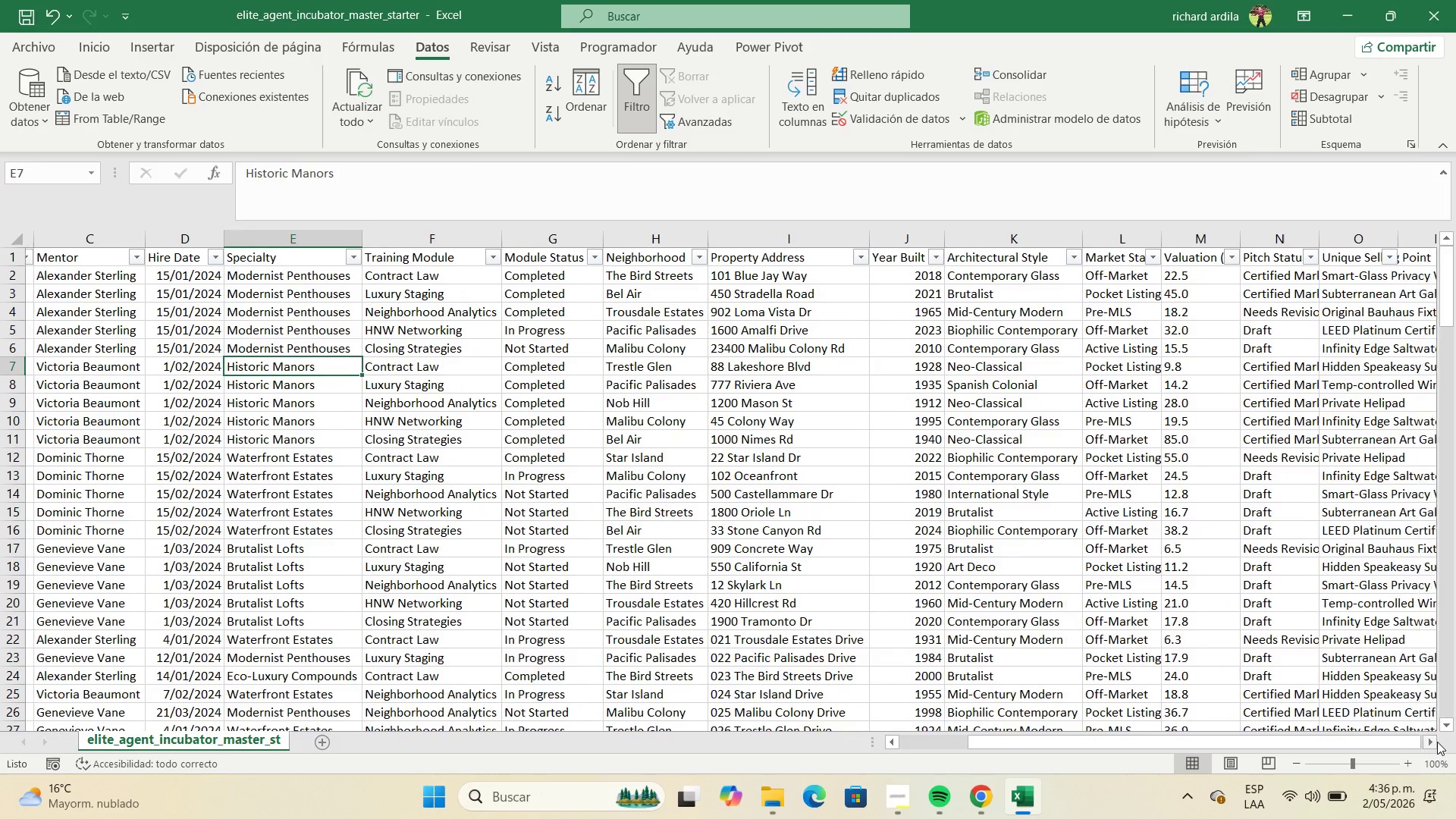 
triple_click([1437, 742])
 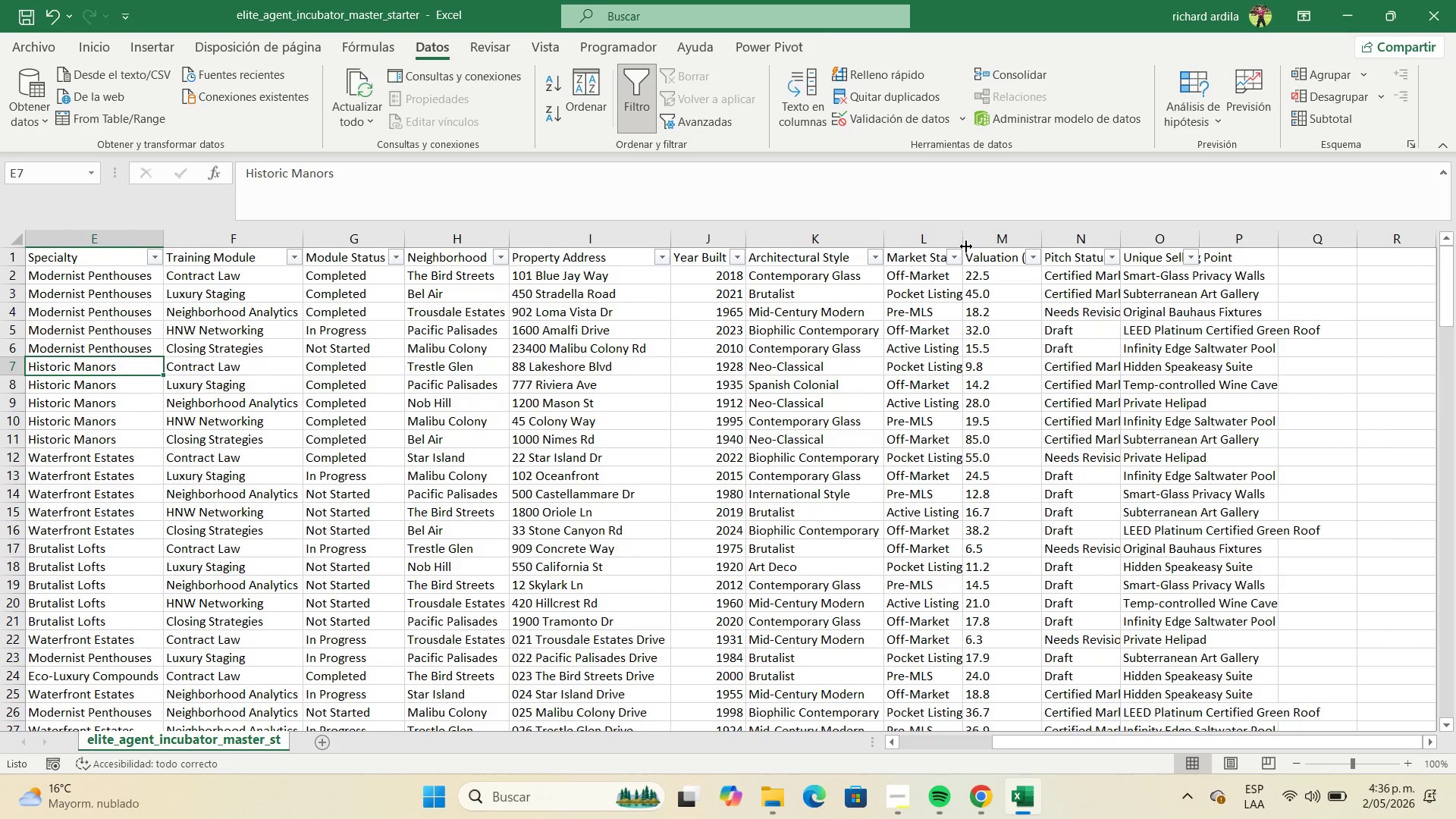 
left_click([962, 242])
 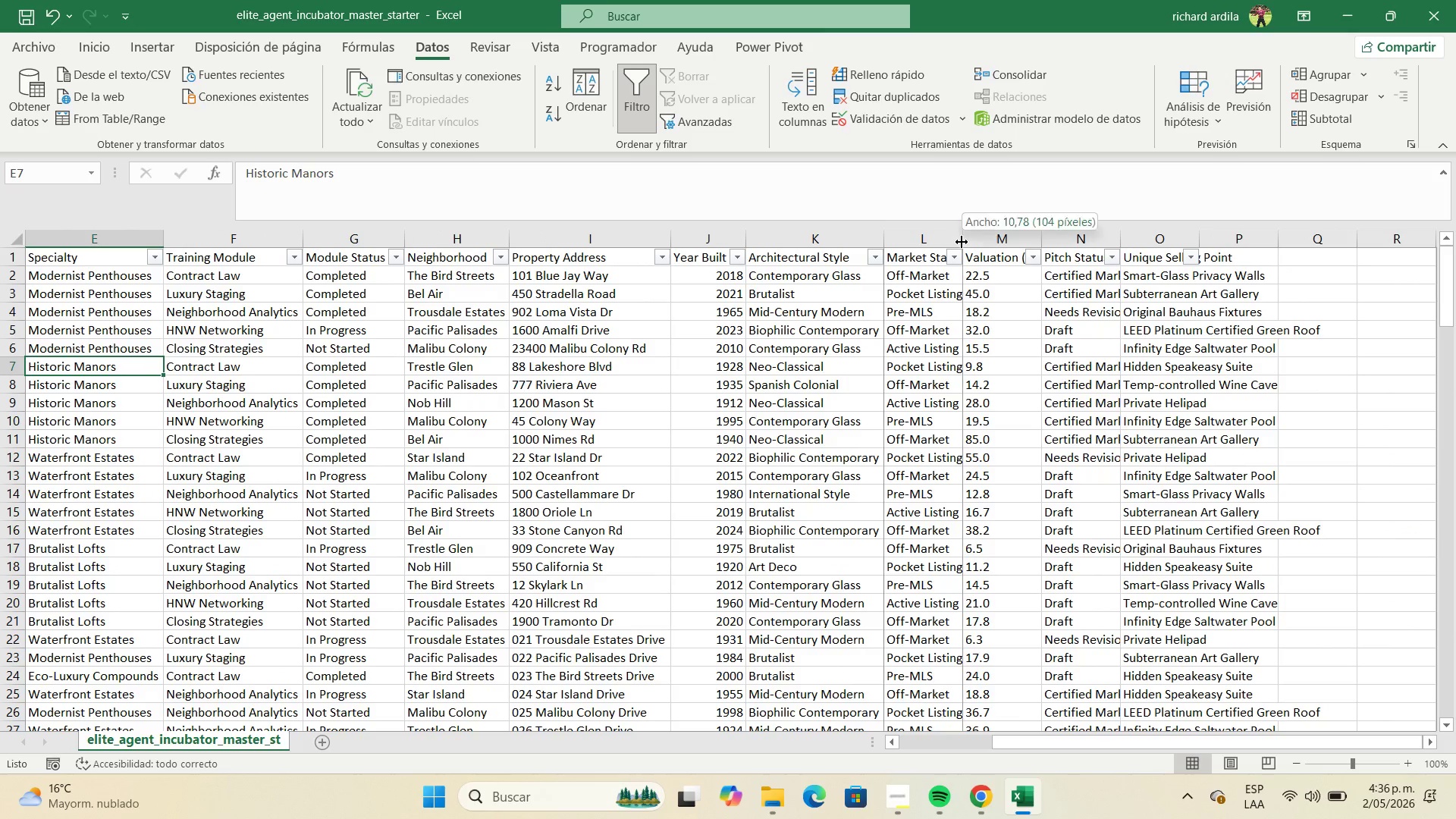 
double_click([962, 242])
 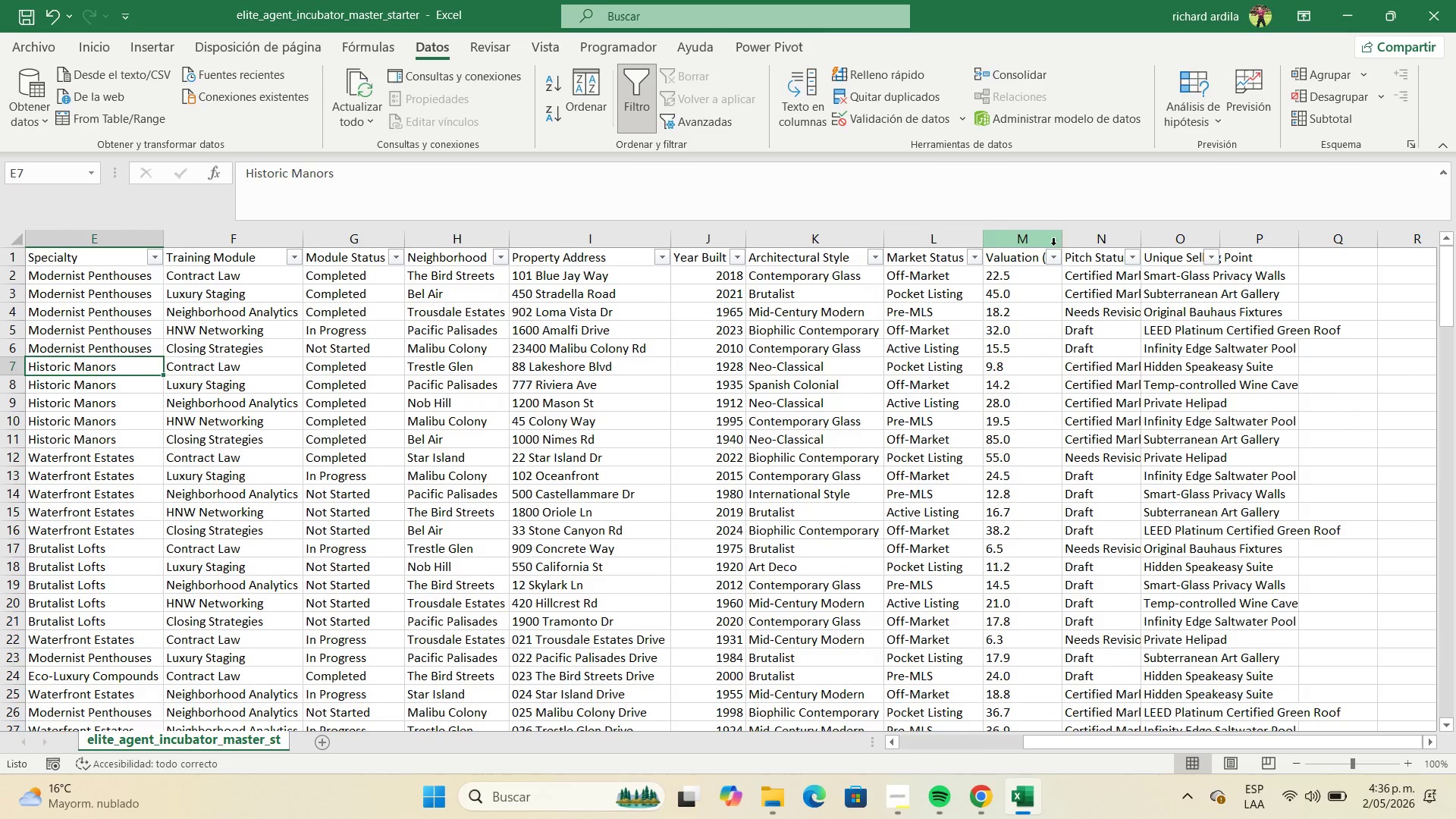 
double_click([1064, 239])
 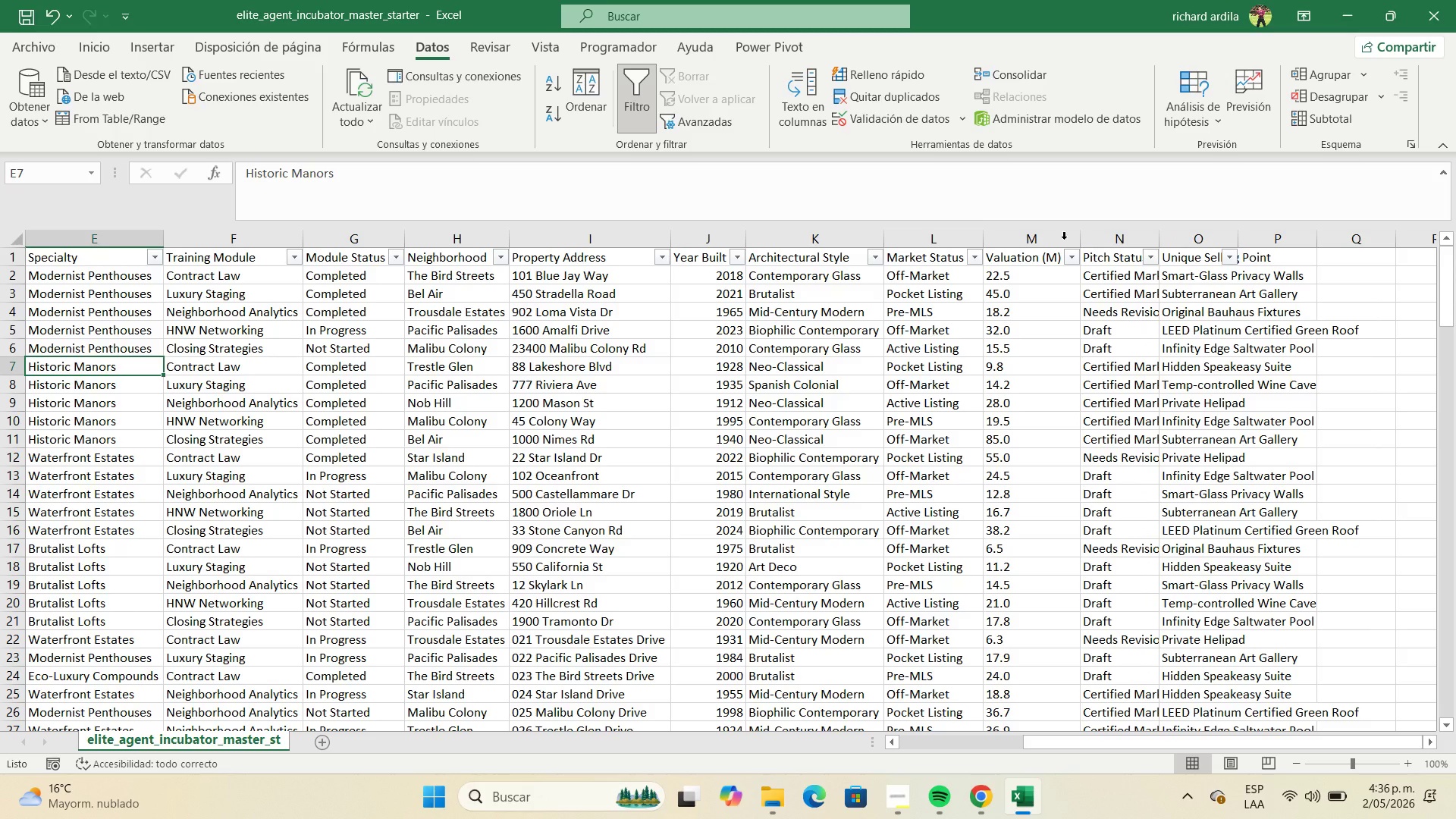 
wait(8.38)
 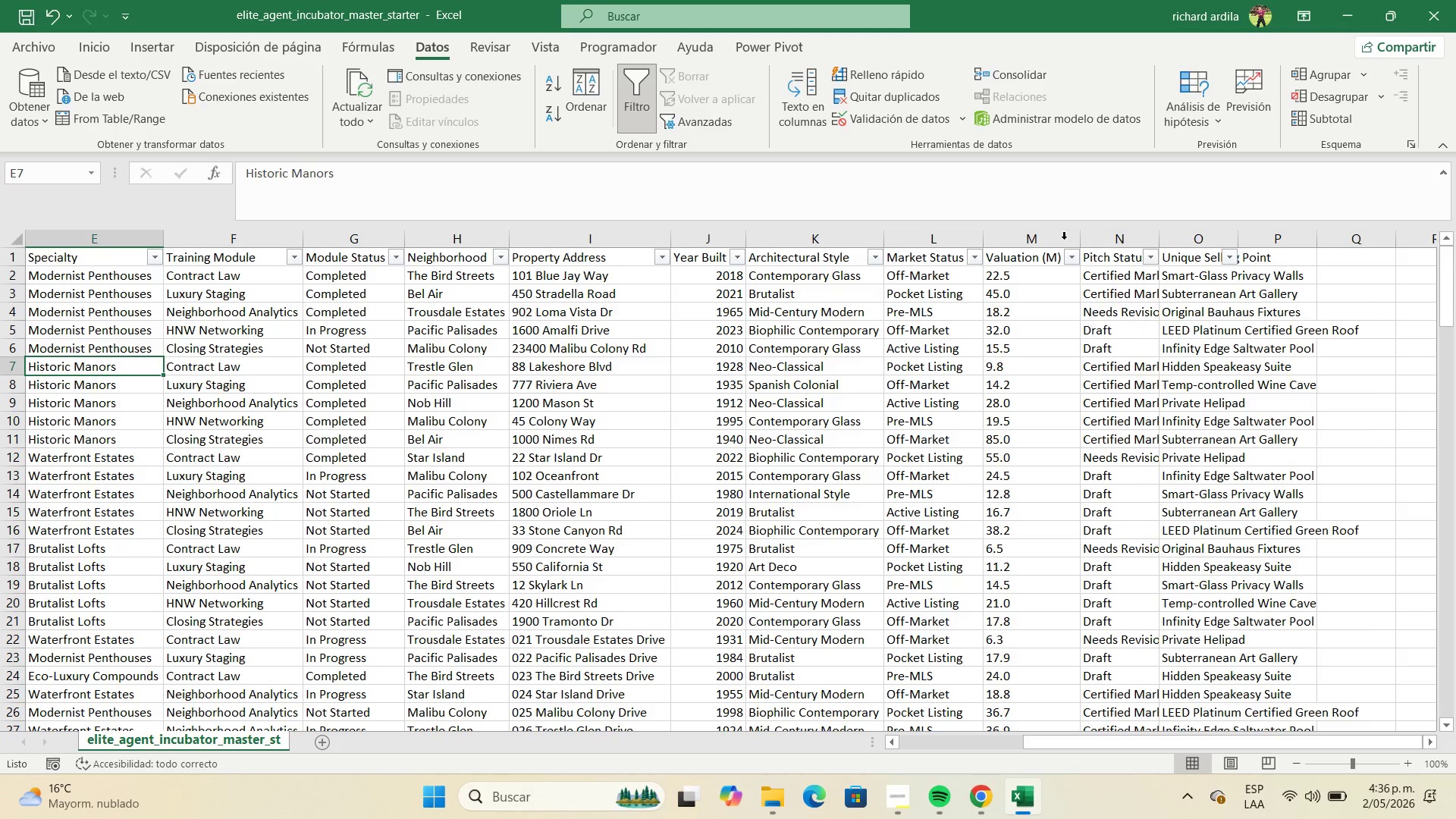 
double_click([1160, 239])
 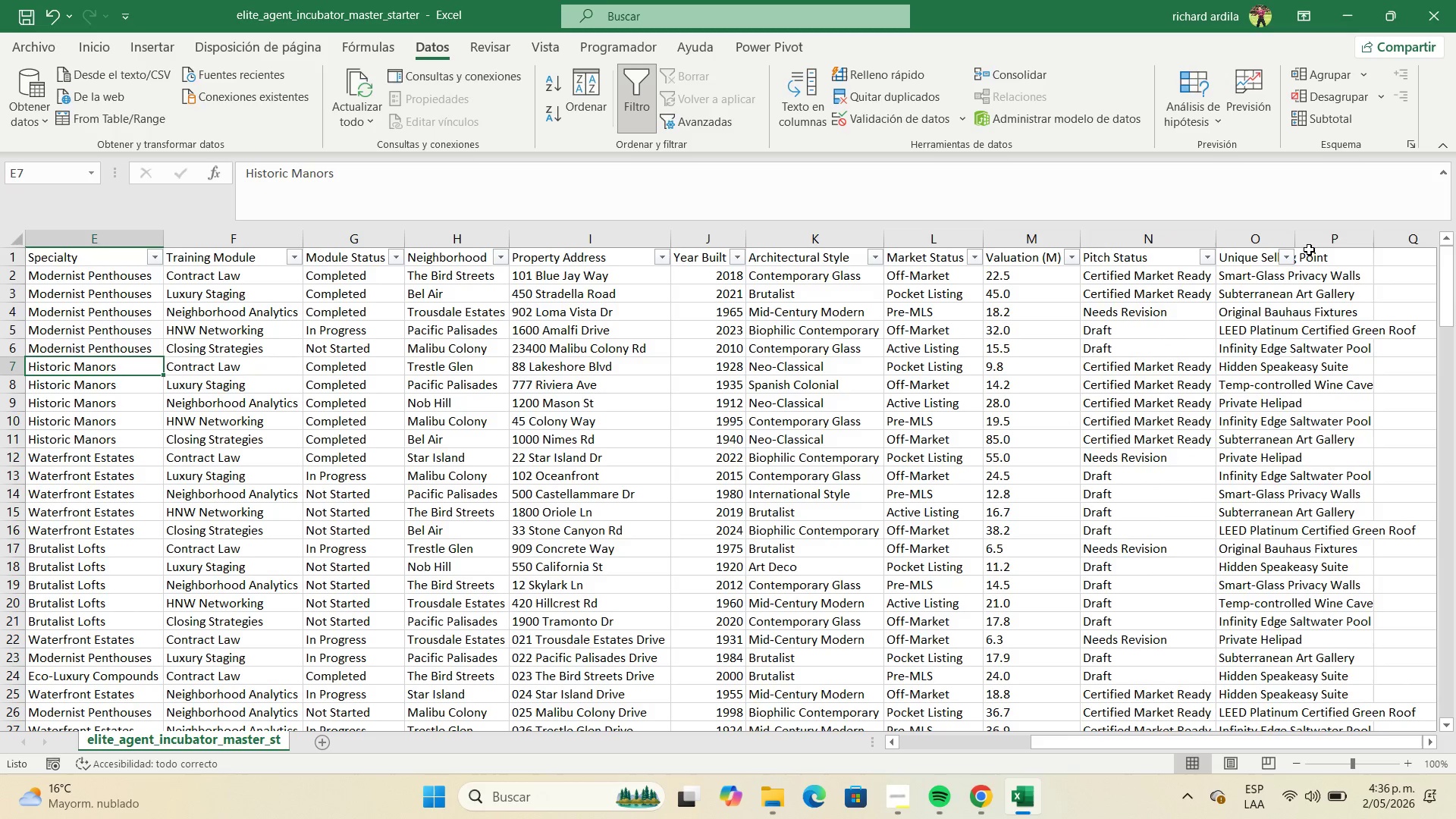 
left_click([1295, 240])
 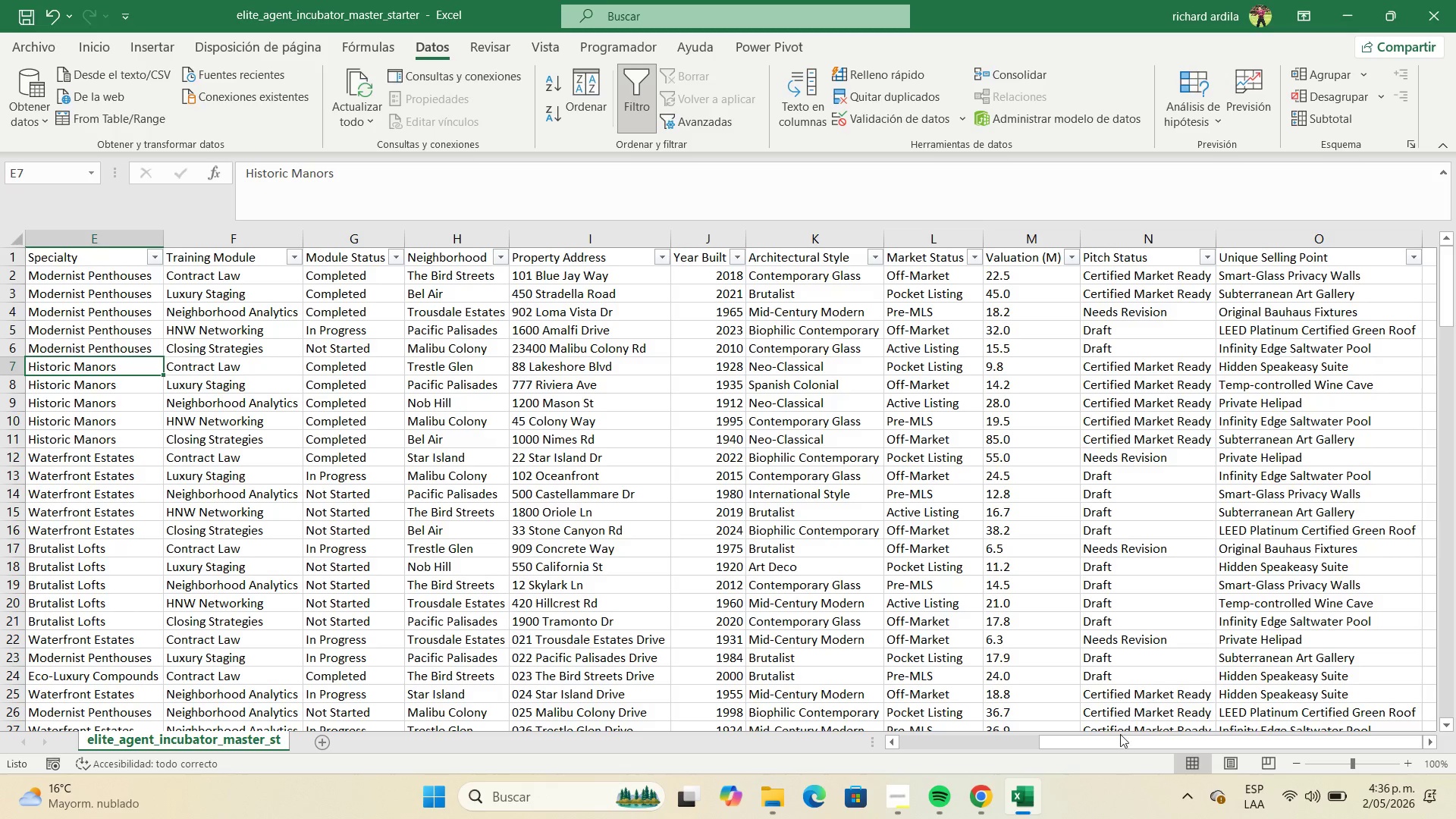 
left_click_drag(start_coordinate=[1122, 737], to_coordinate=[1140, 737])
 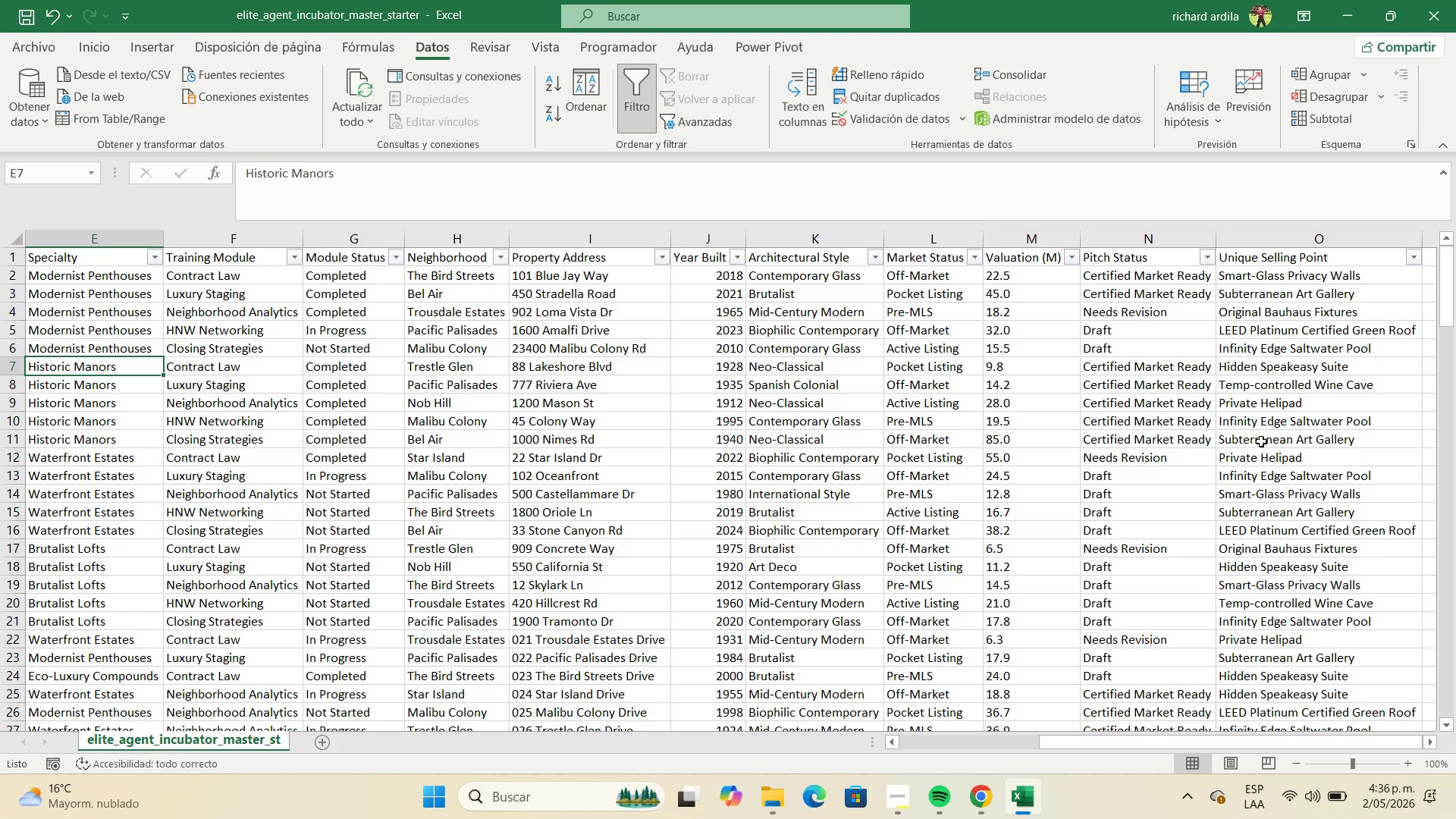 
wait(8.69)
 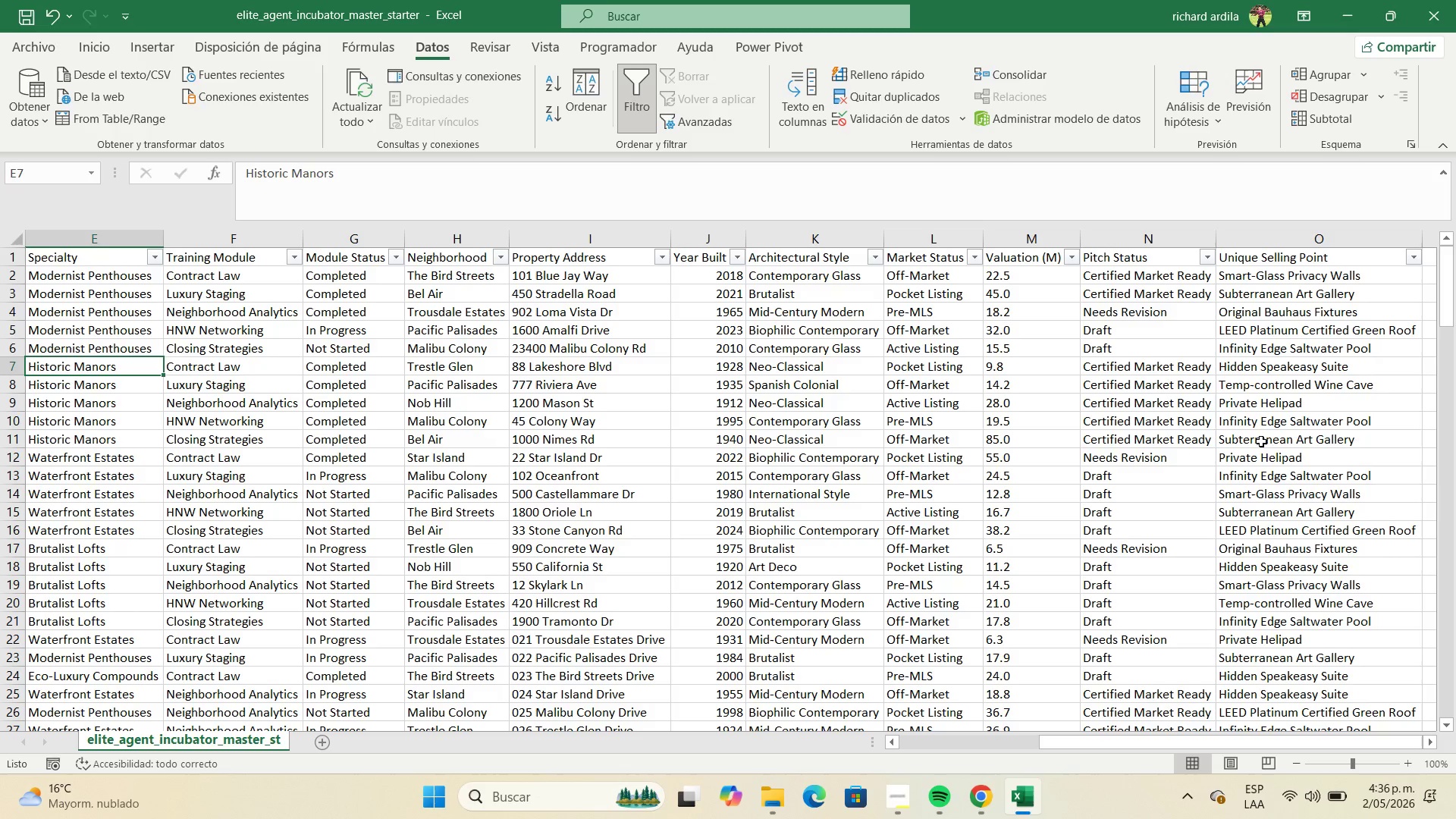 
left_click_drag(start_coordinate=[1138, 738], to_coordinate=[957, 733])
 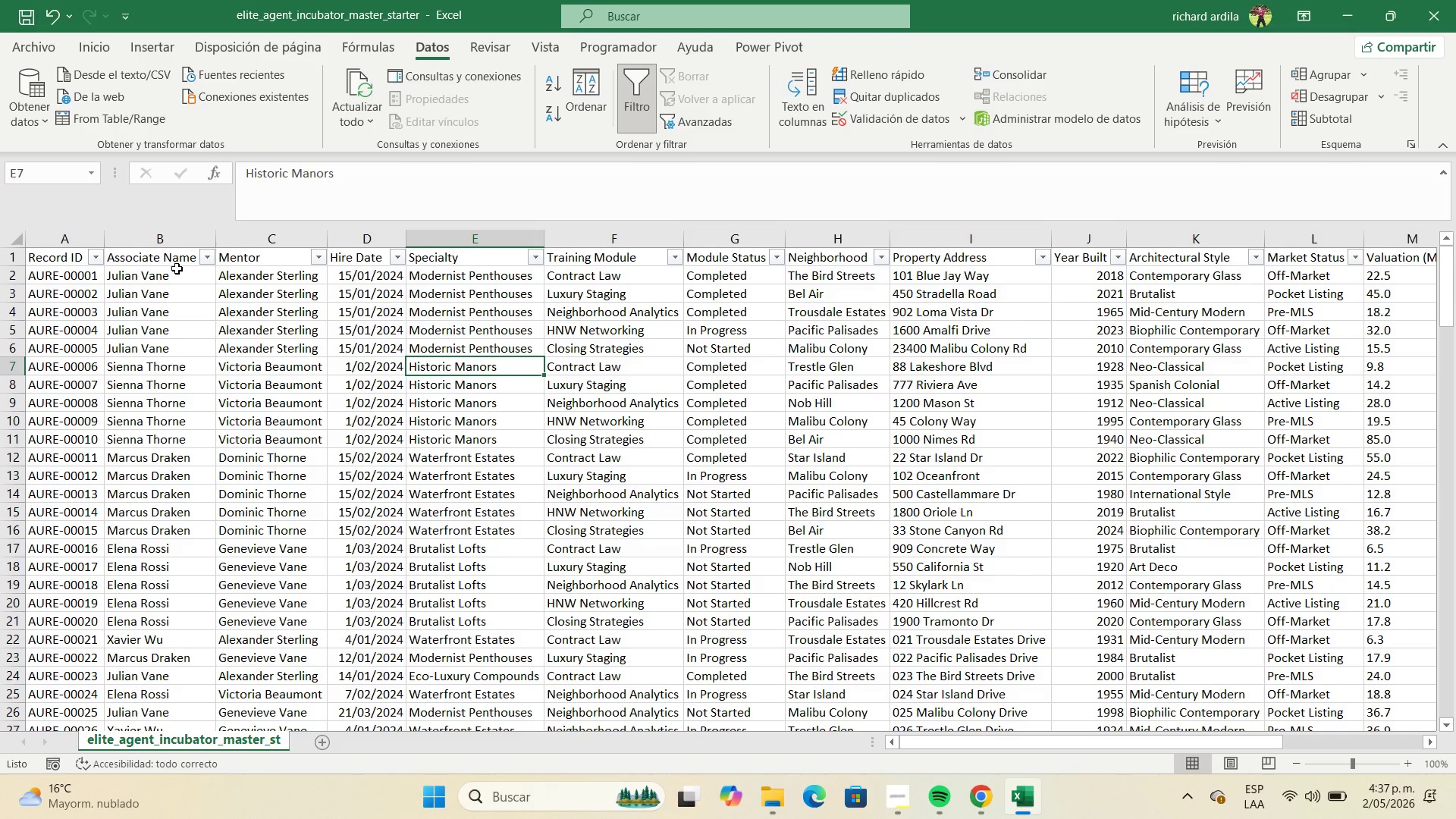 
wait(18.23)
 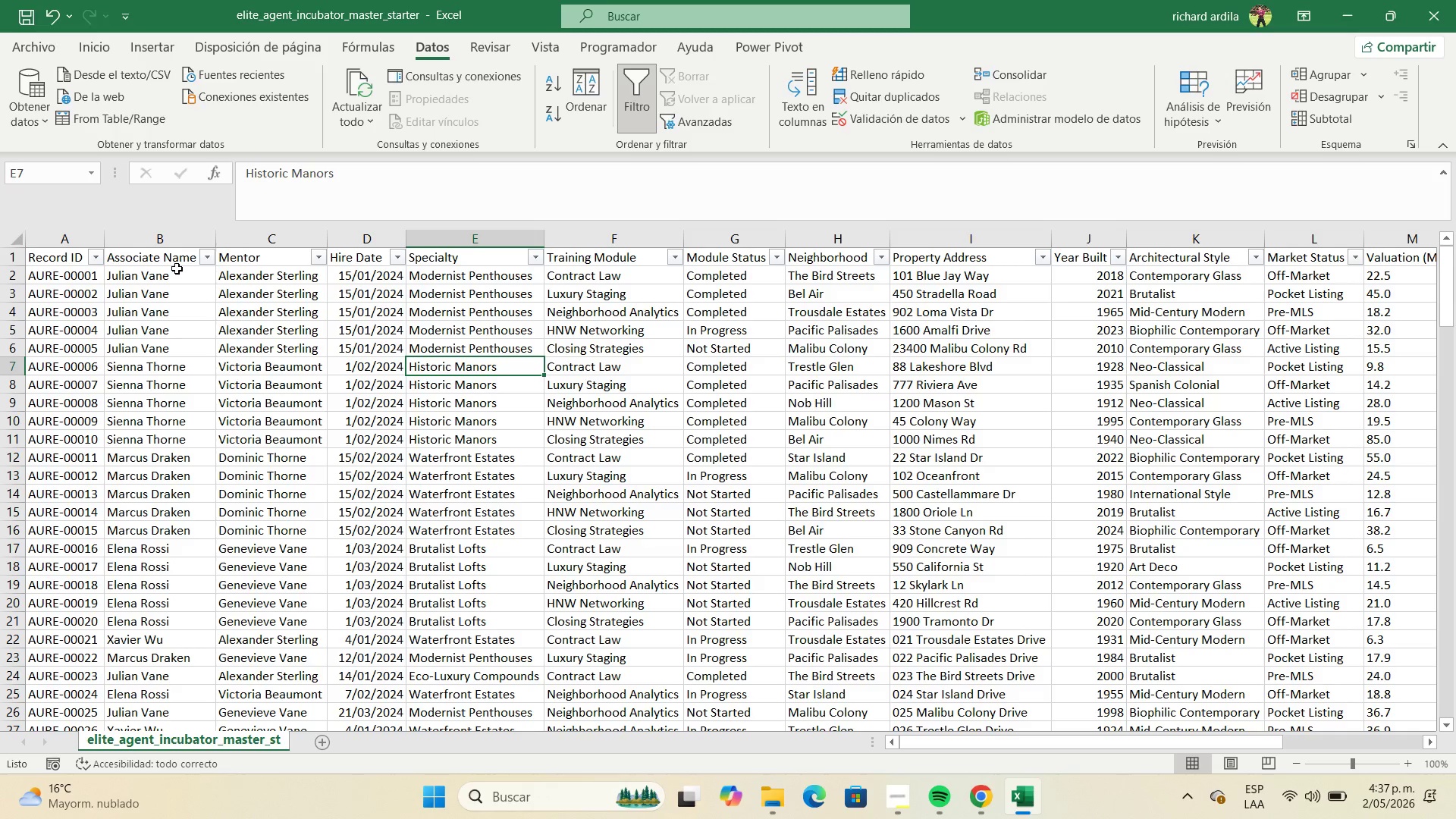 
left_click([182, 278])
 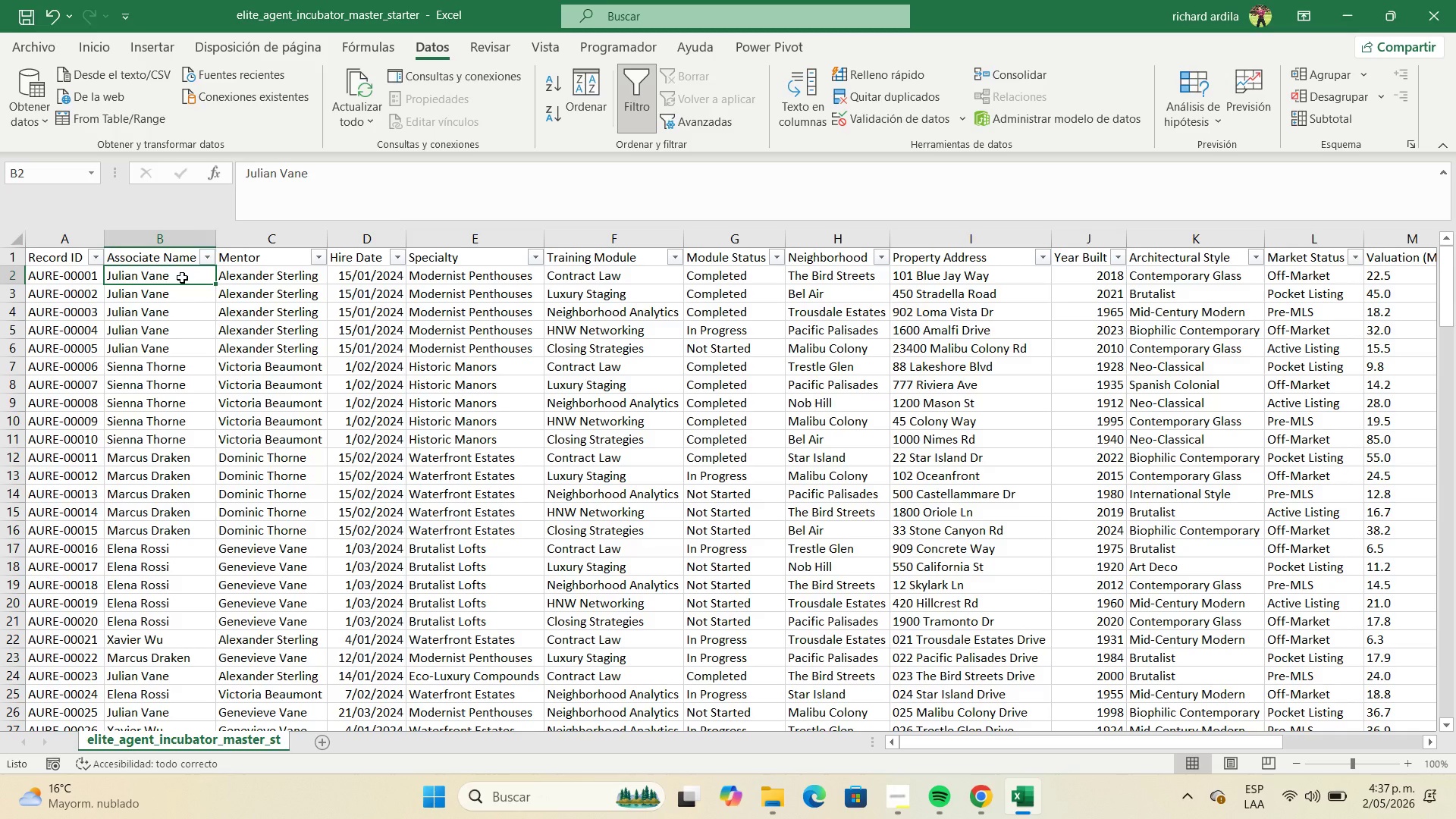 
key(ArrowRight)
 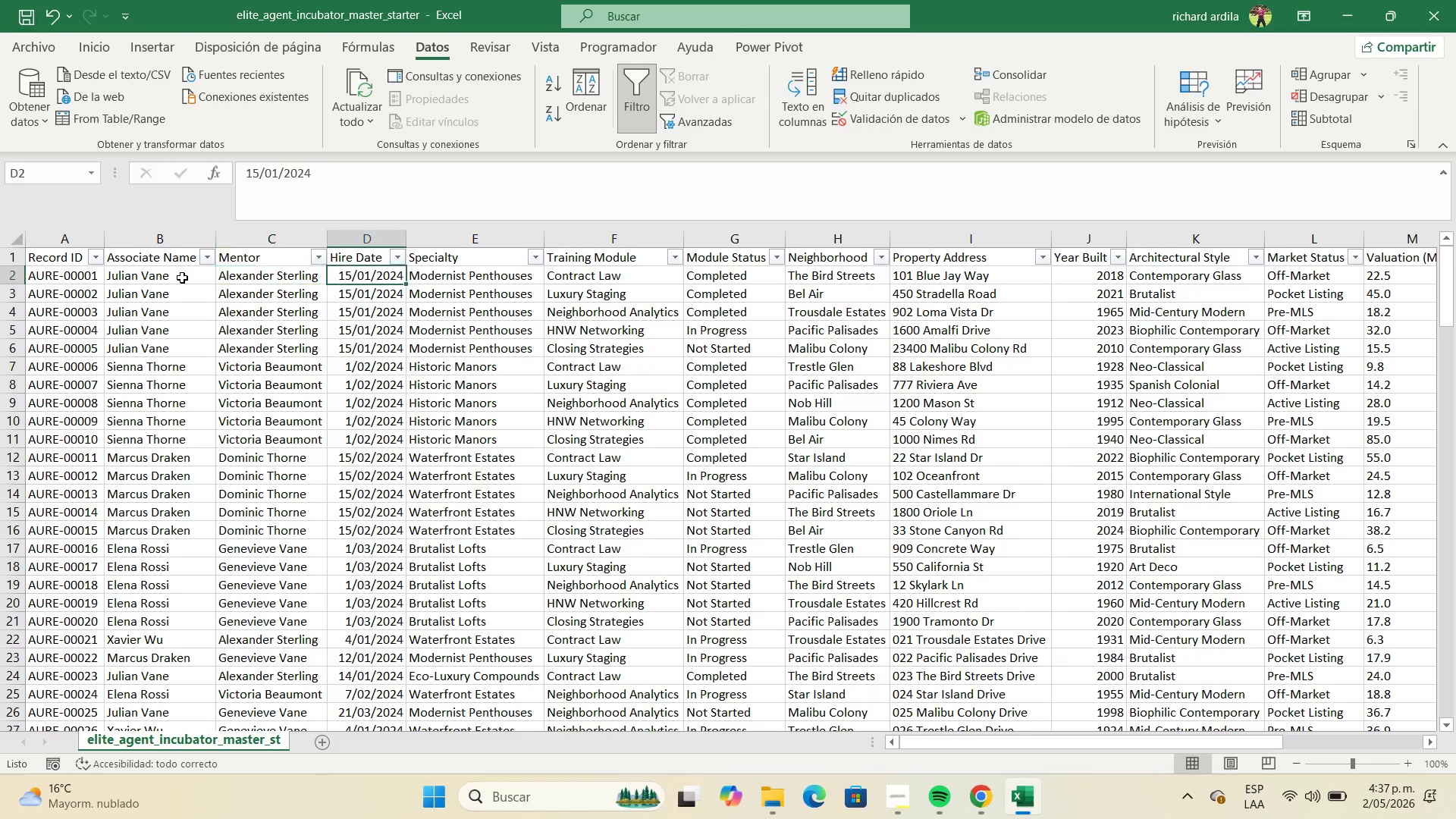 
key(ArrowRight)
 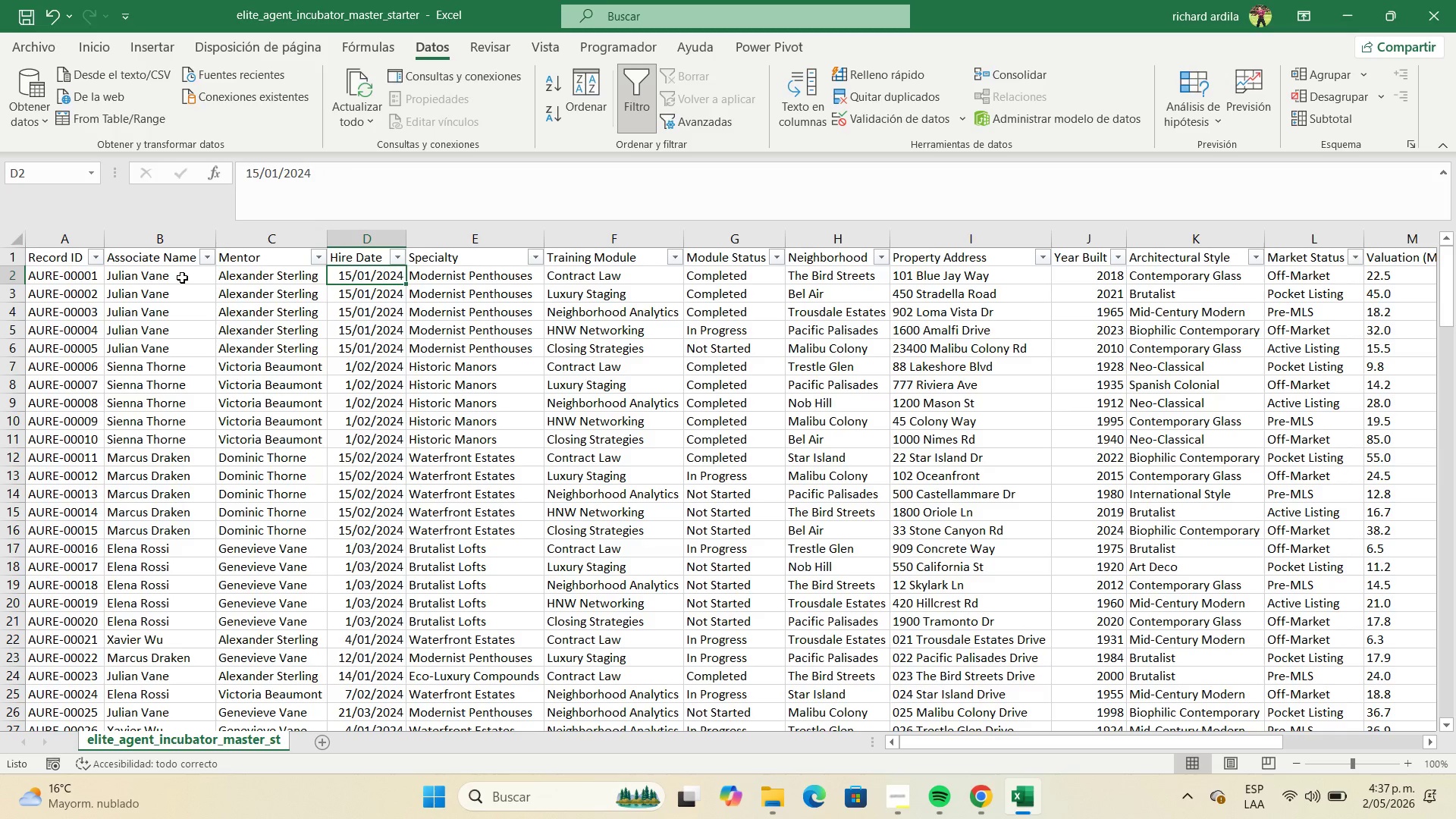 
key(ArrowRight)
 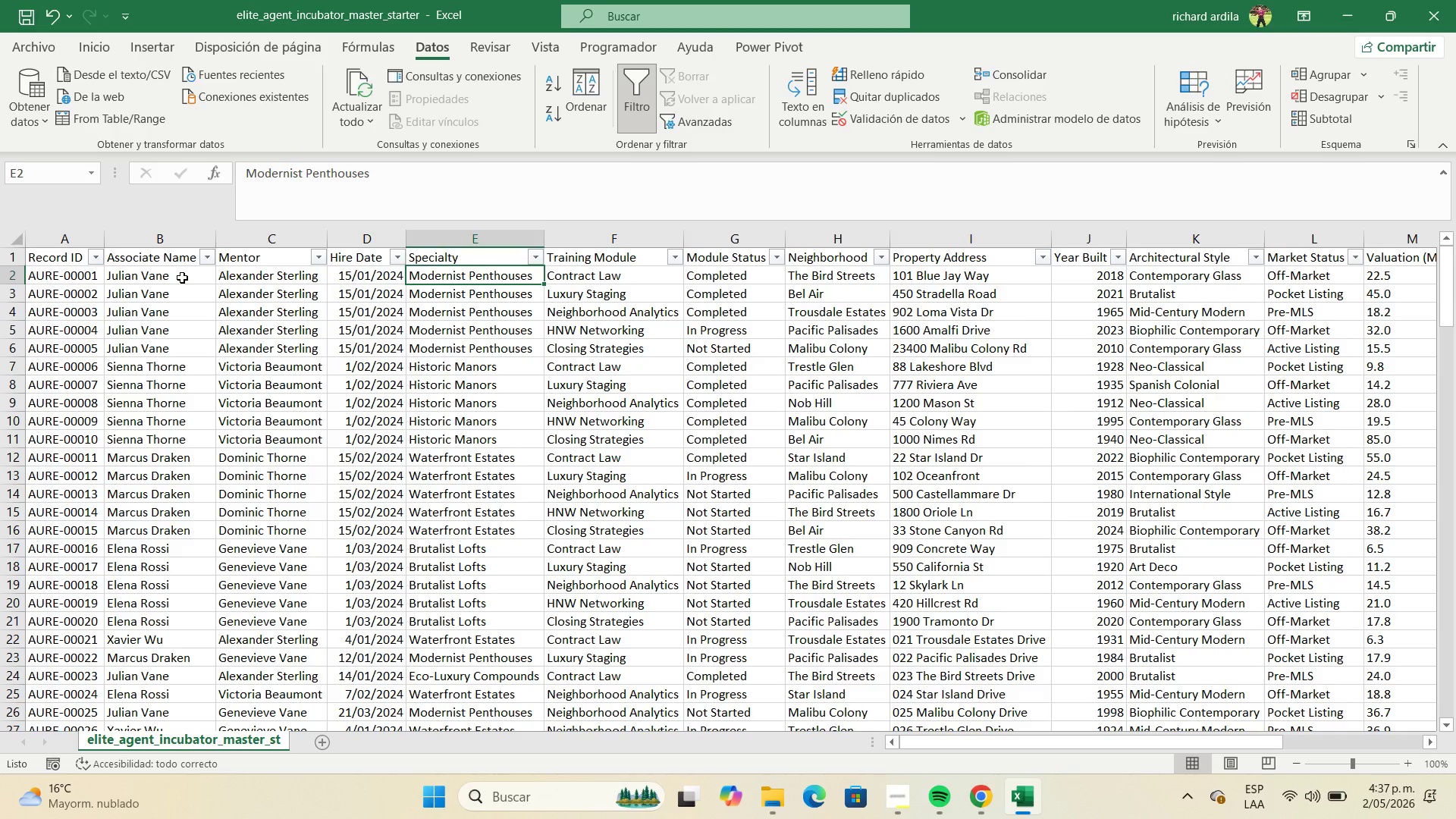 
key(ArrowRight)
 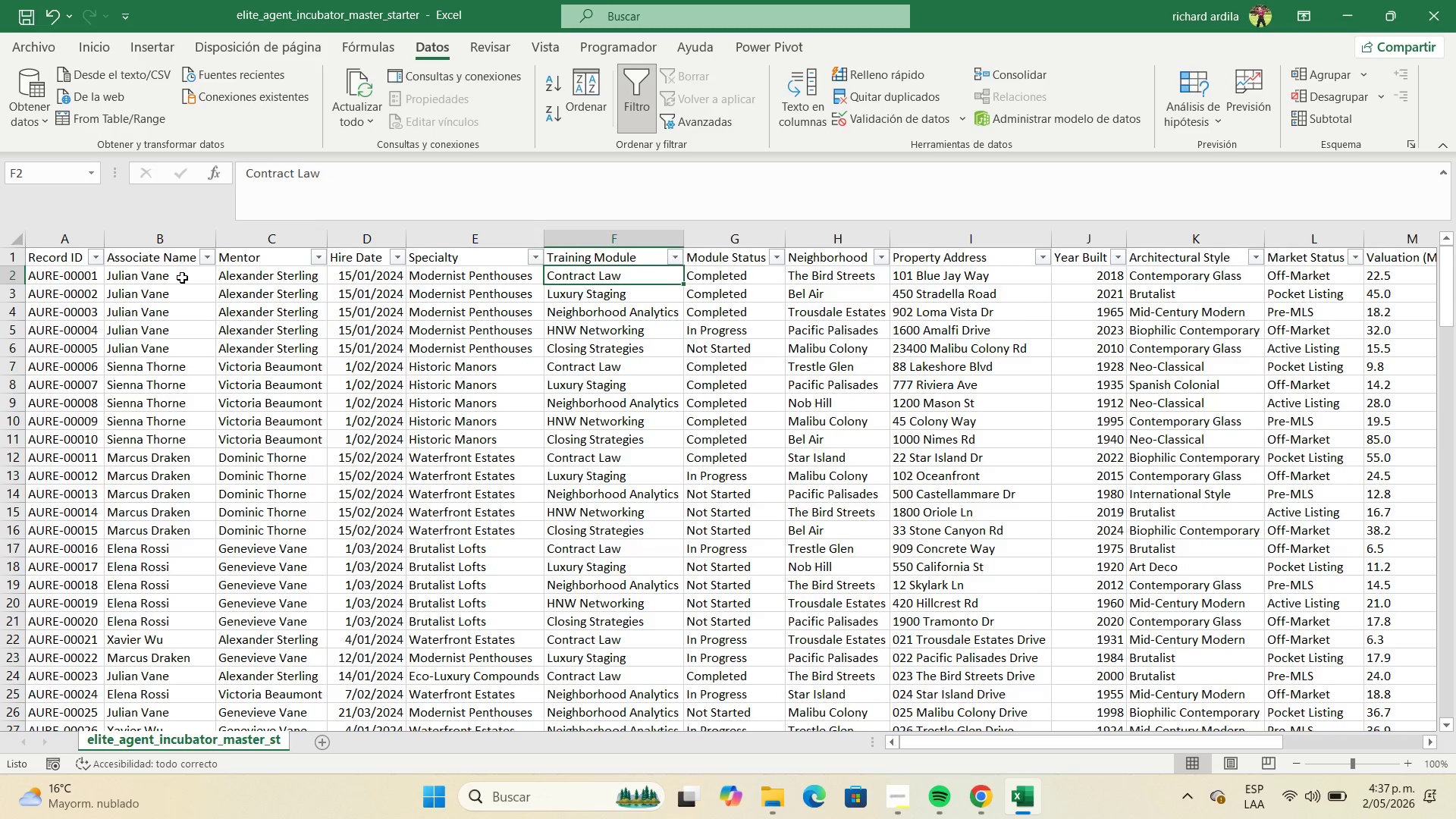 
key(ArrowRight)
 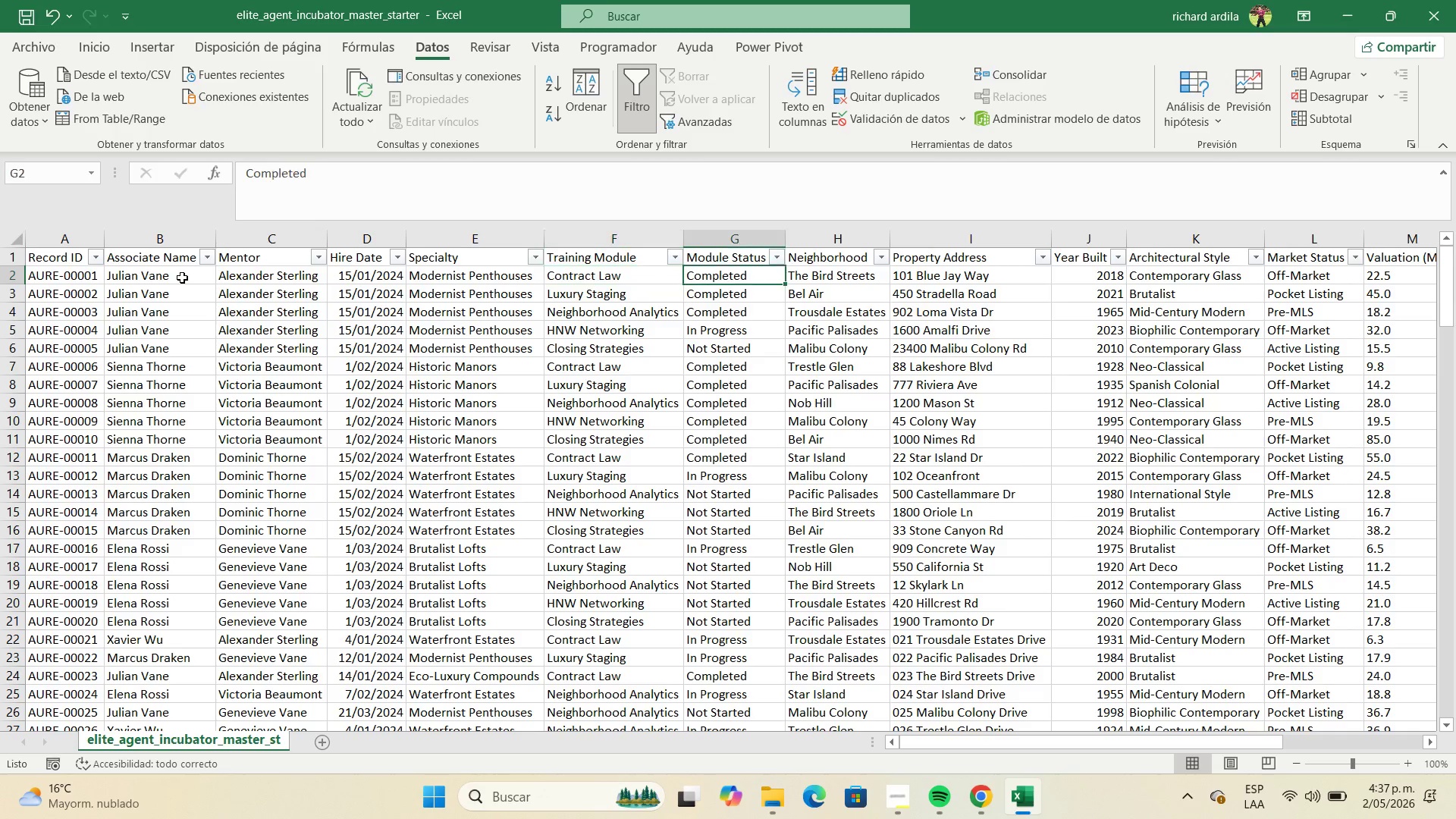 
key(ArrowRight)
 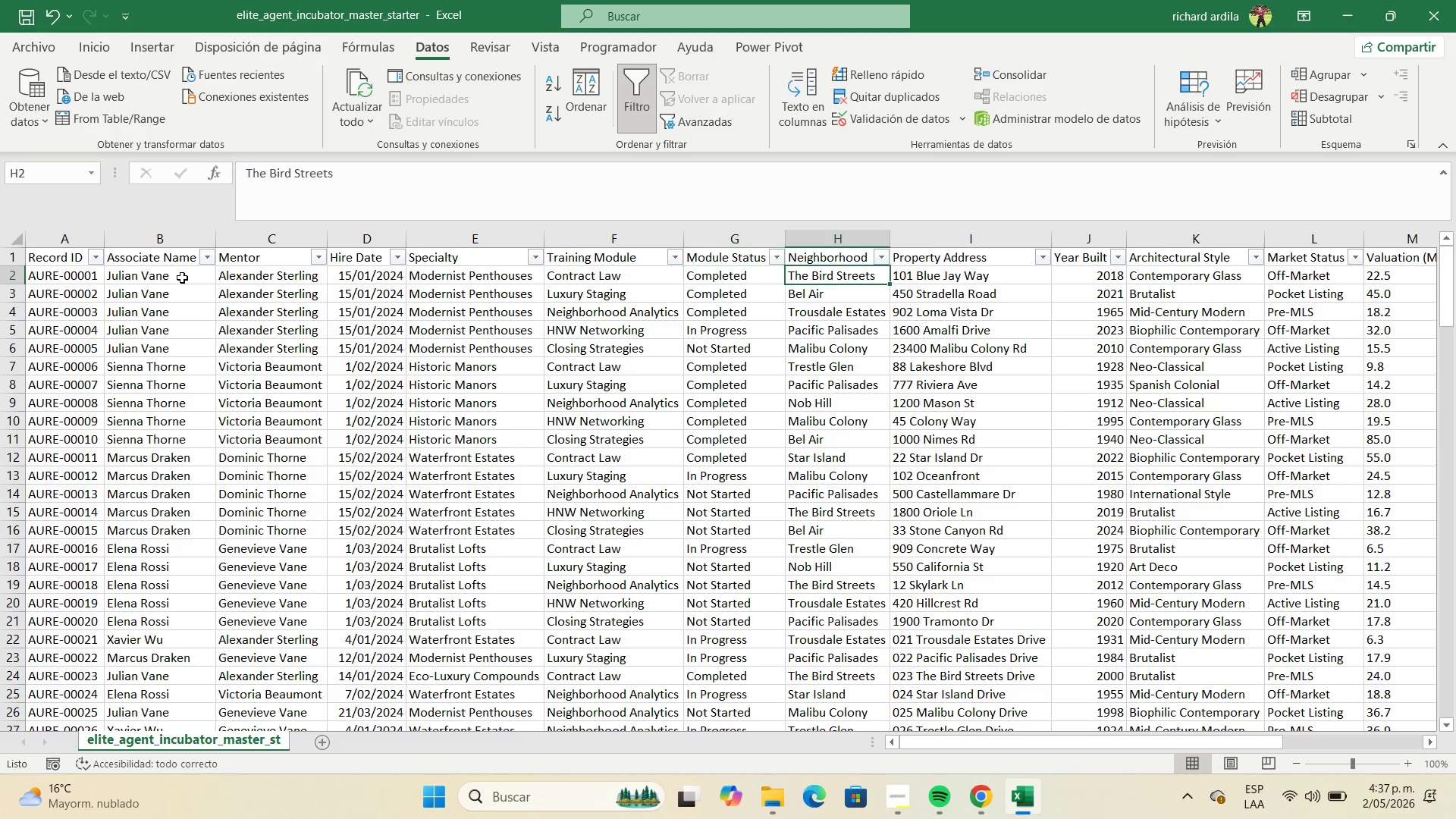 
key(ArrowRight)
 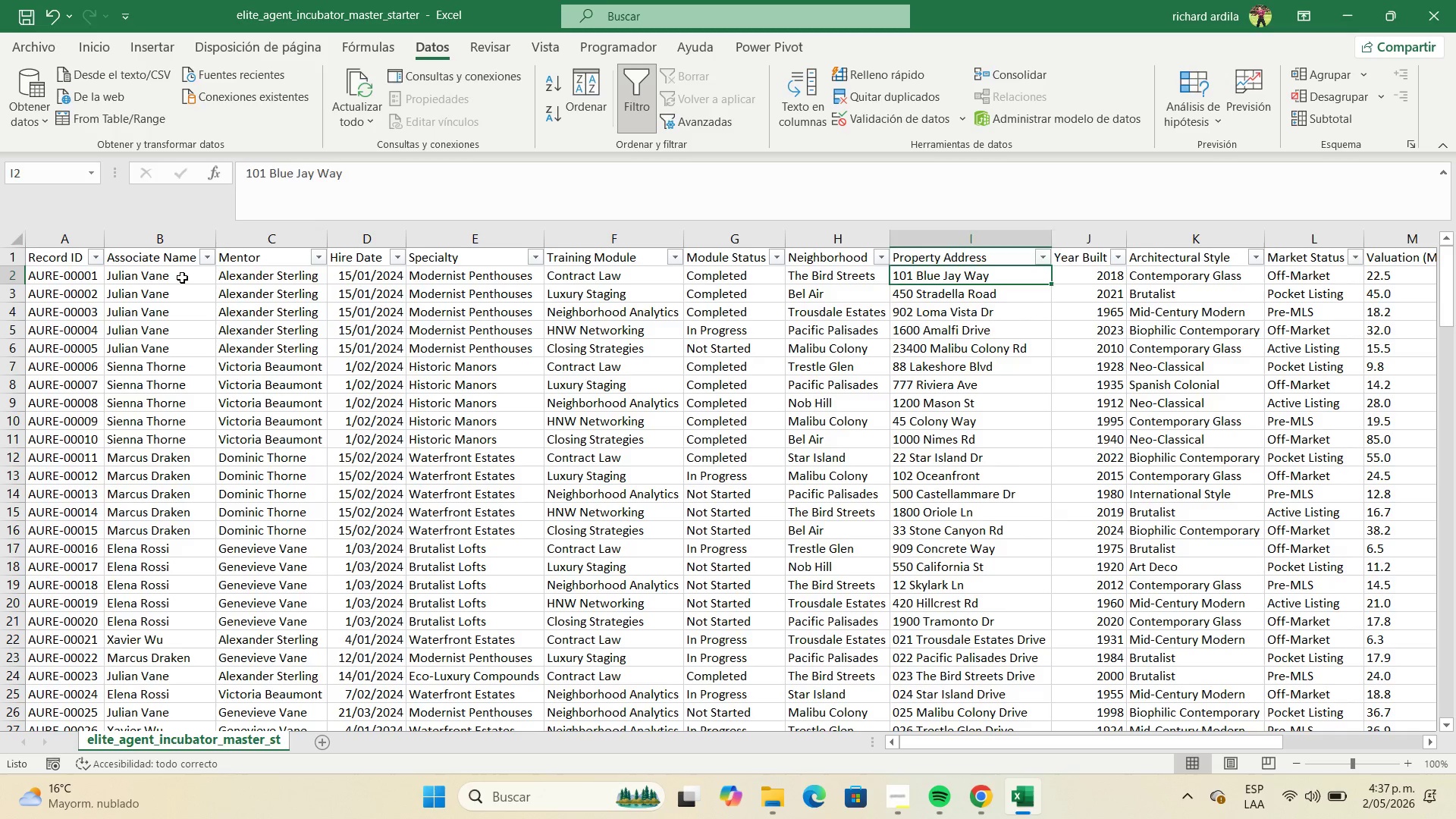 
key(ArrowRight)
 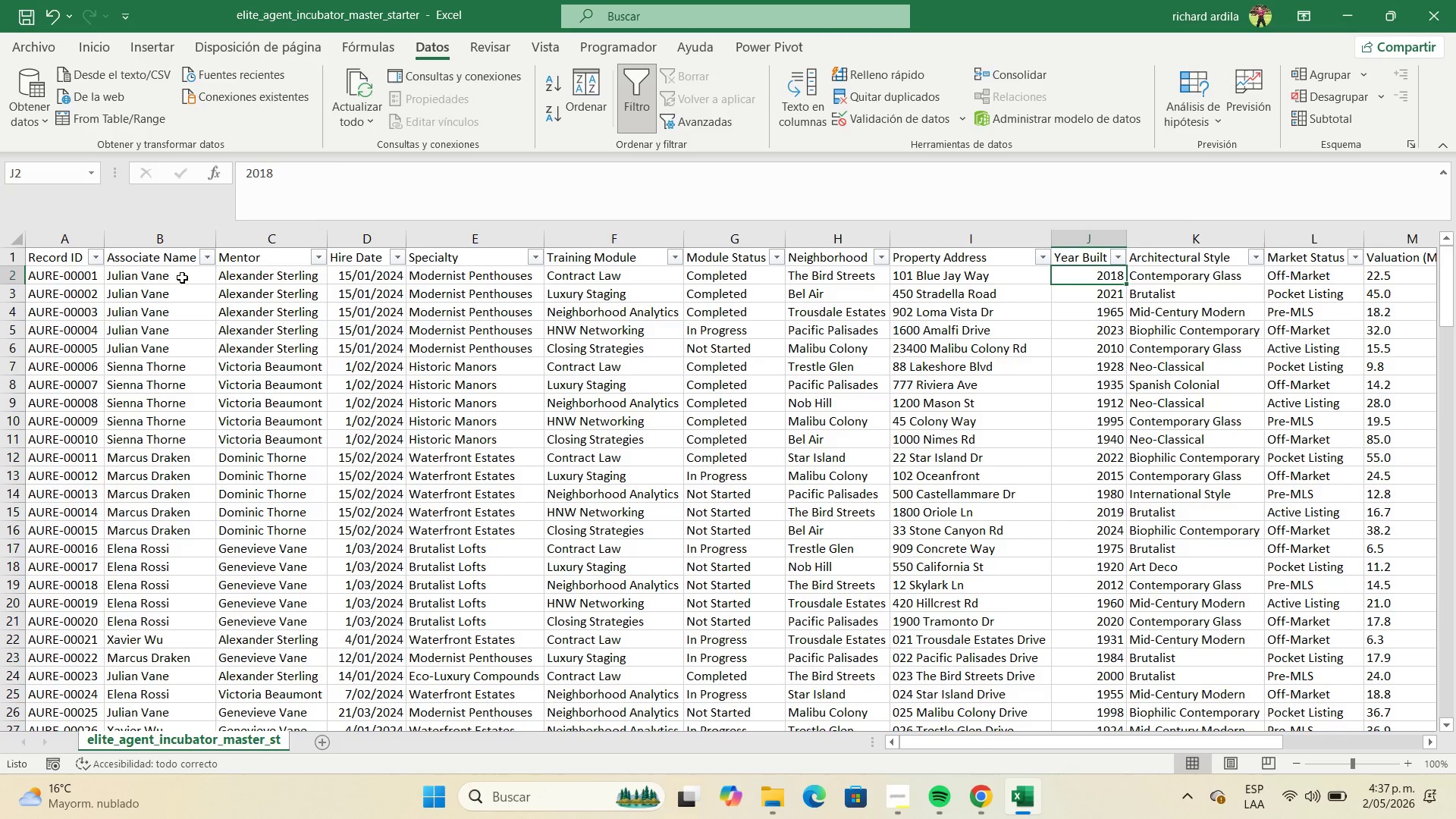 
key(ArrowRight)
 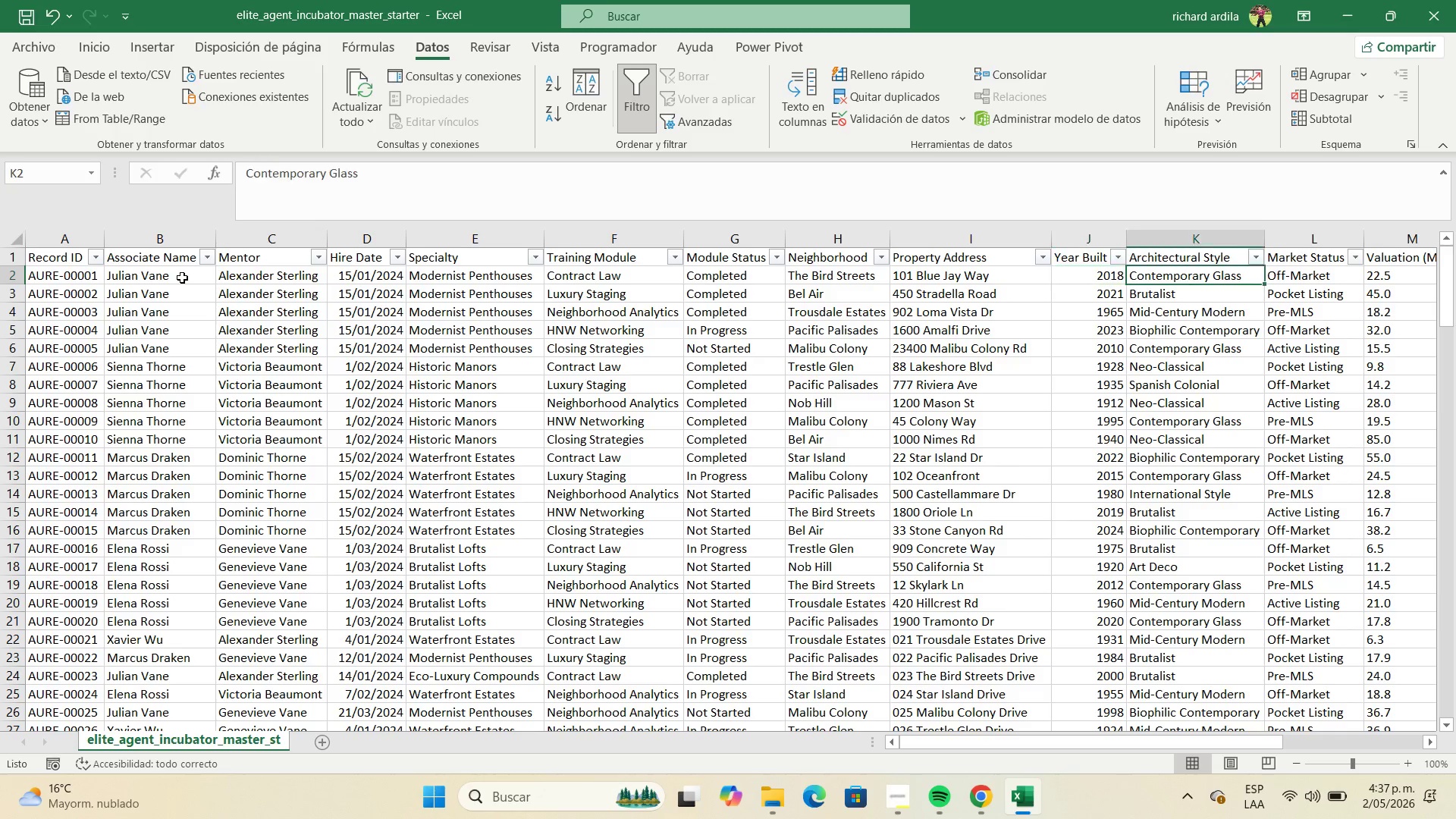 
key(ArrowRight)
 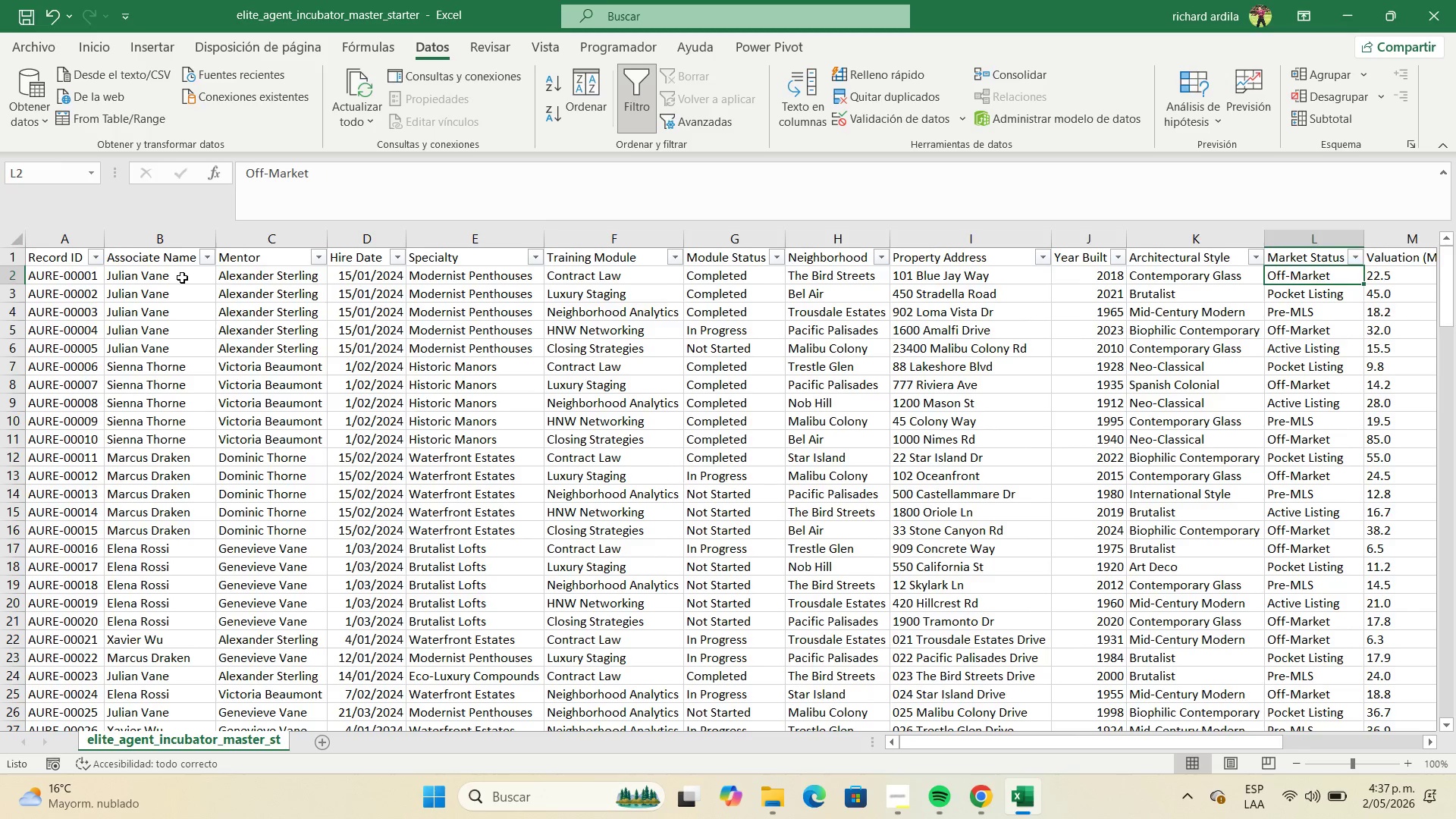 
key(ArrowRight)
 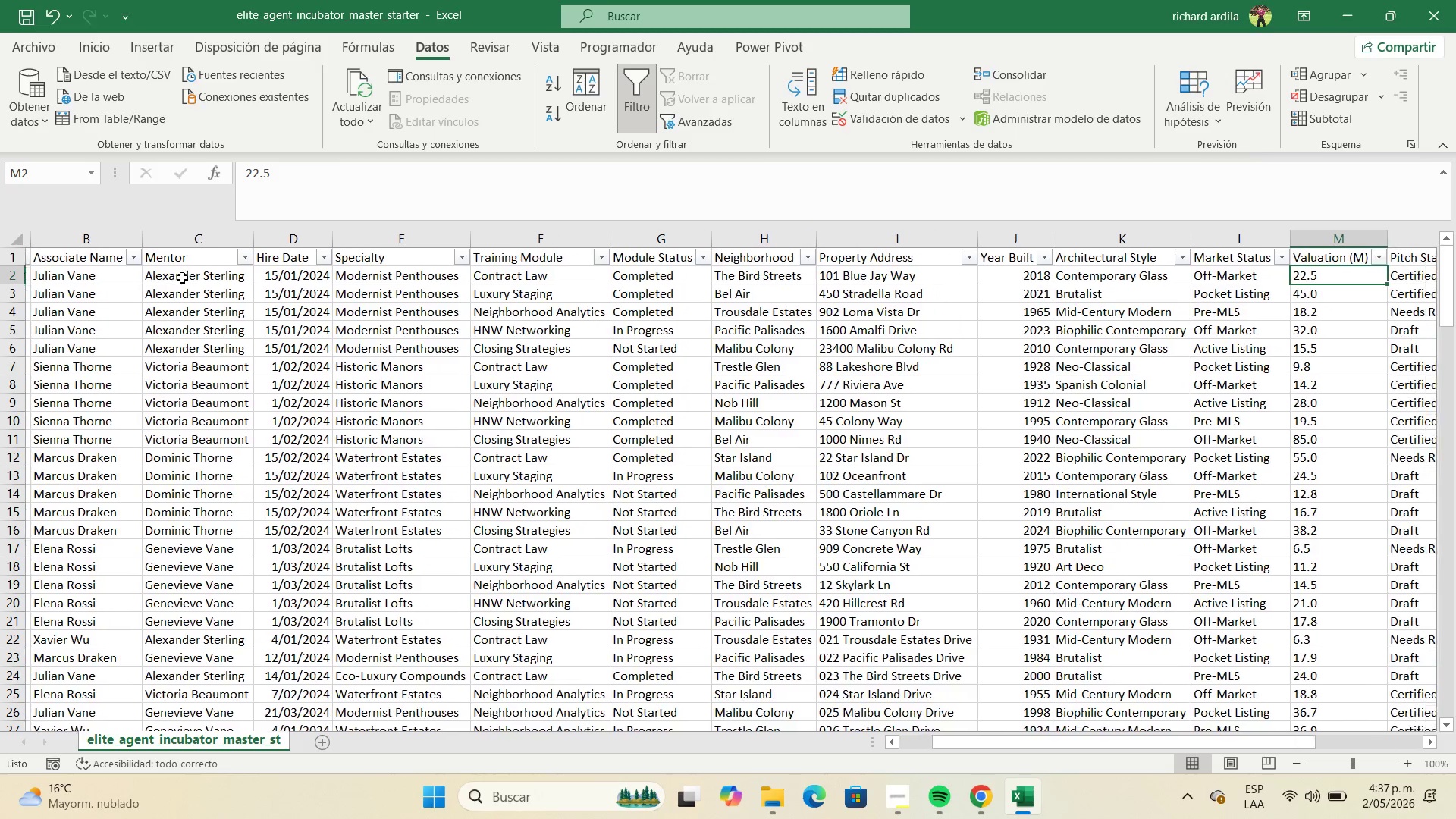 
key(ArrowRight)
 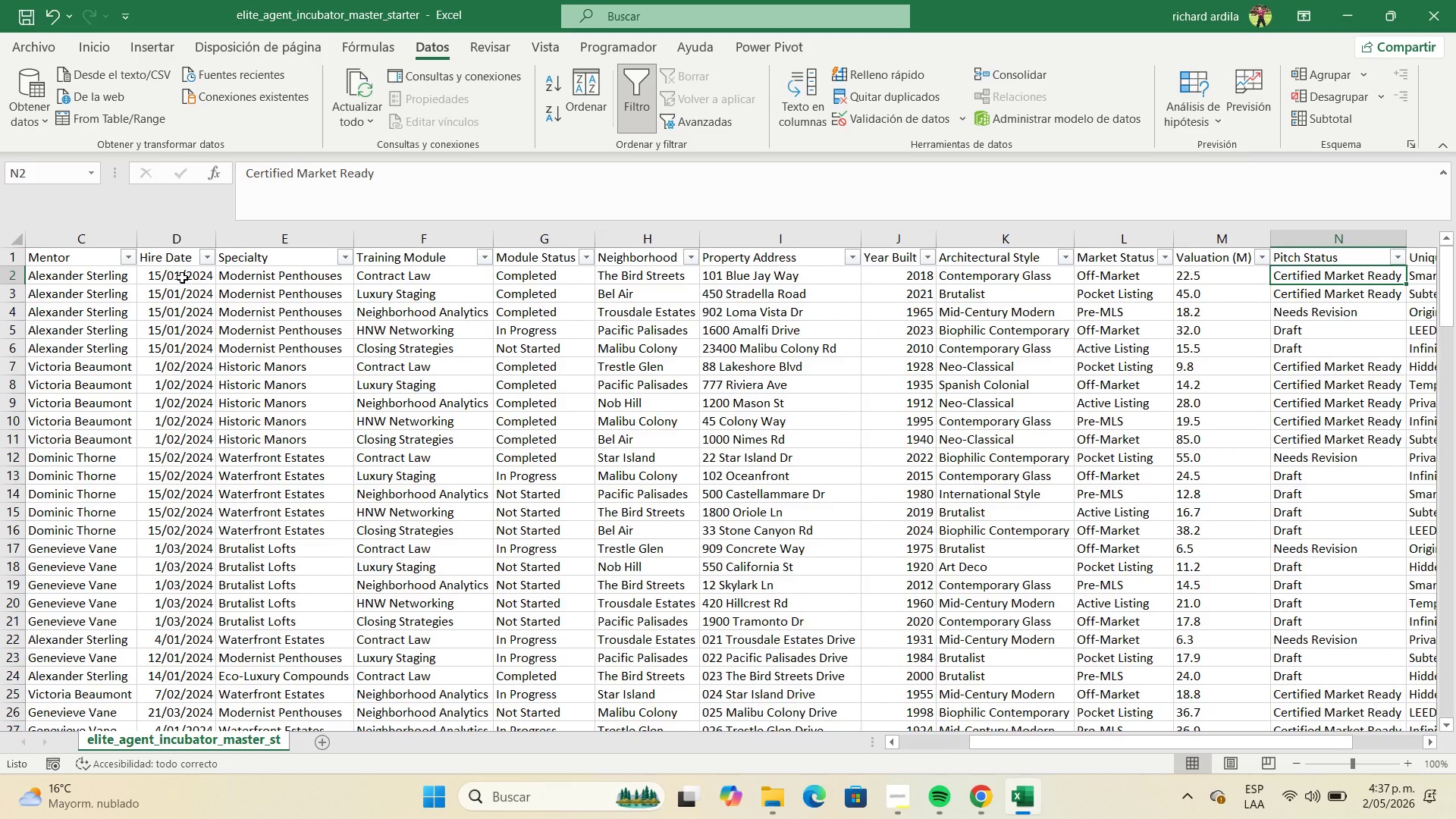 
key(ArrowRight)
 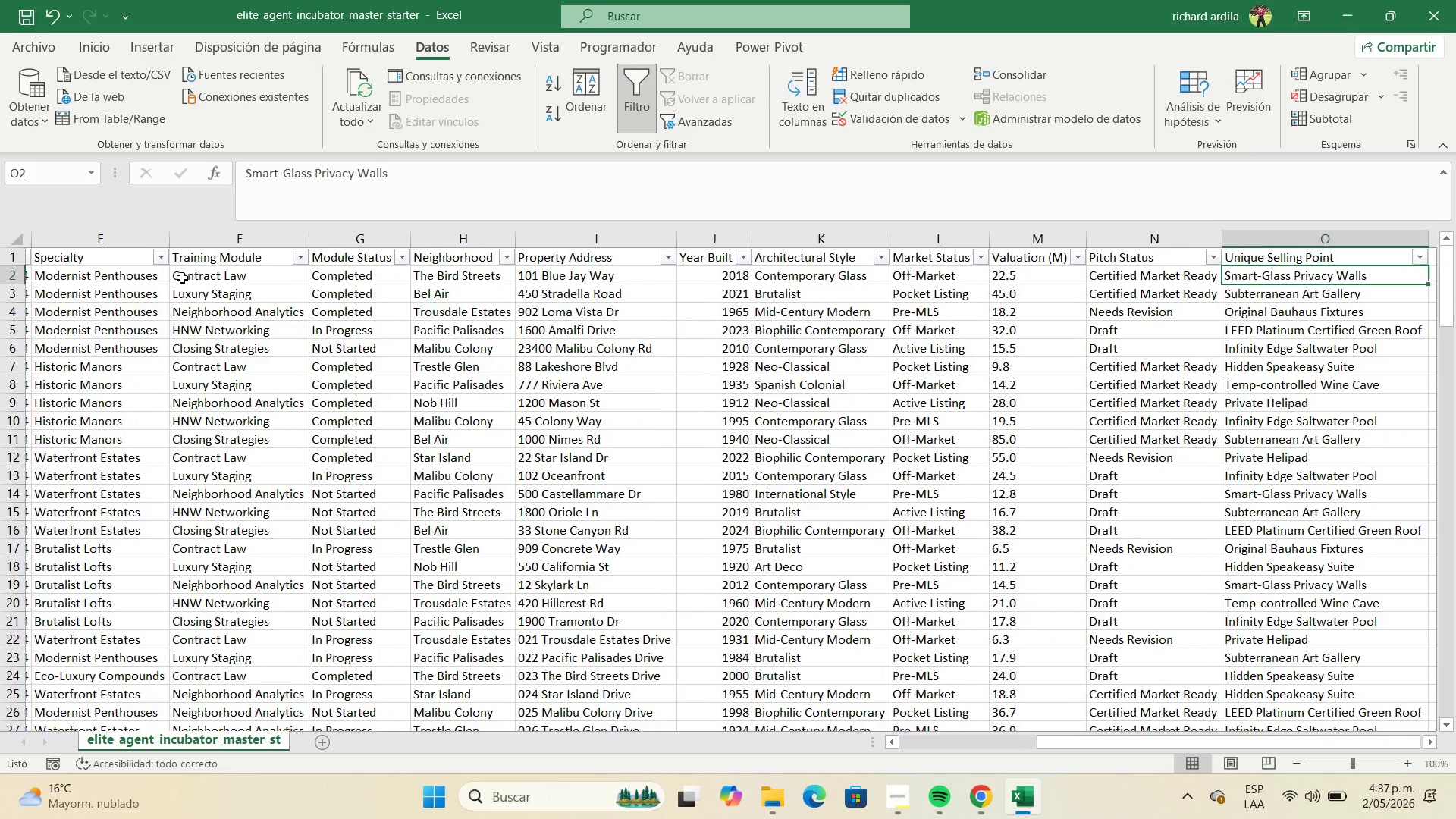 
key(ArrowRight)
 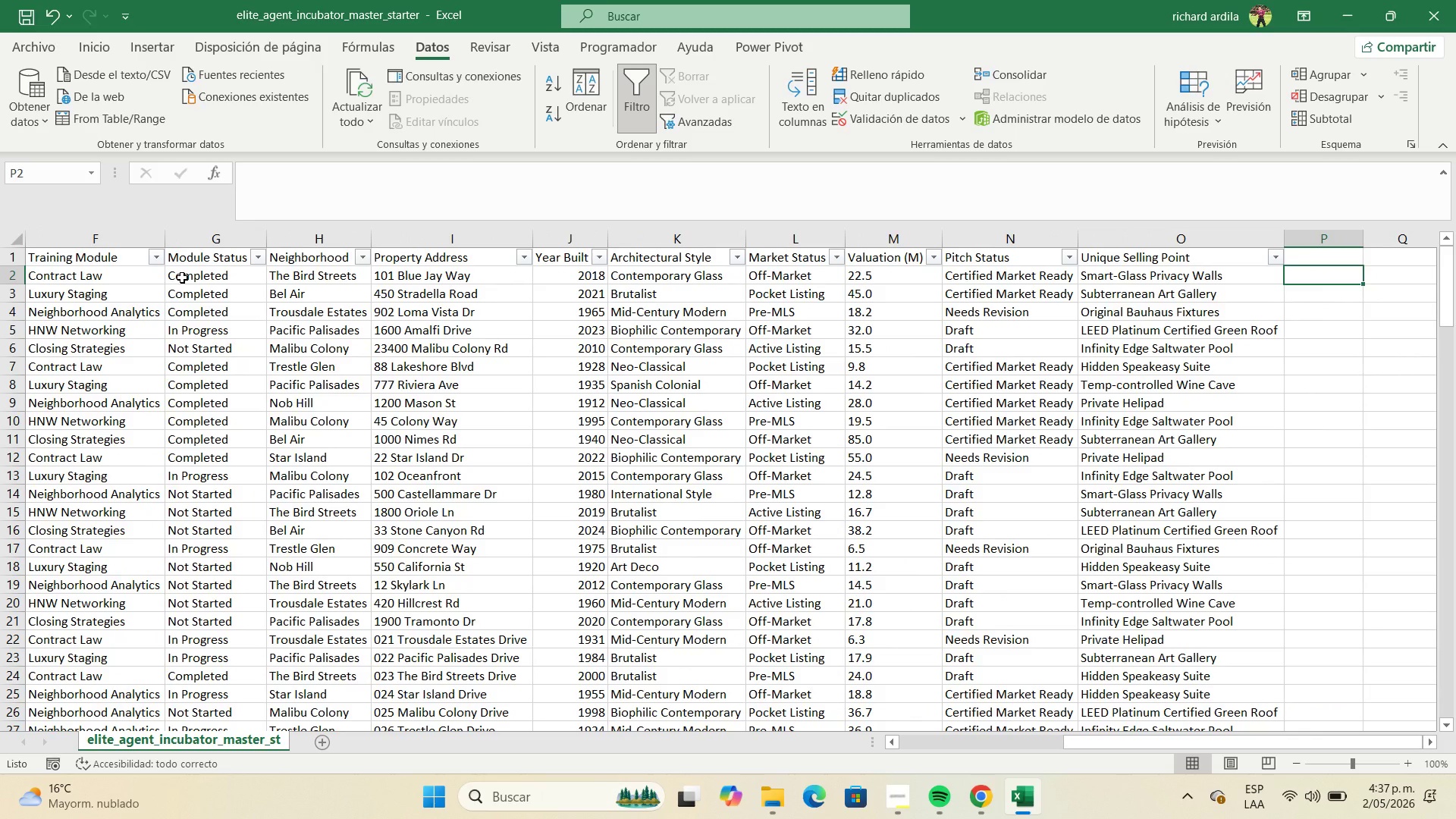 
hold_key(key=ArrowLeft, duration=1.08)
 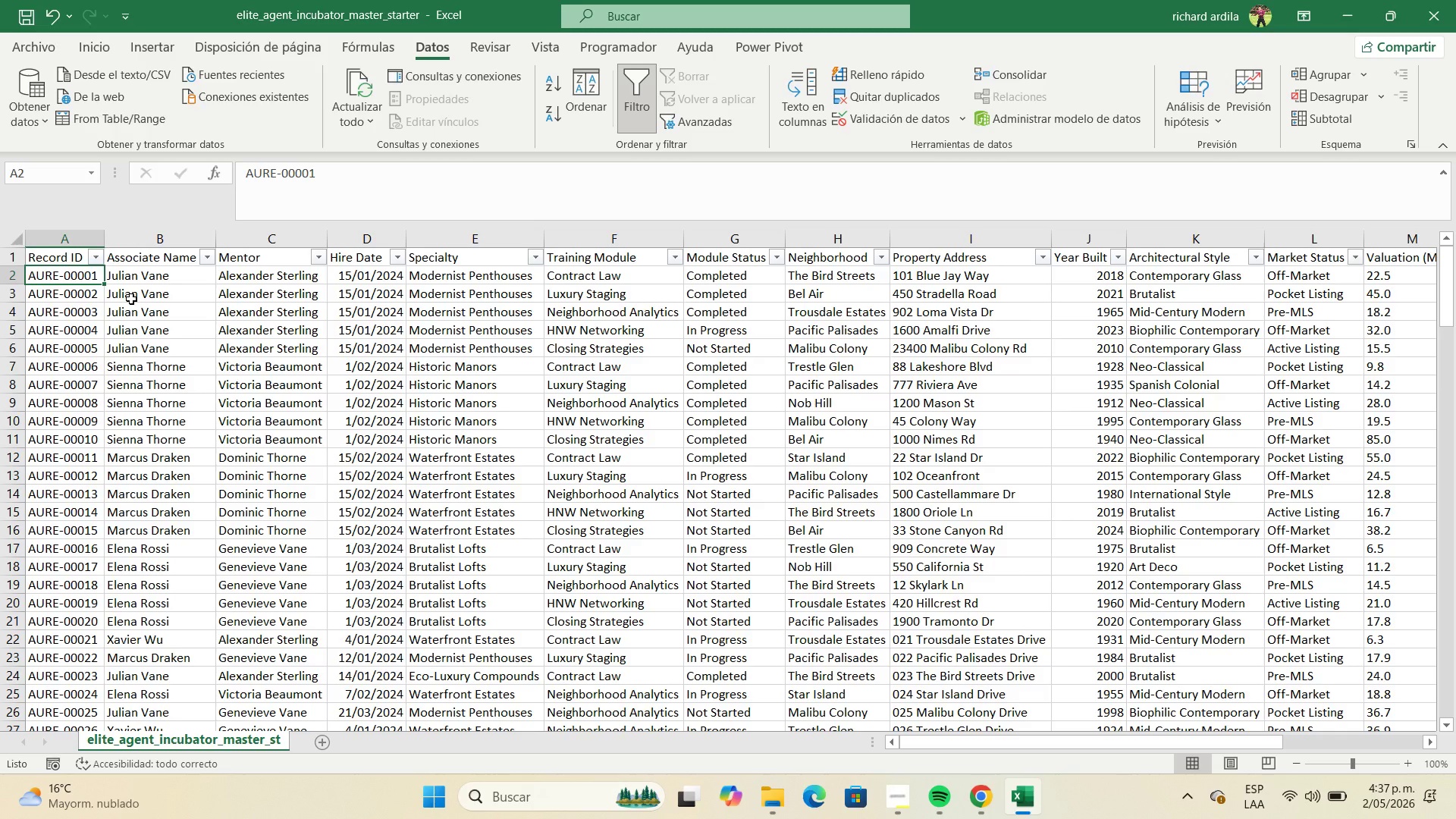 
wait(10.22)
 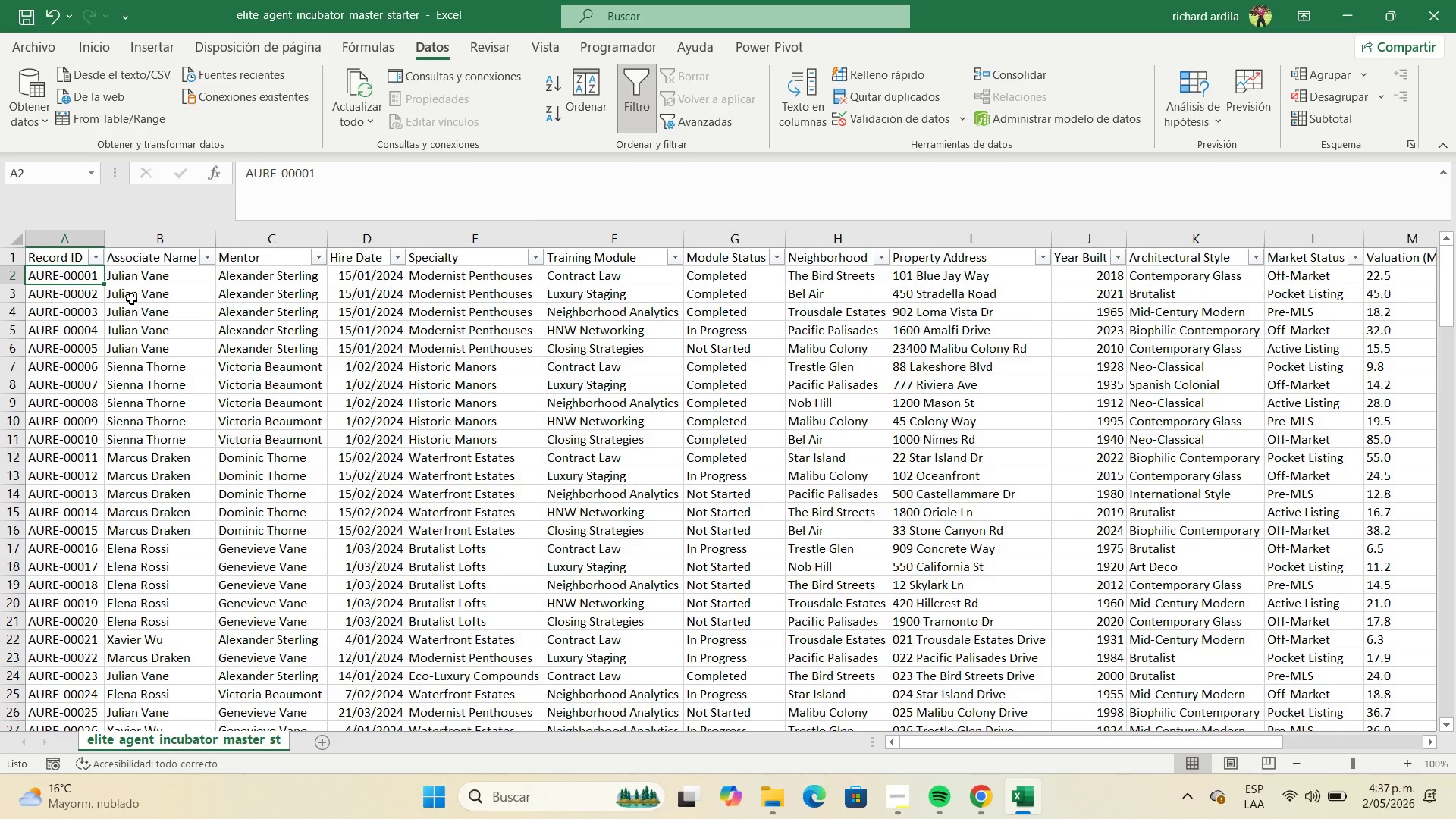 
left_click_drag(start_coordinate=[65, 243], to_coordinate=[118, 243])
 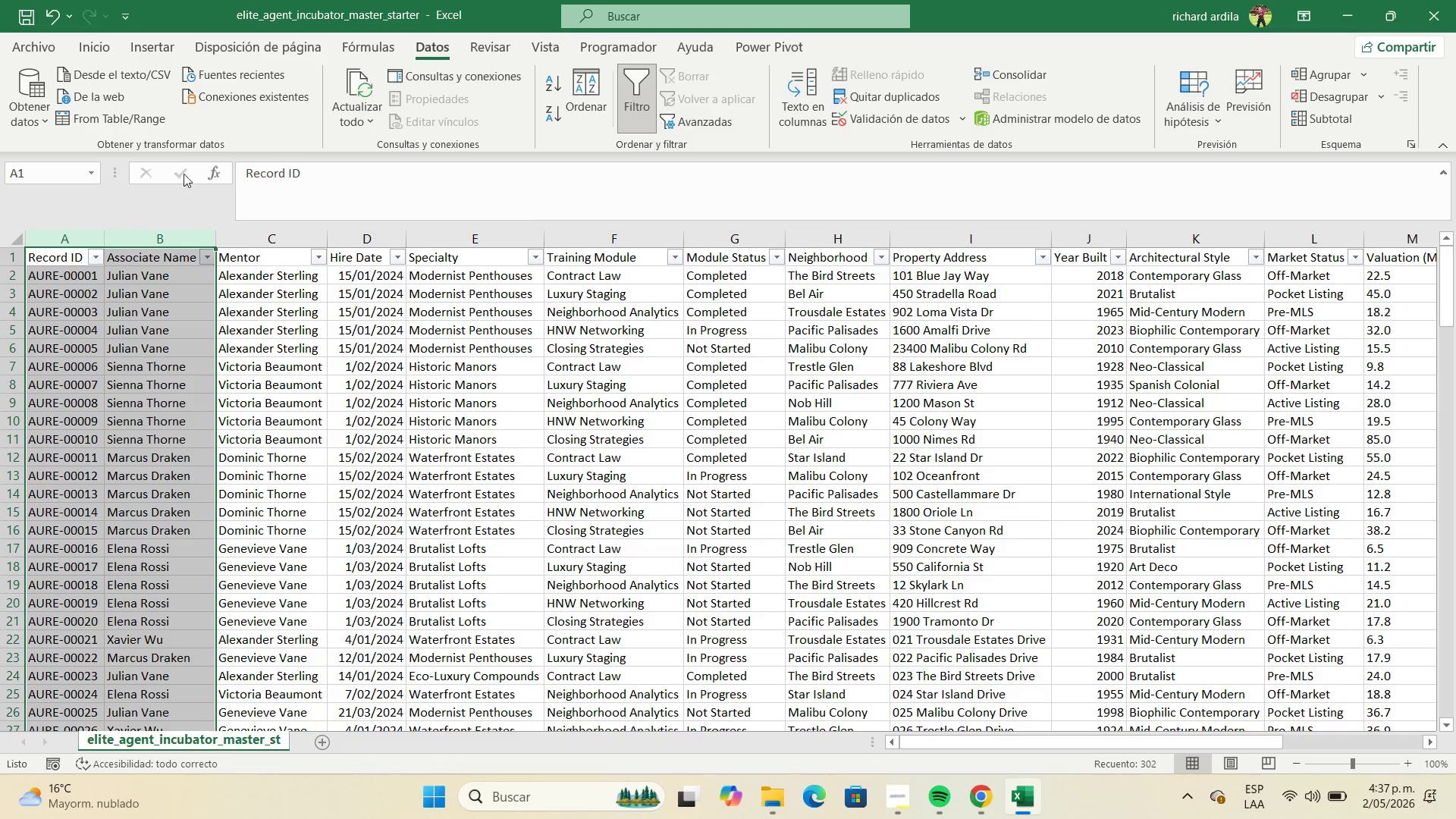 
wait(6.91)
 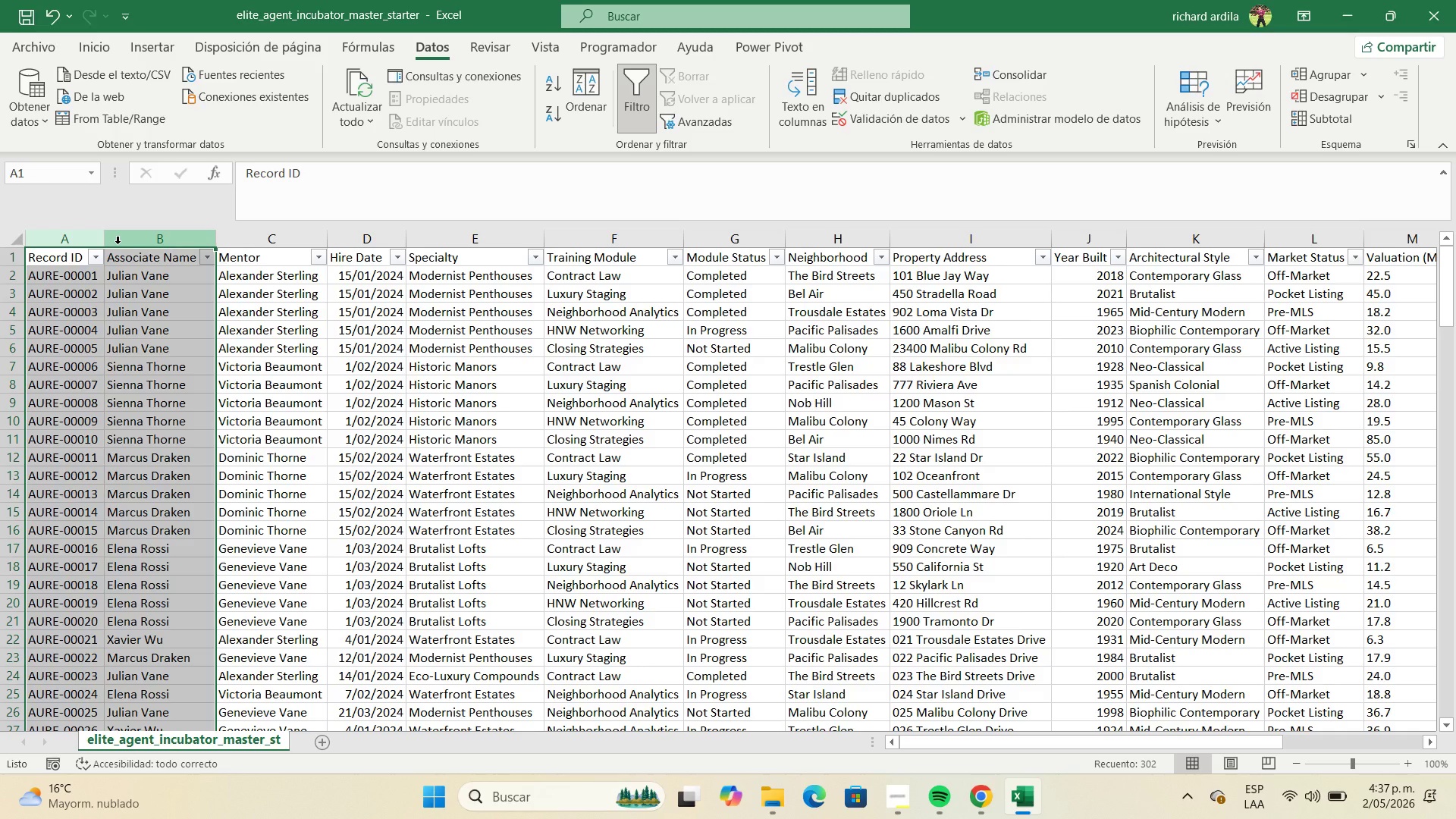 
left_click([102, 56])
 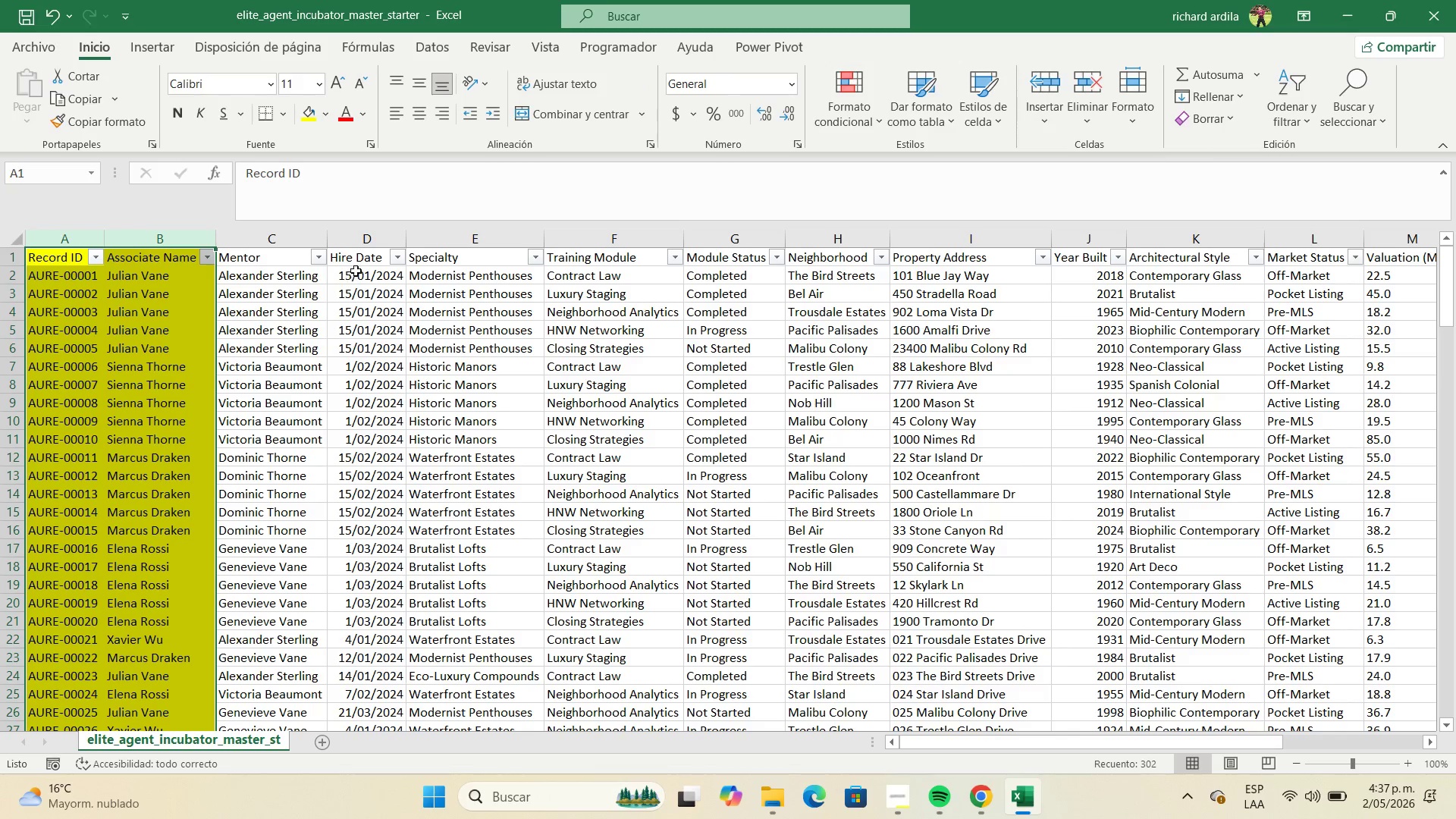 
wait(6.81)
 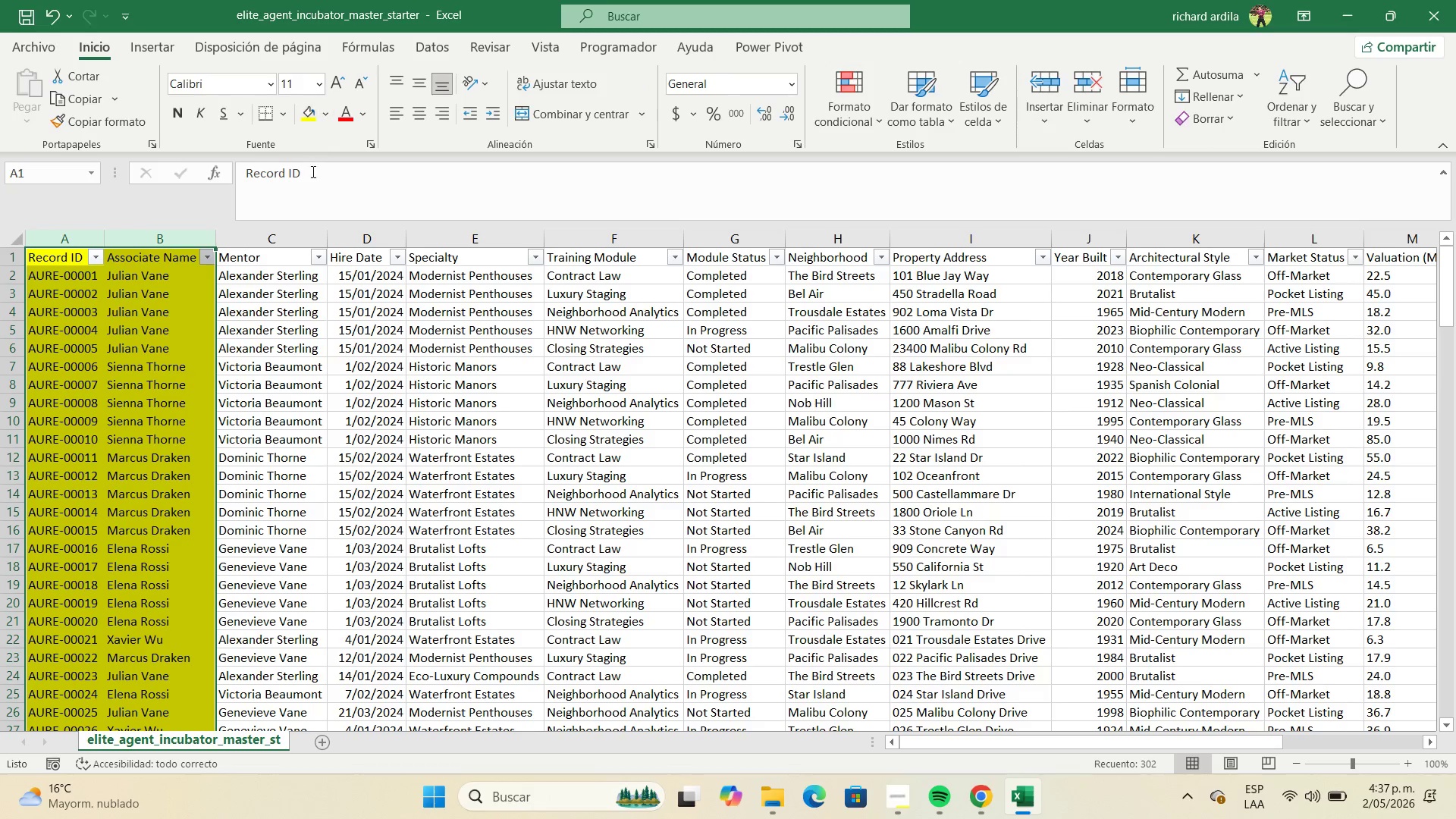 
left_click([311, 122])
 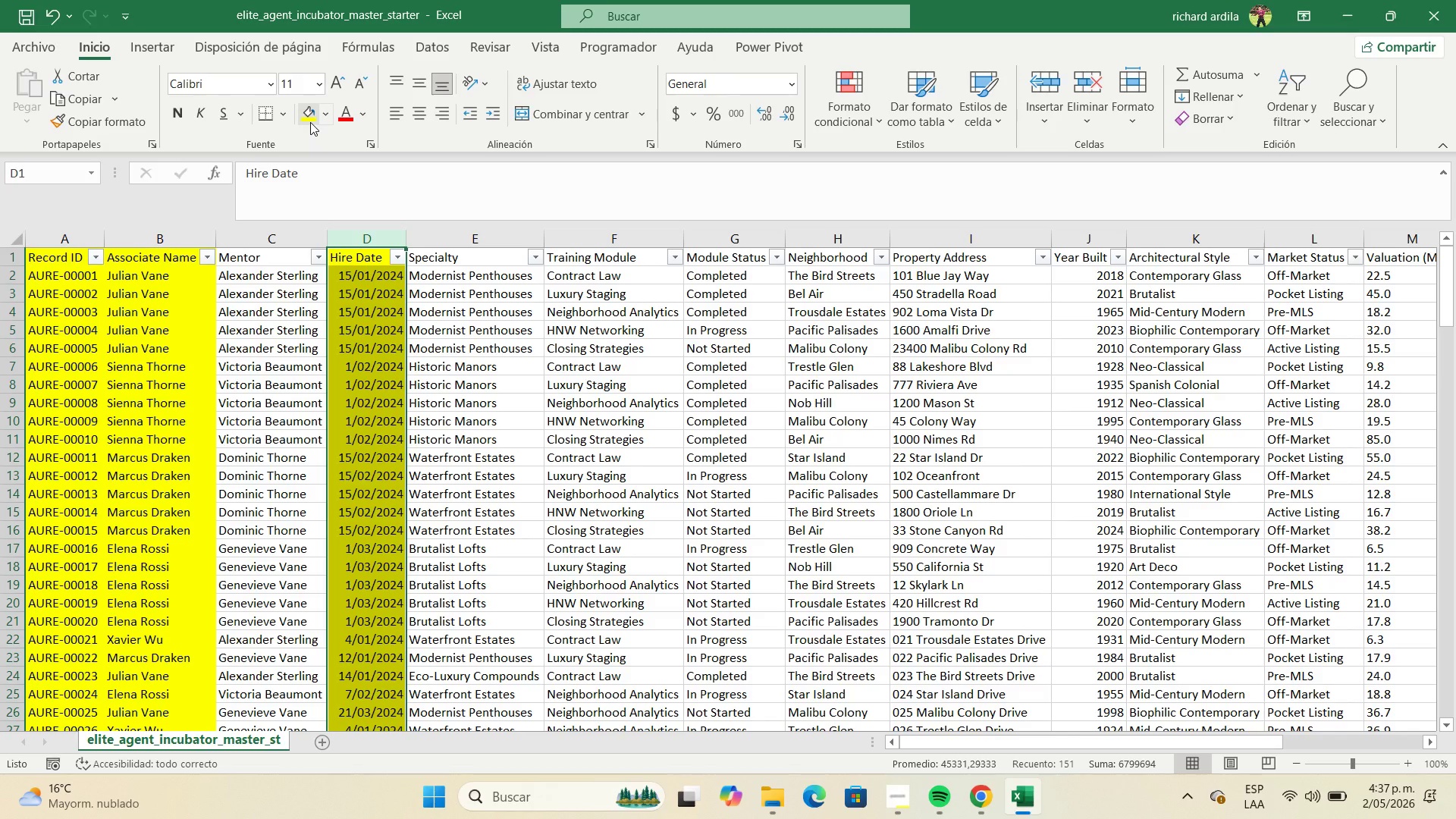 
wait(9.7)
 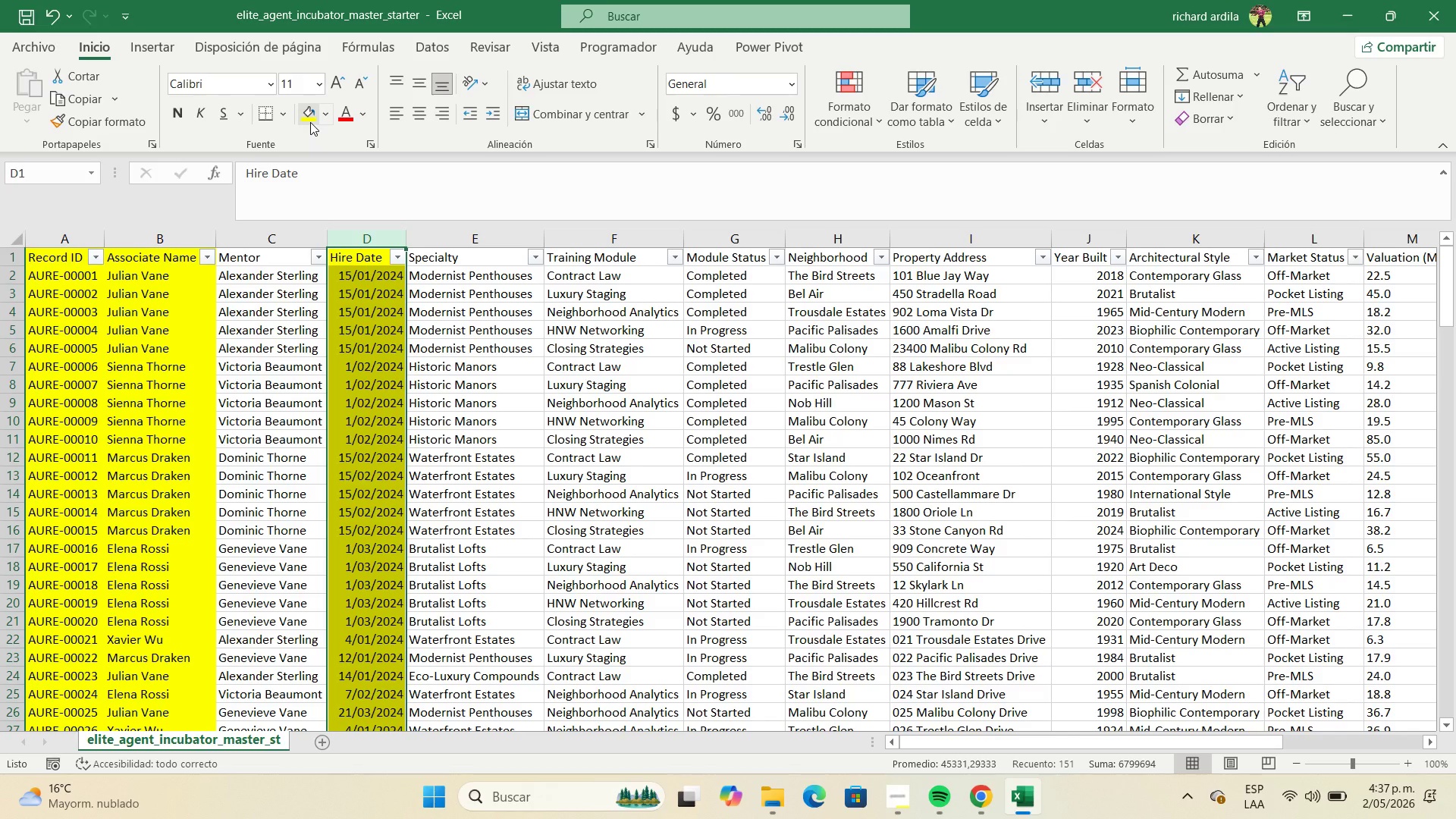 
left_click([467, 262])
 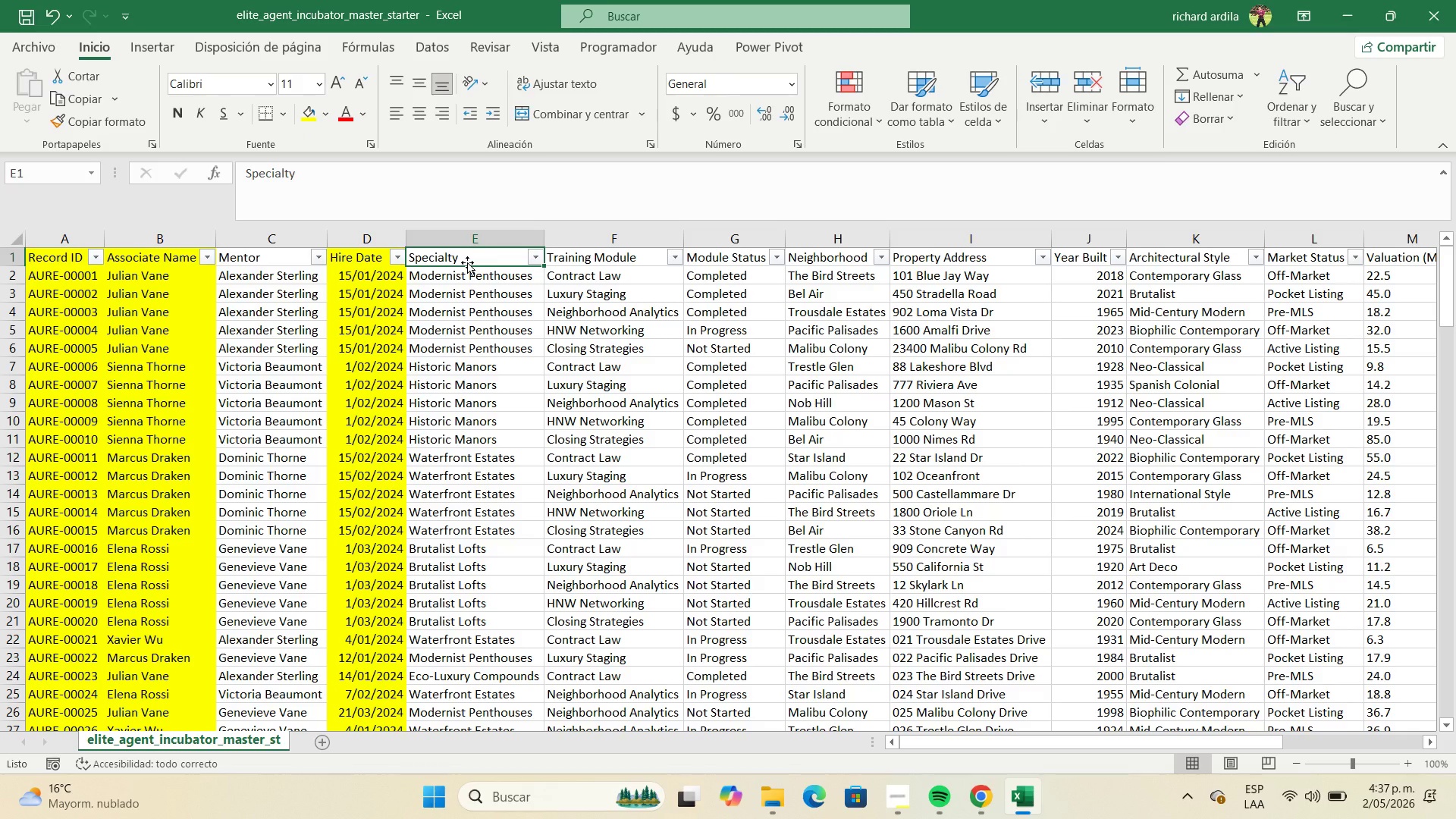 
wait(7.12)
 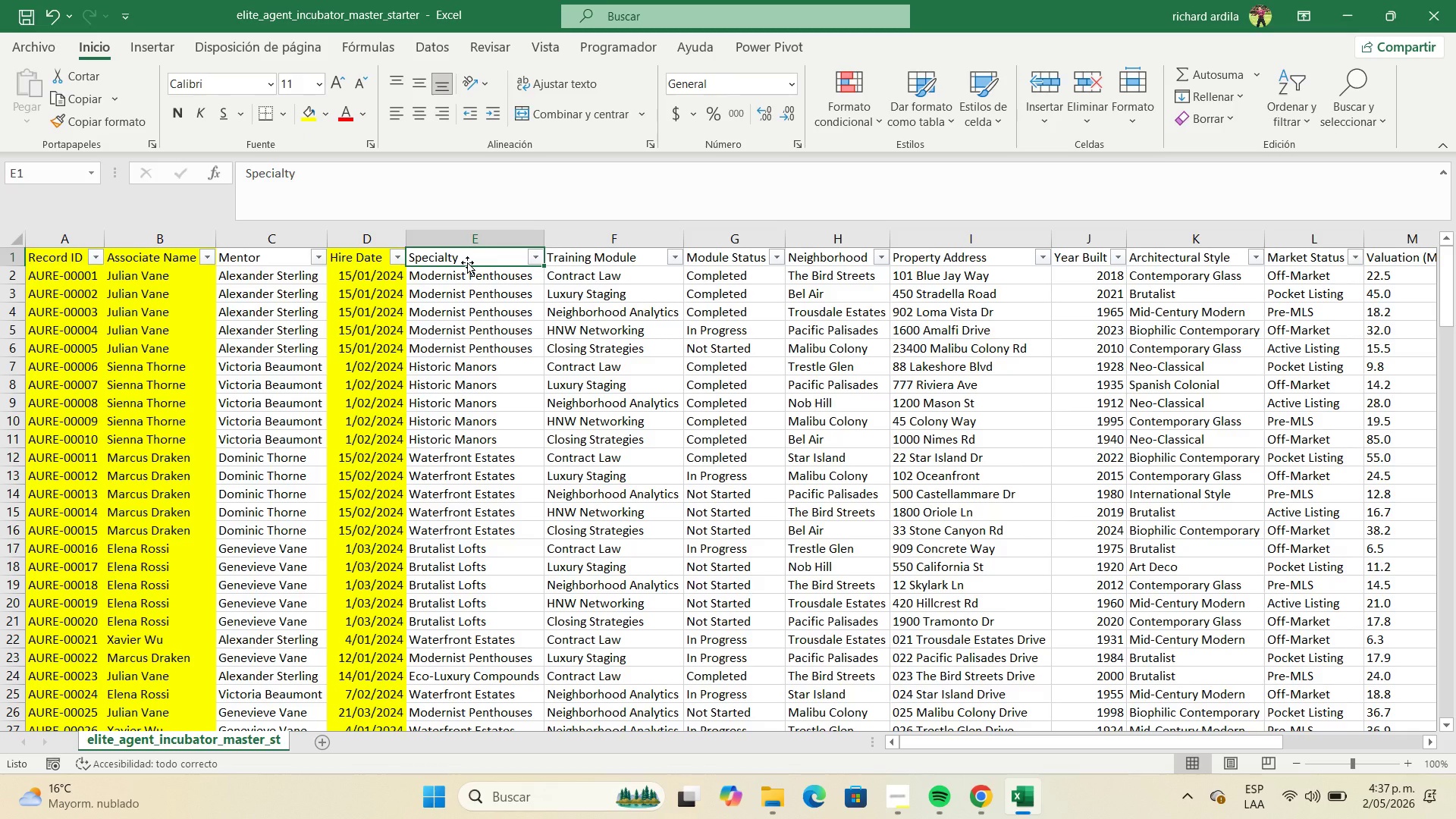 
key(ArrowRight)
 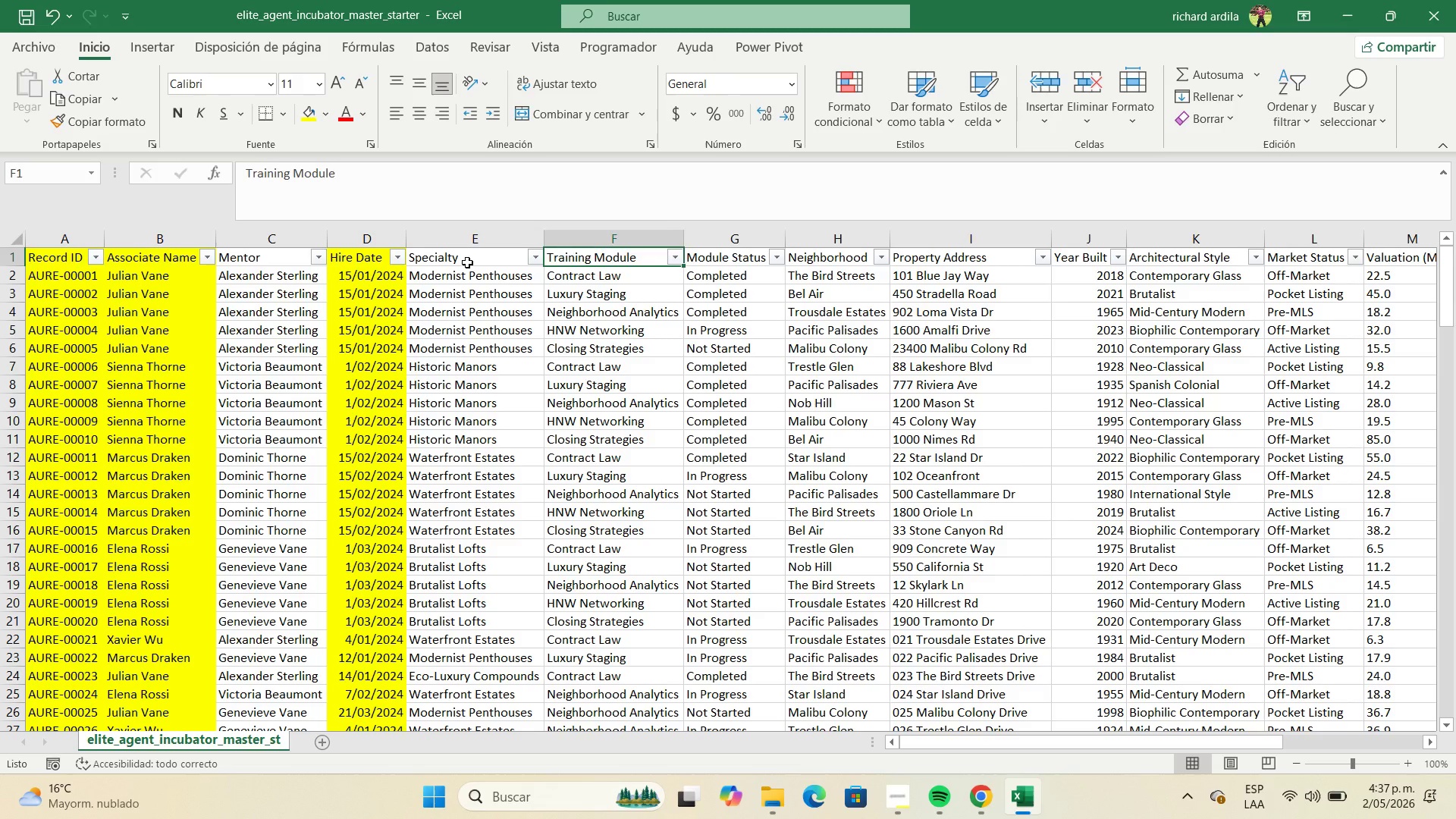 
key(ArrowRight)
 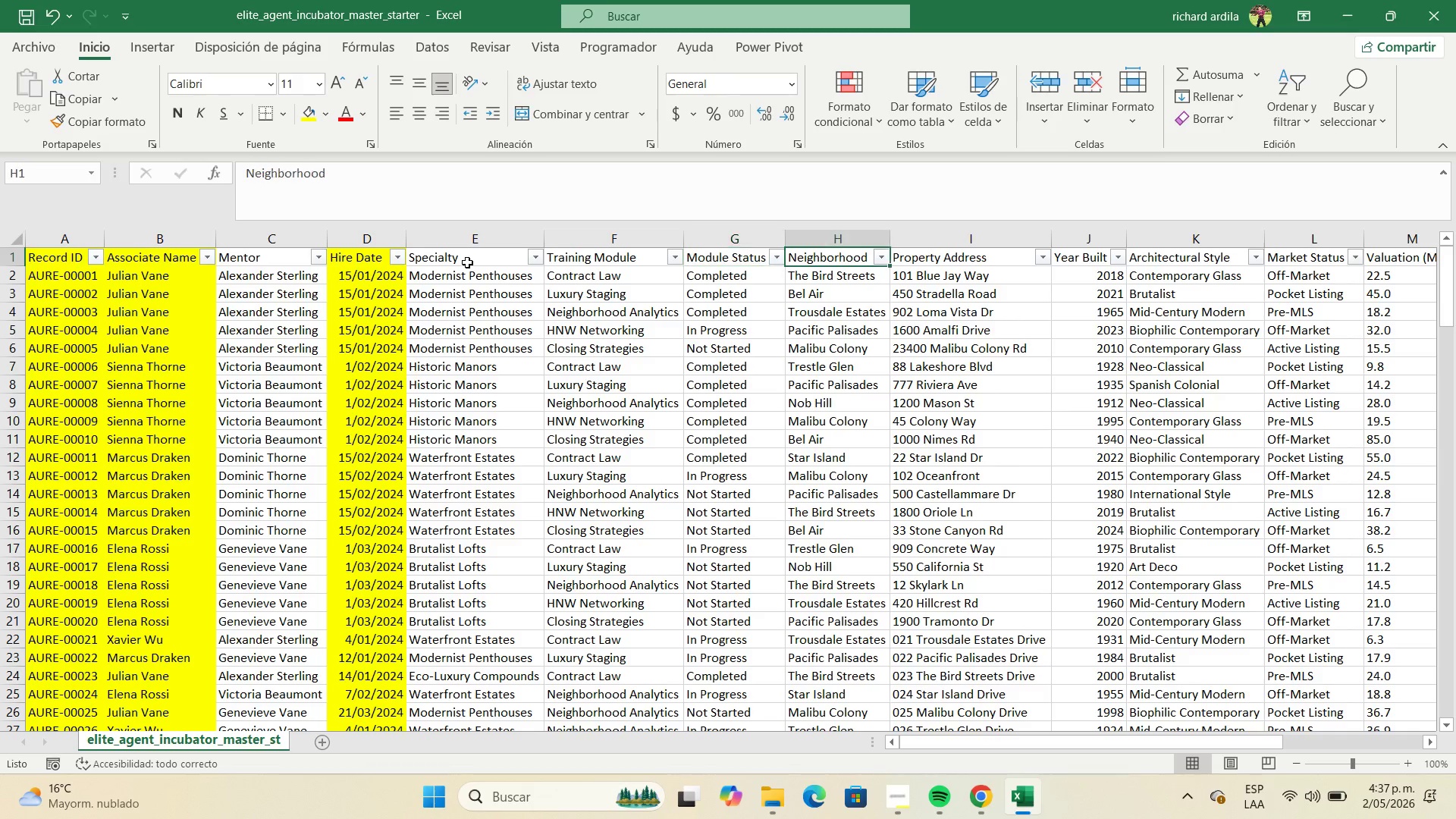 
key(ArrowRight)
 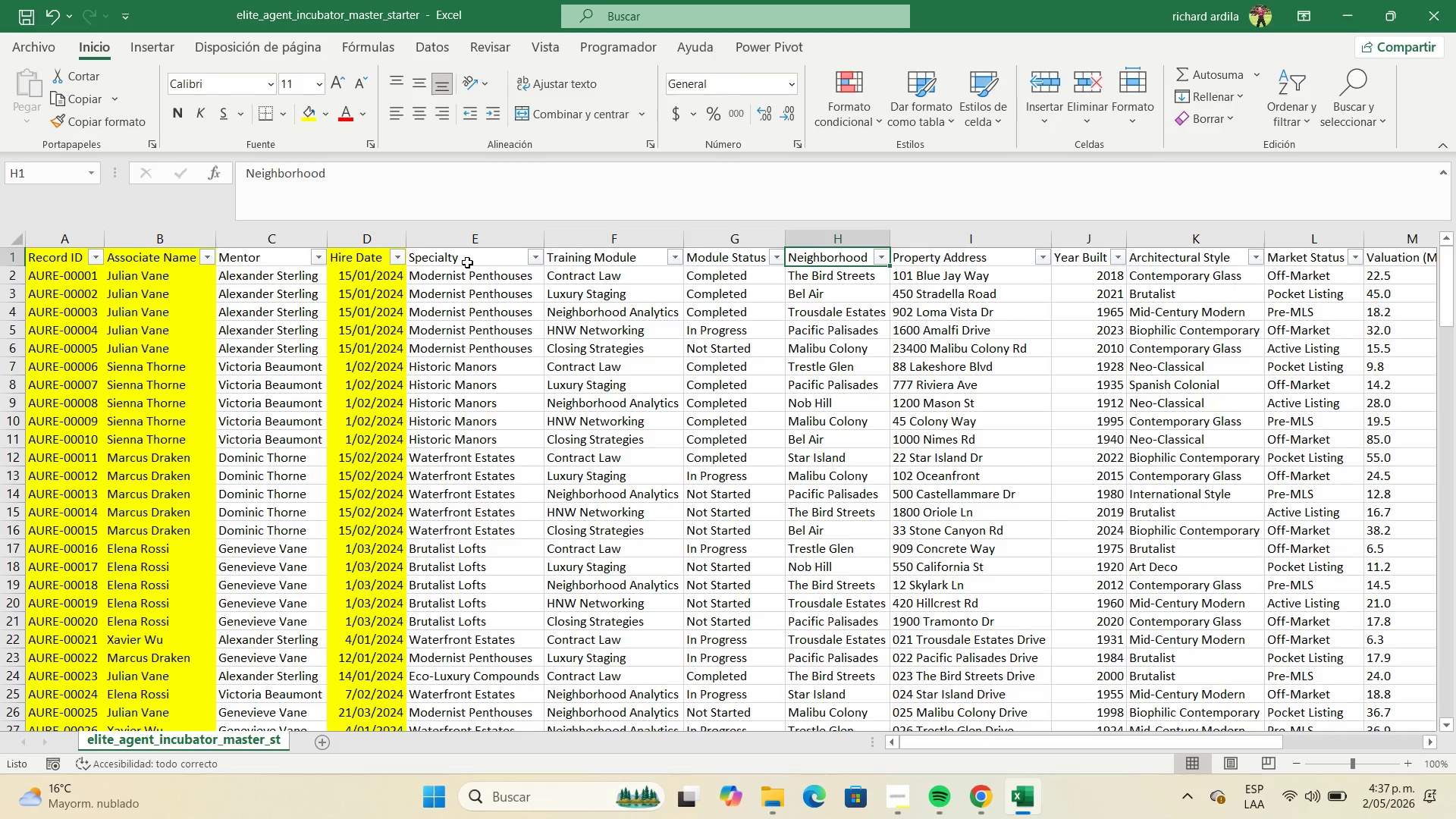 
key(ArrowRight)
 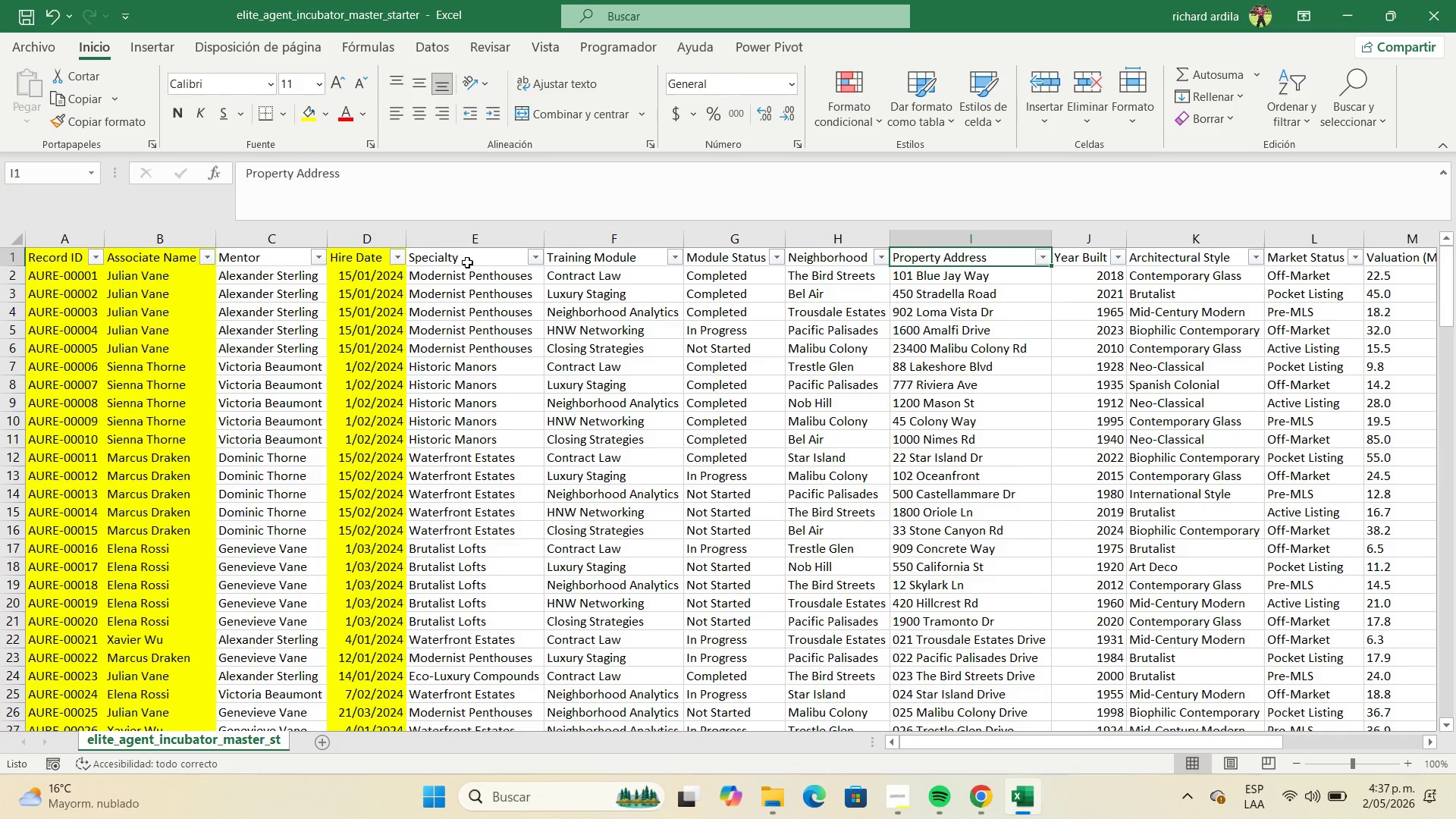 
key(ArrowRight)
 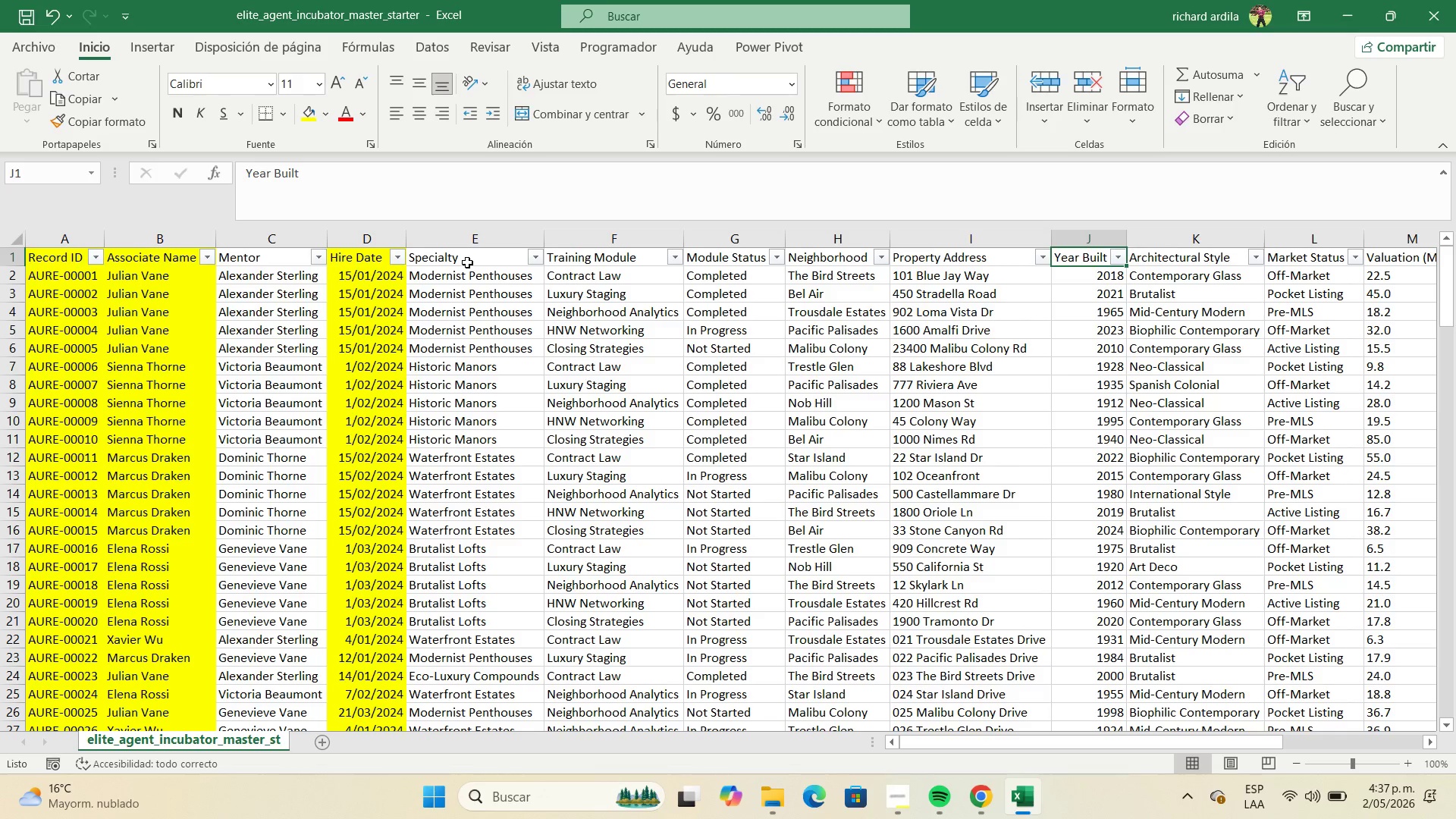 
key(ArrowRight)
 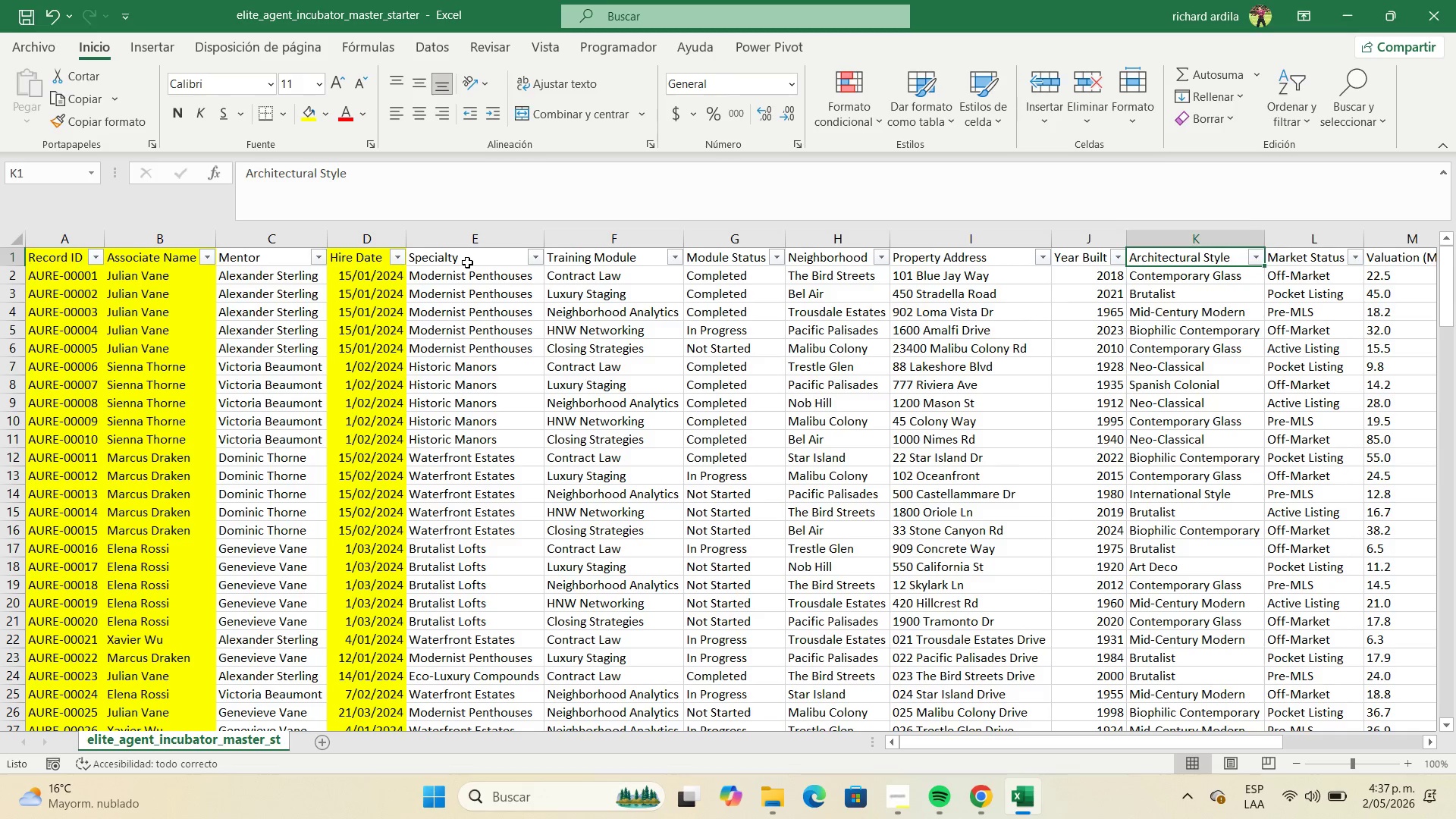 
key(ArrowRight)
 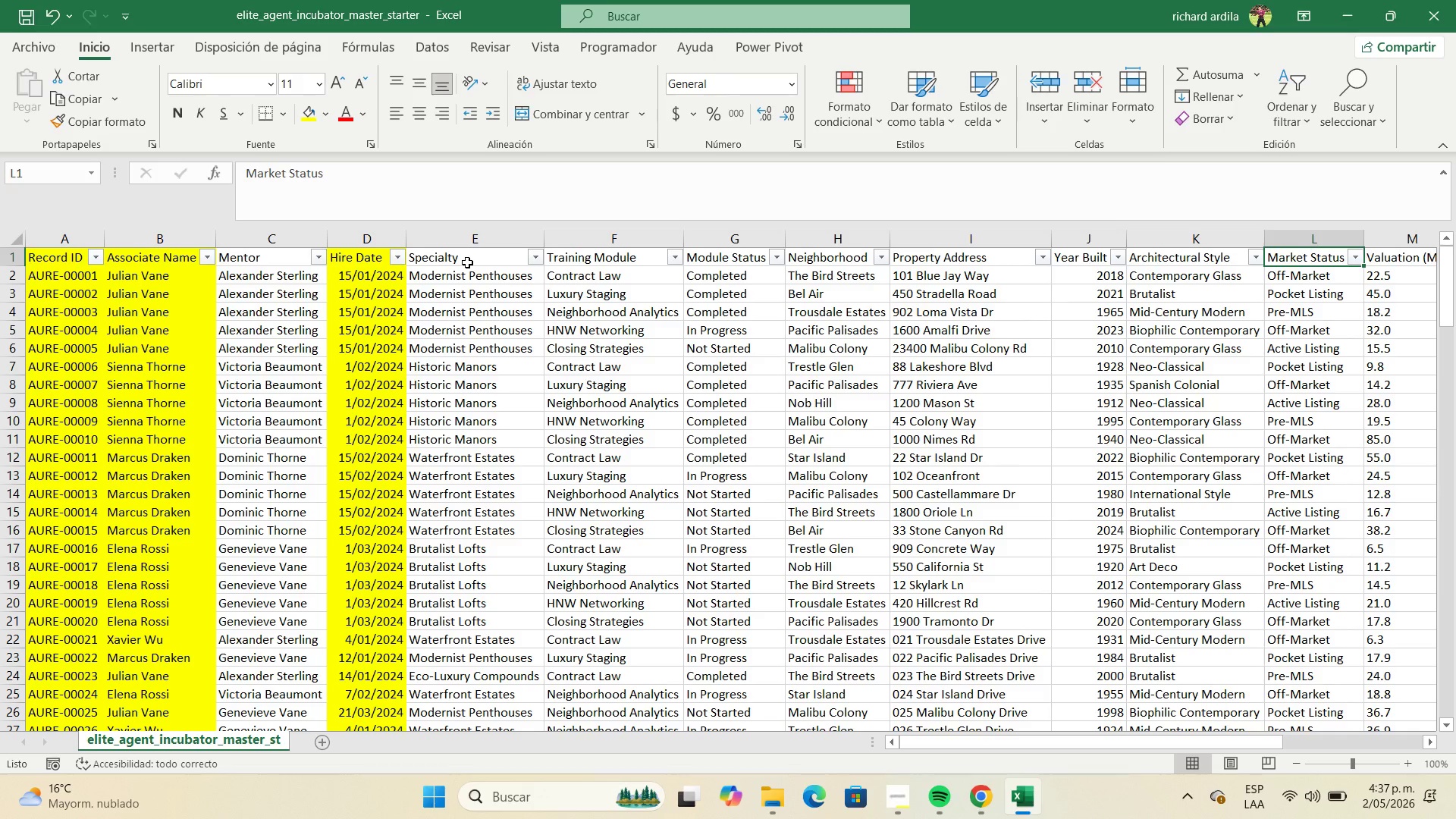 
key(ArrowRight)
 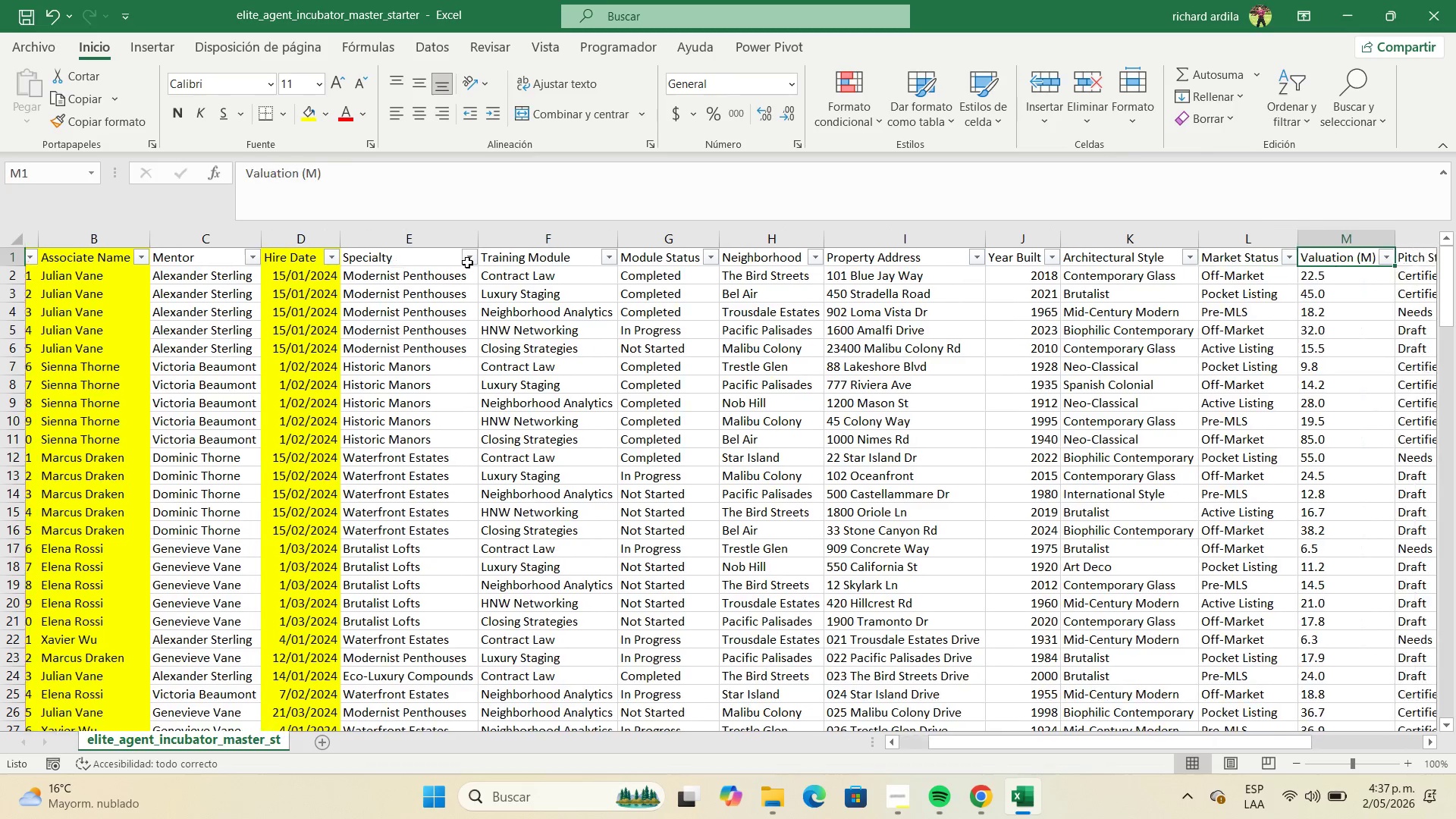 
key(ArrowRight)
 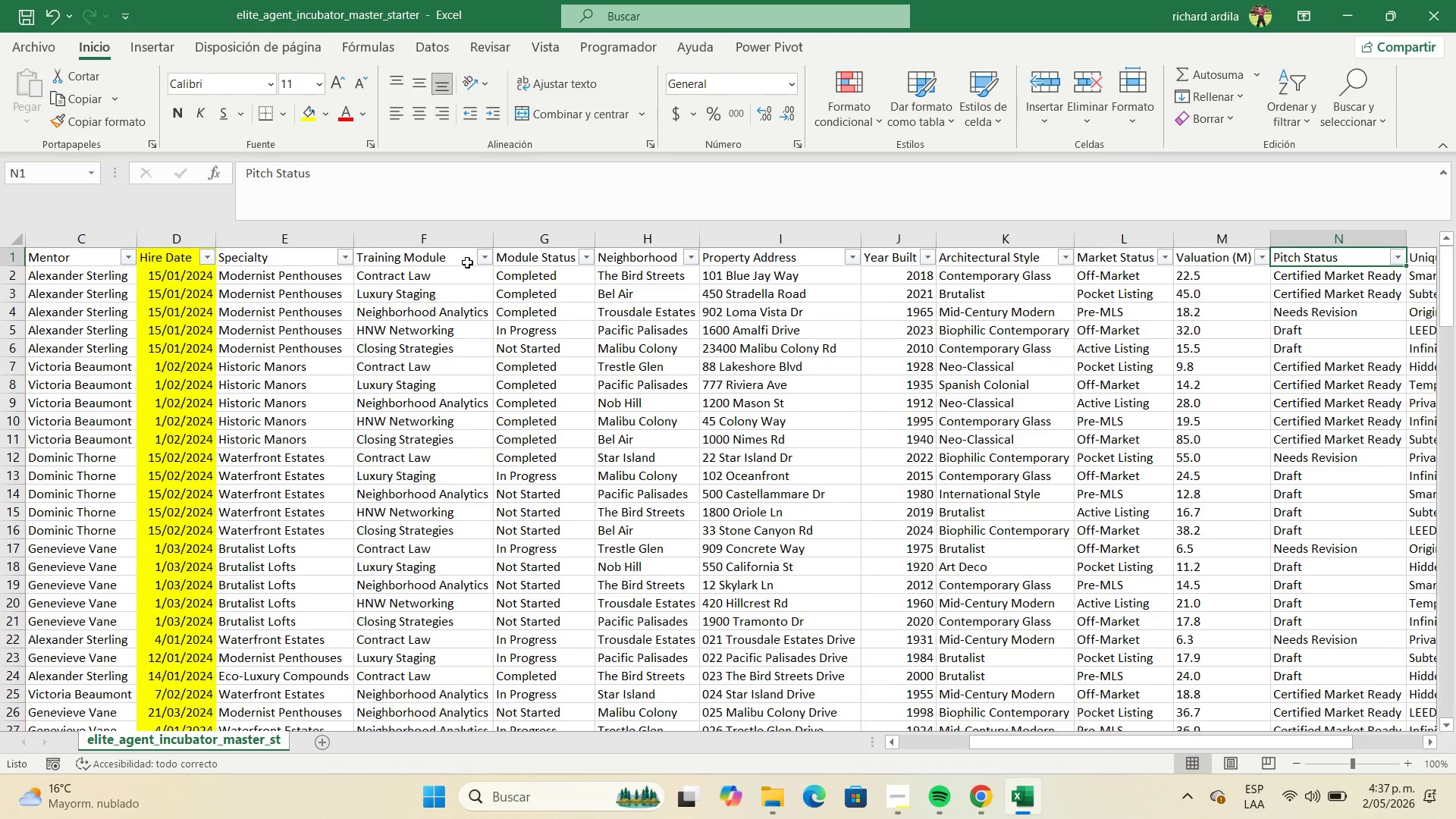 
key(ArrowRight)
 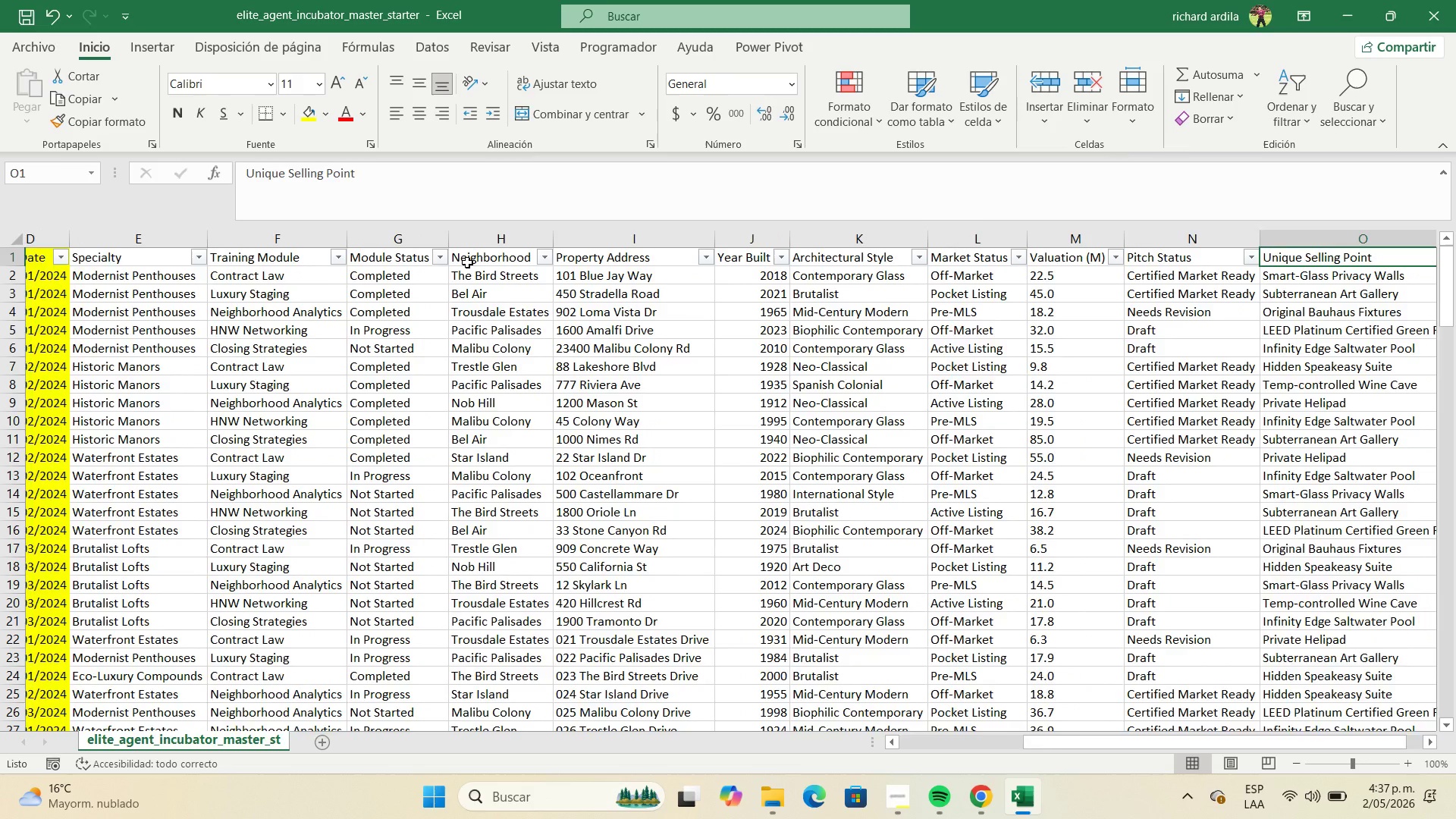 
key(ArrowRight)
 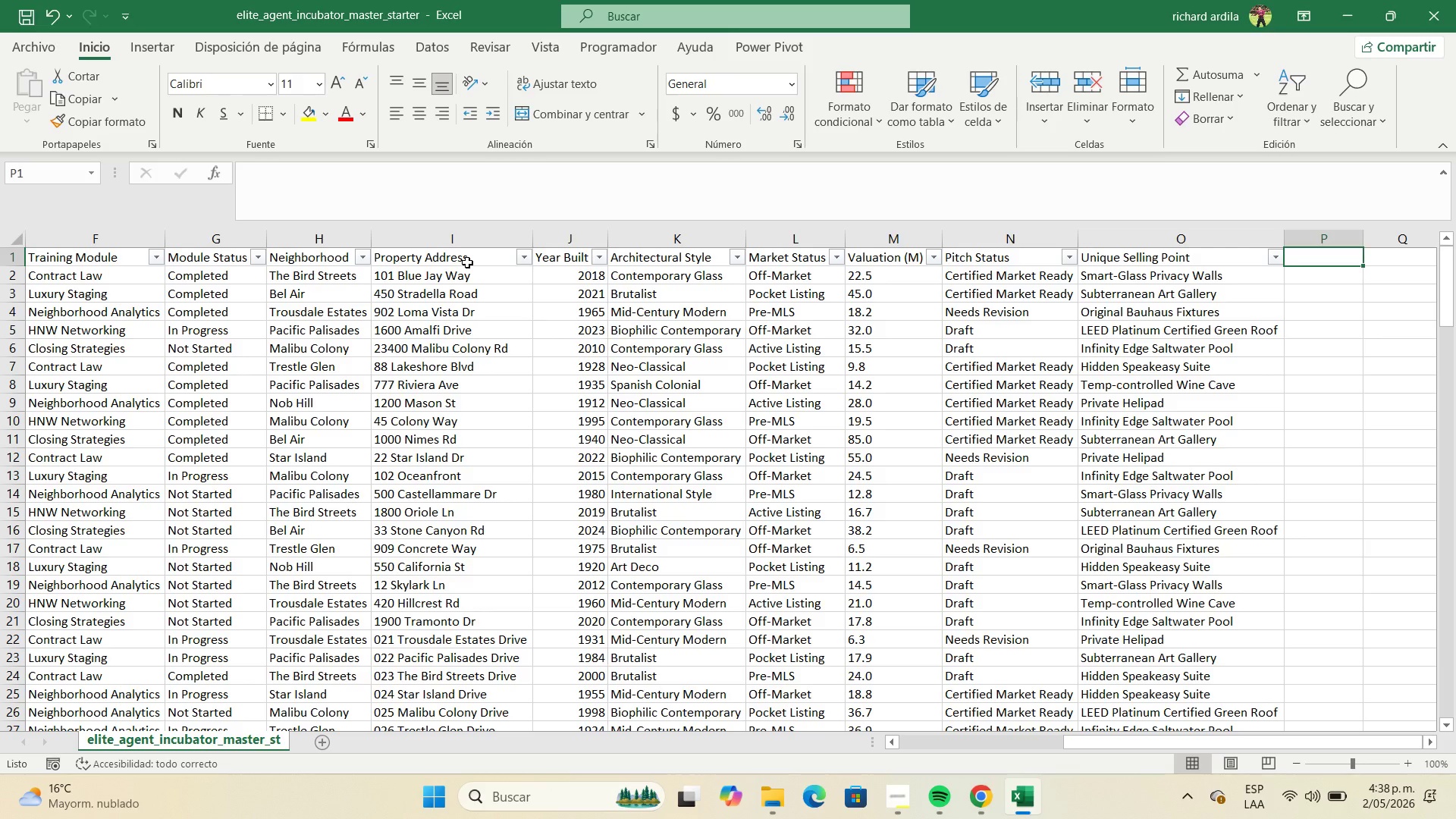 
key(ArrowLeft)
 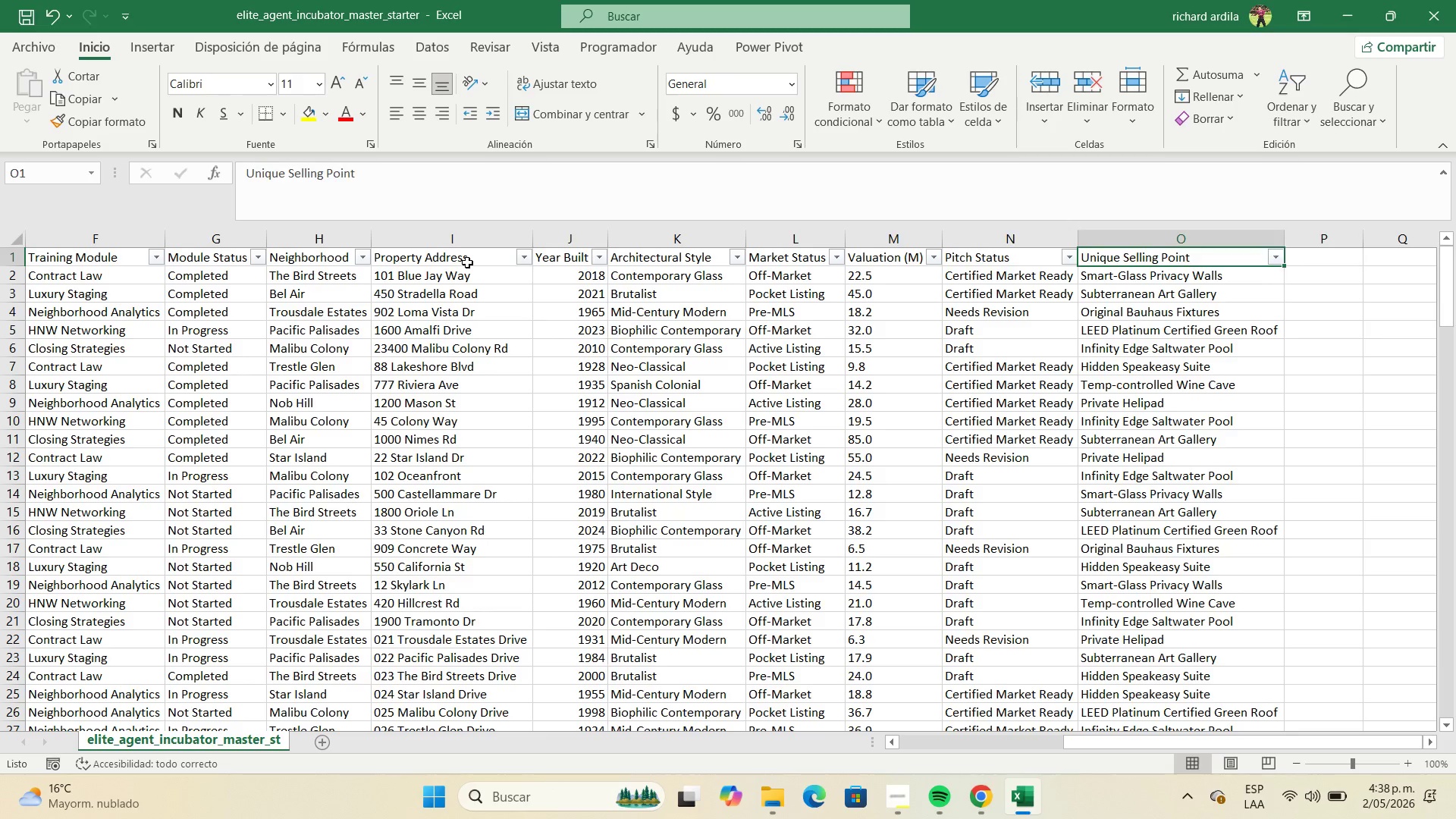 
key(ArrowLeft)
 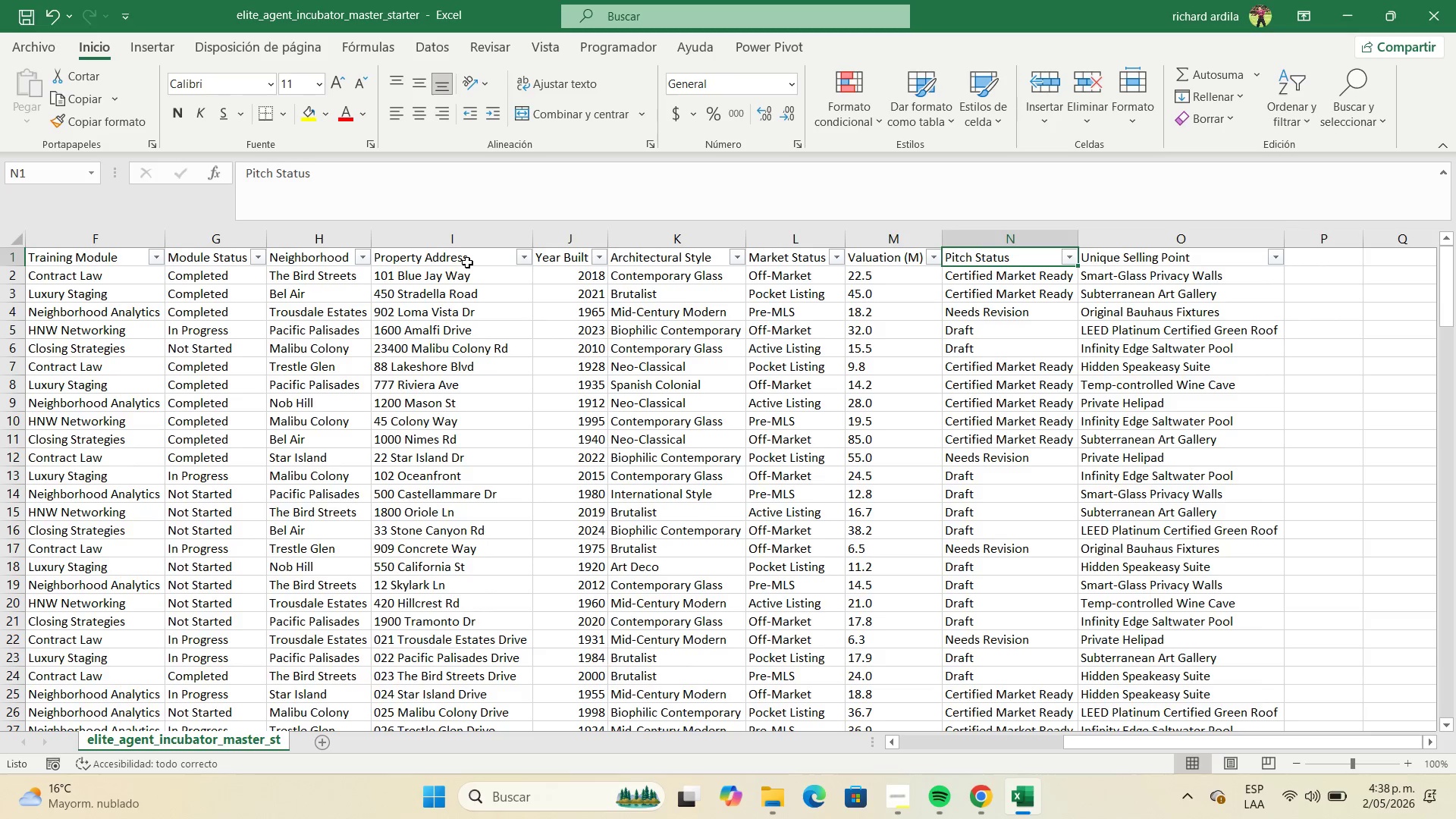 
key(ArrowLeft)
 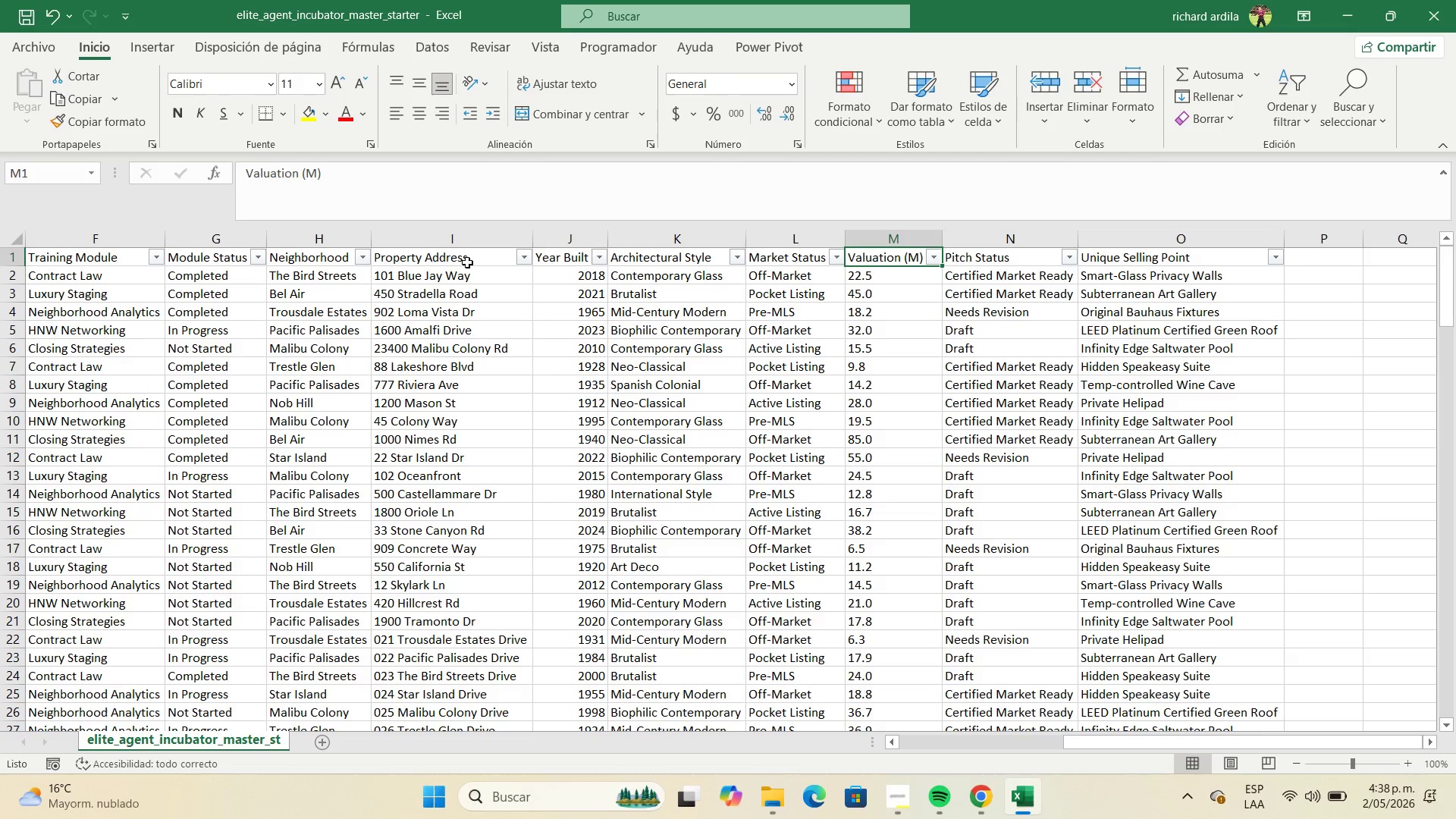 
key(ArrowLeft)
 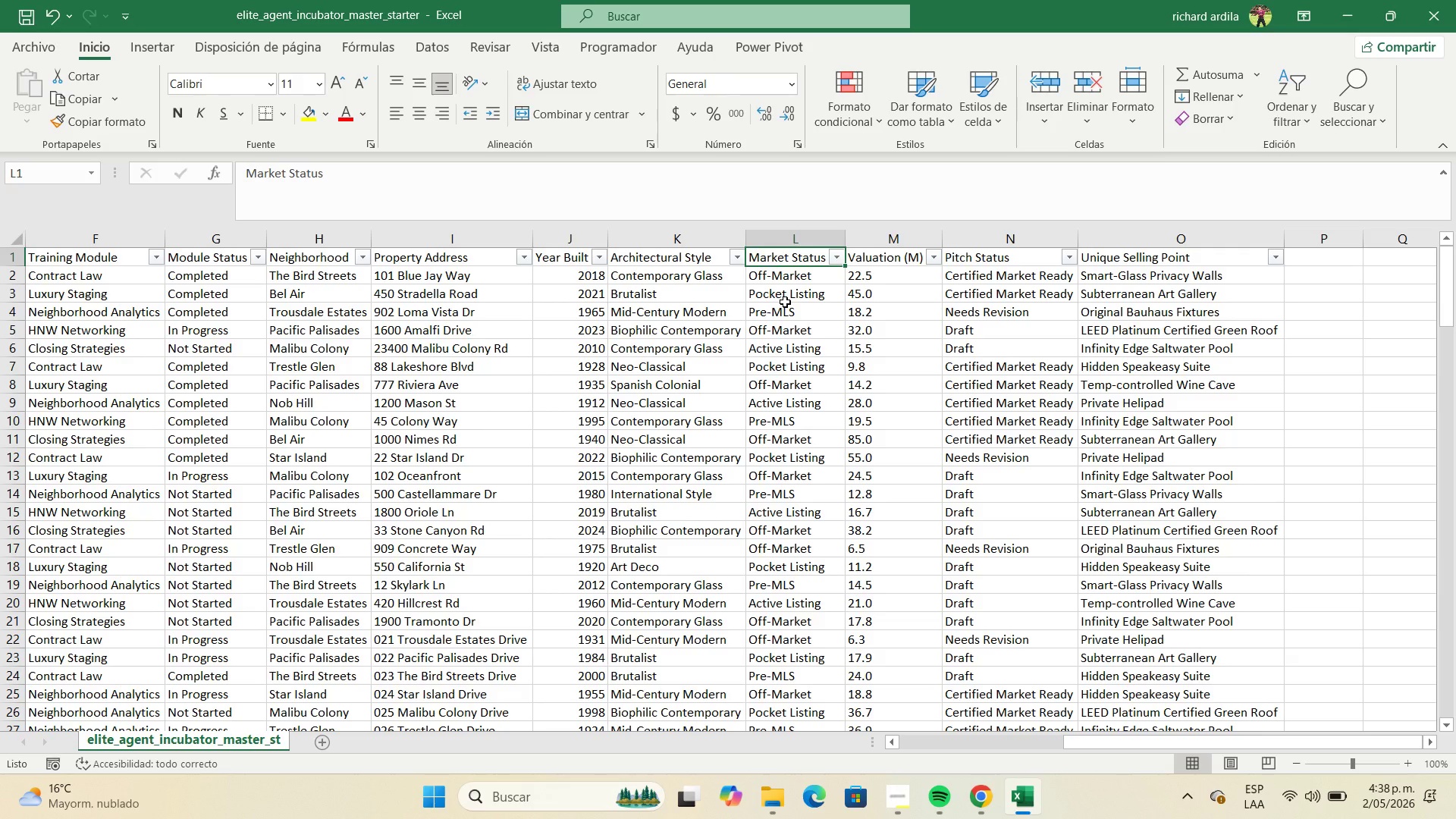 
wait(9.09)
 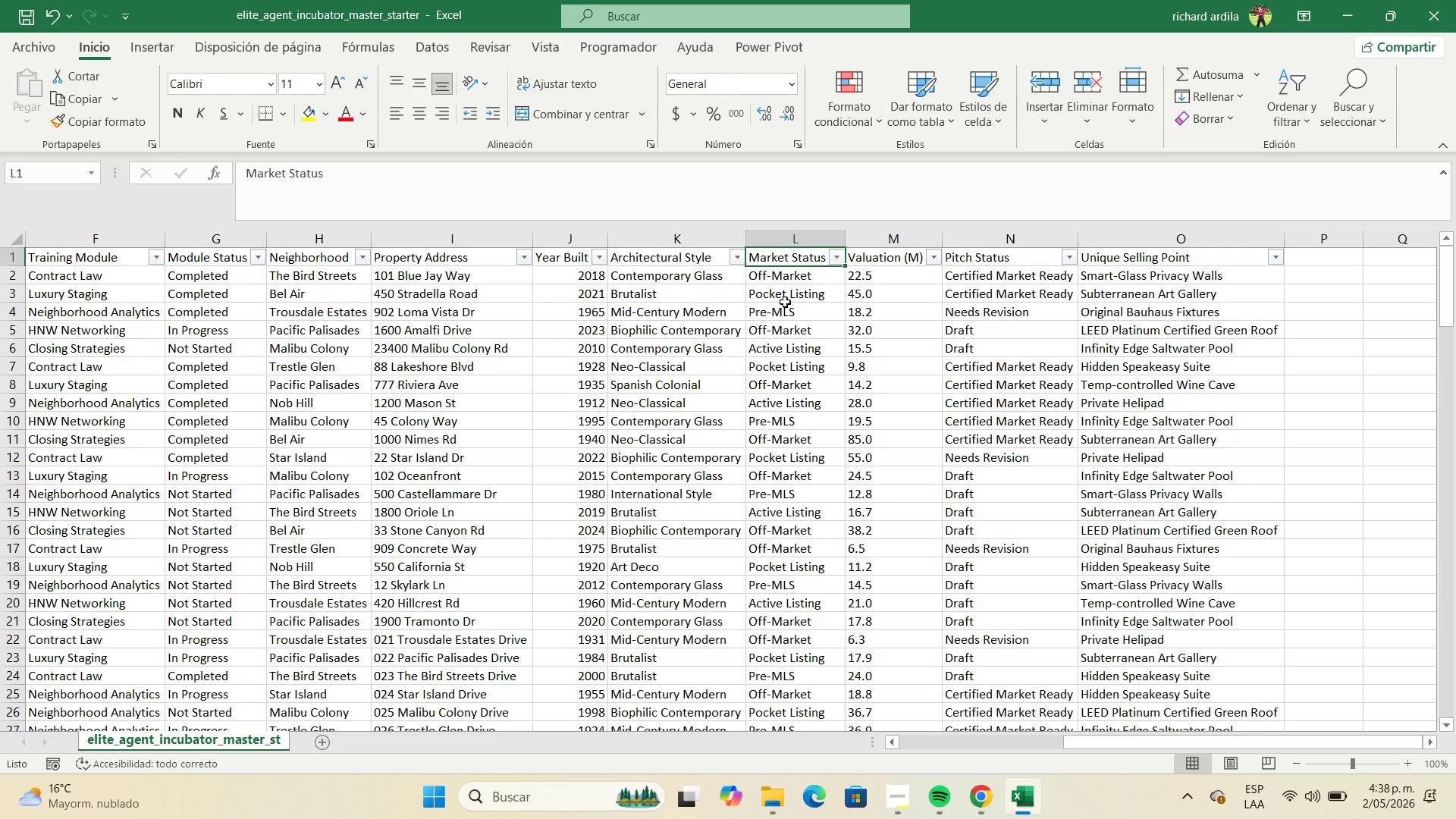 
left_click([839, 256])
 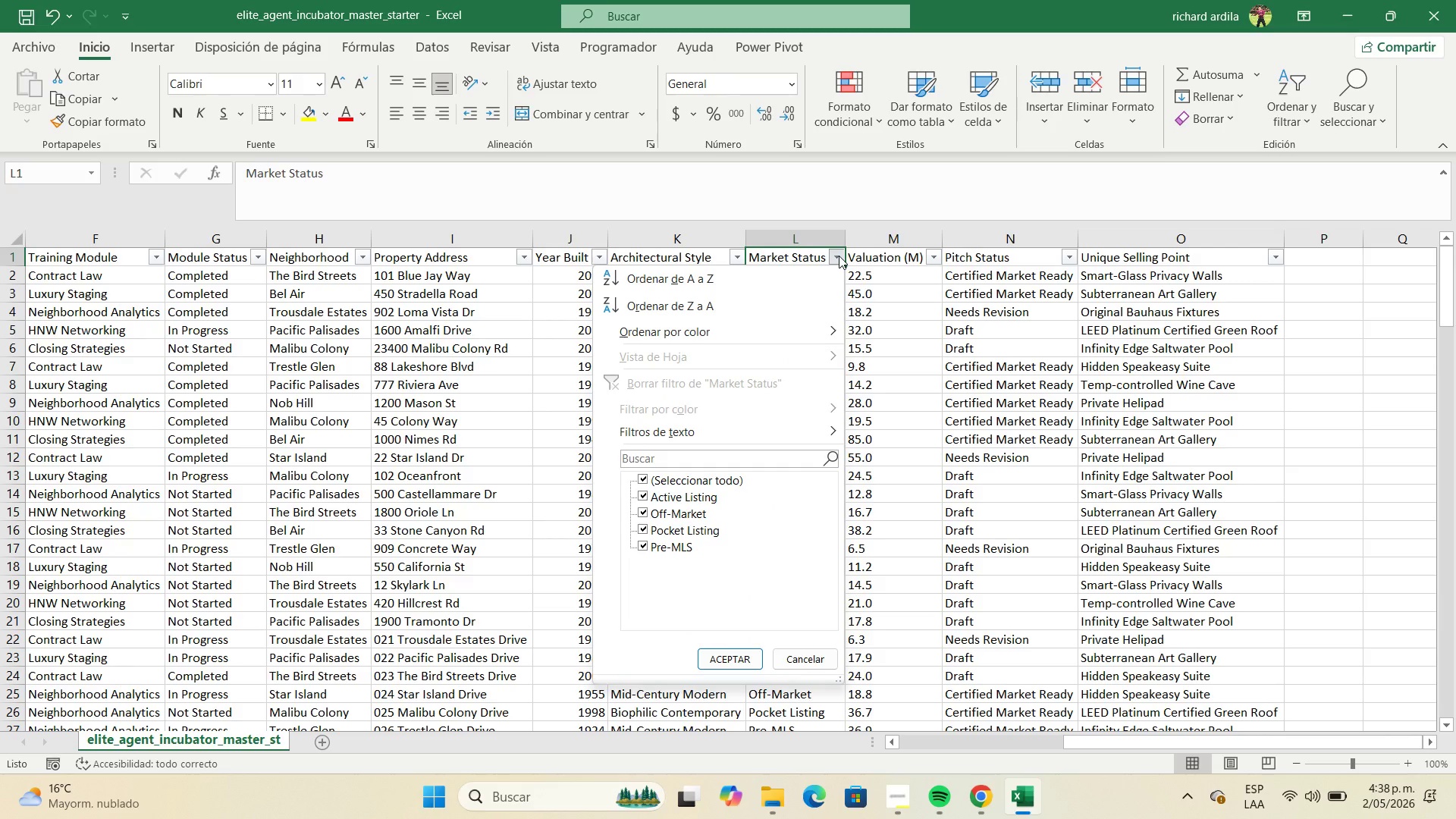 
wait(10.42)
 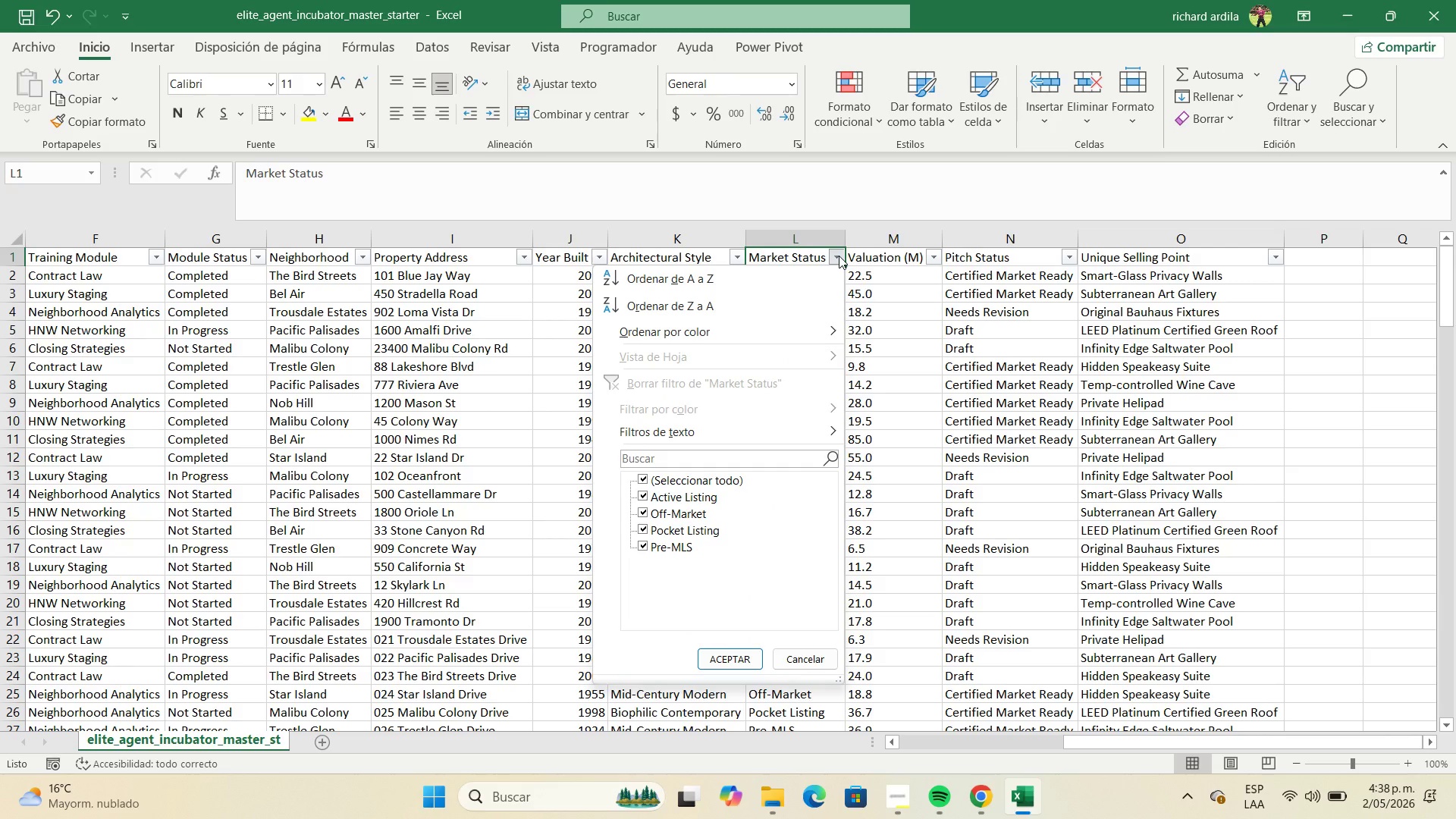 
left_click([874, 299])
 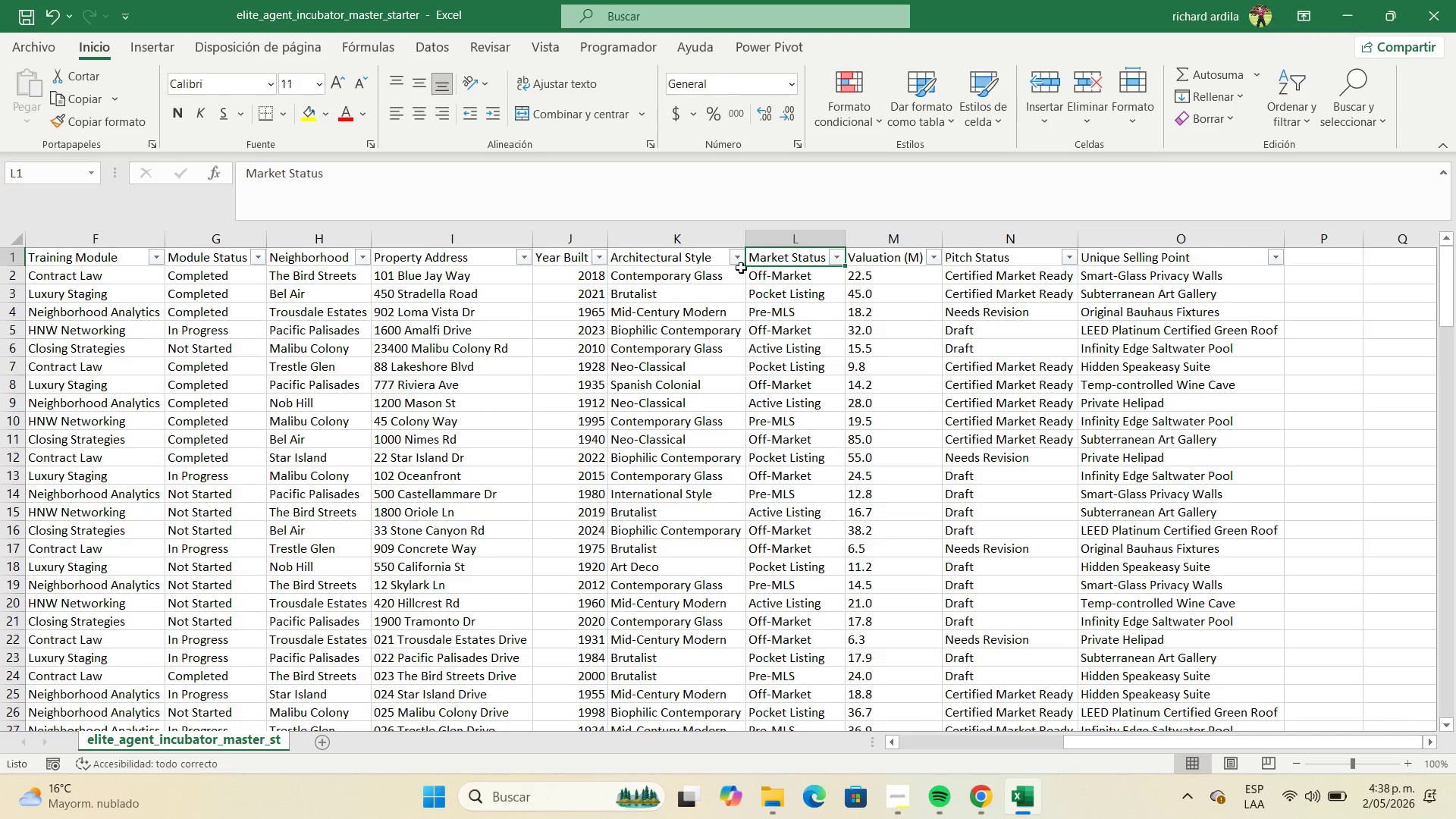 
left_click([736, 262])
 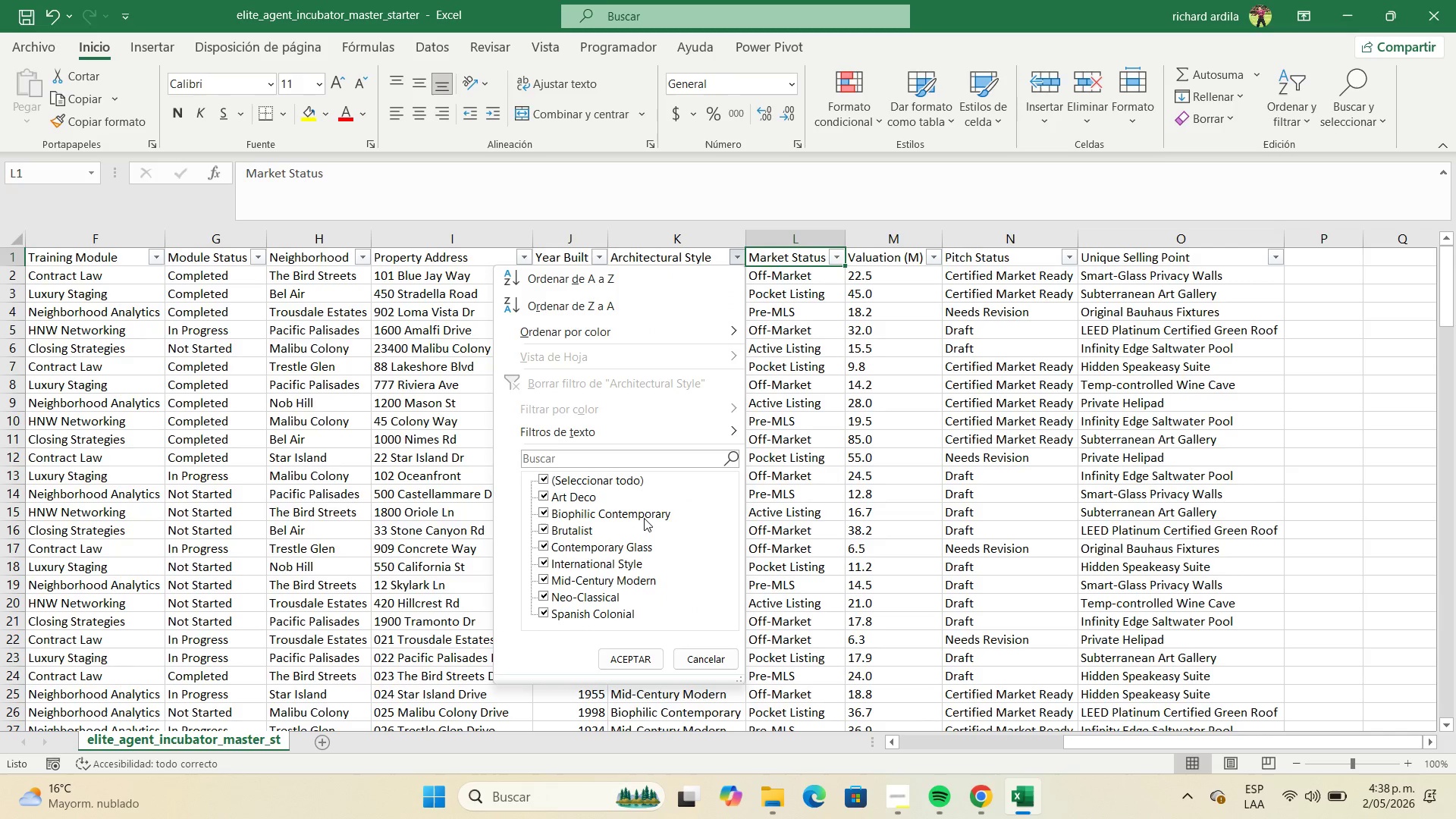 
wait(5.91)
 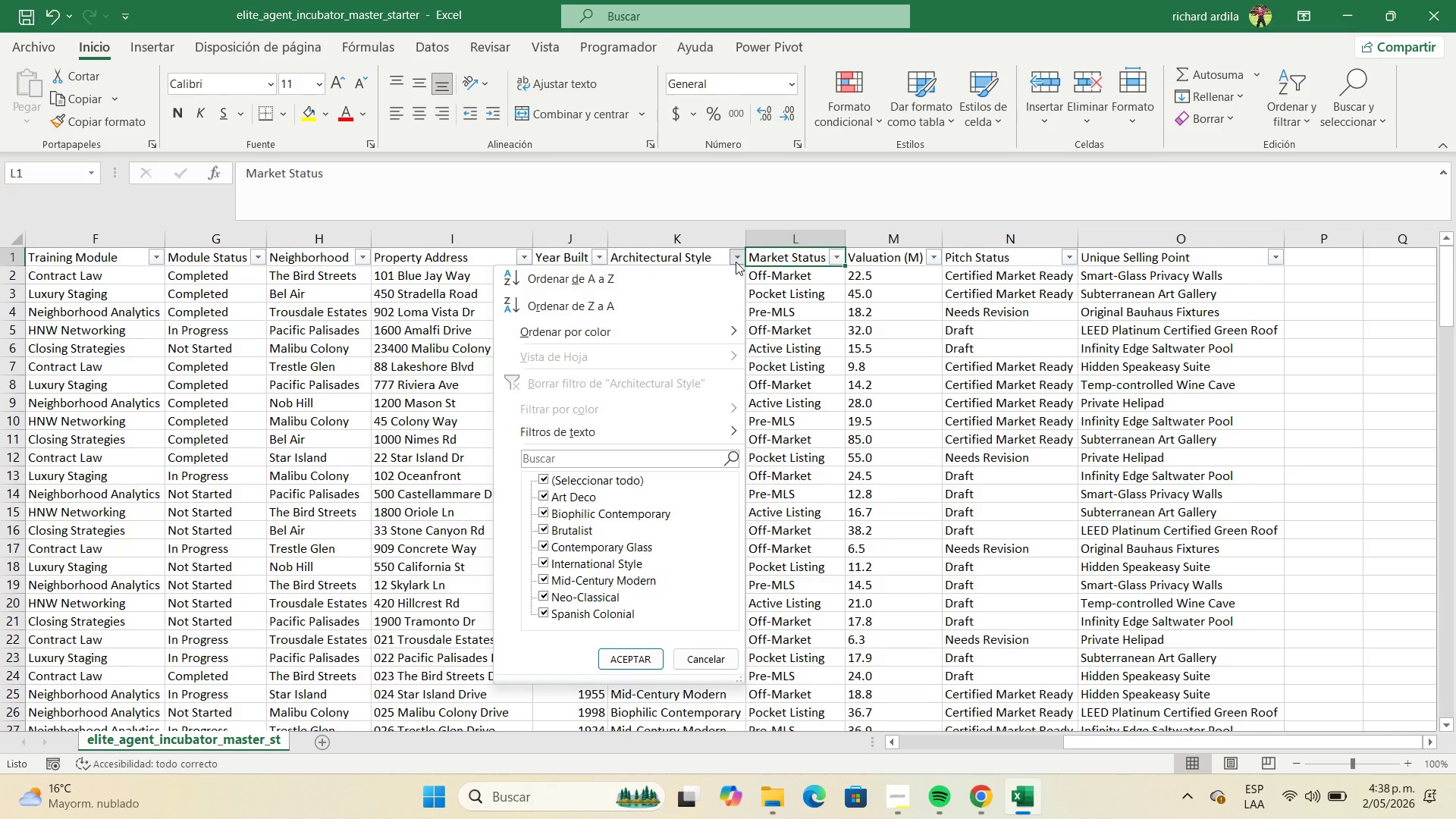 
scroll: coordinate [640, 519], scroll_direction: down, amount: 1.0
 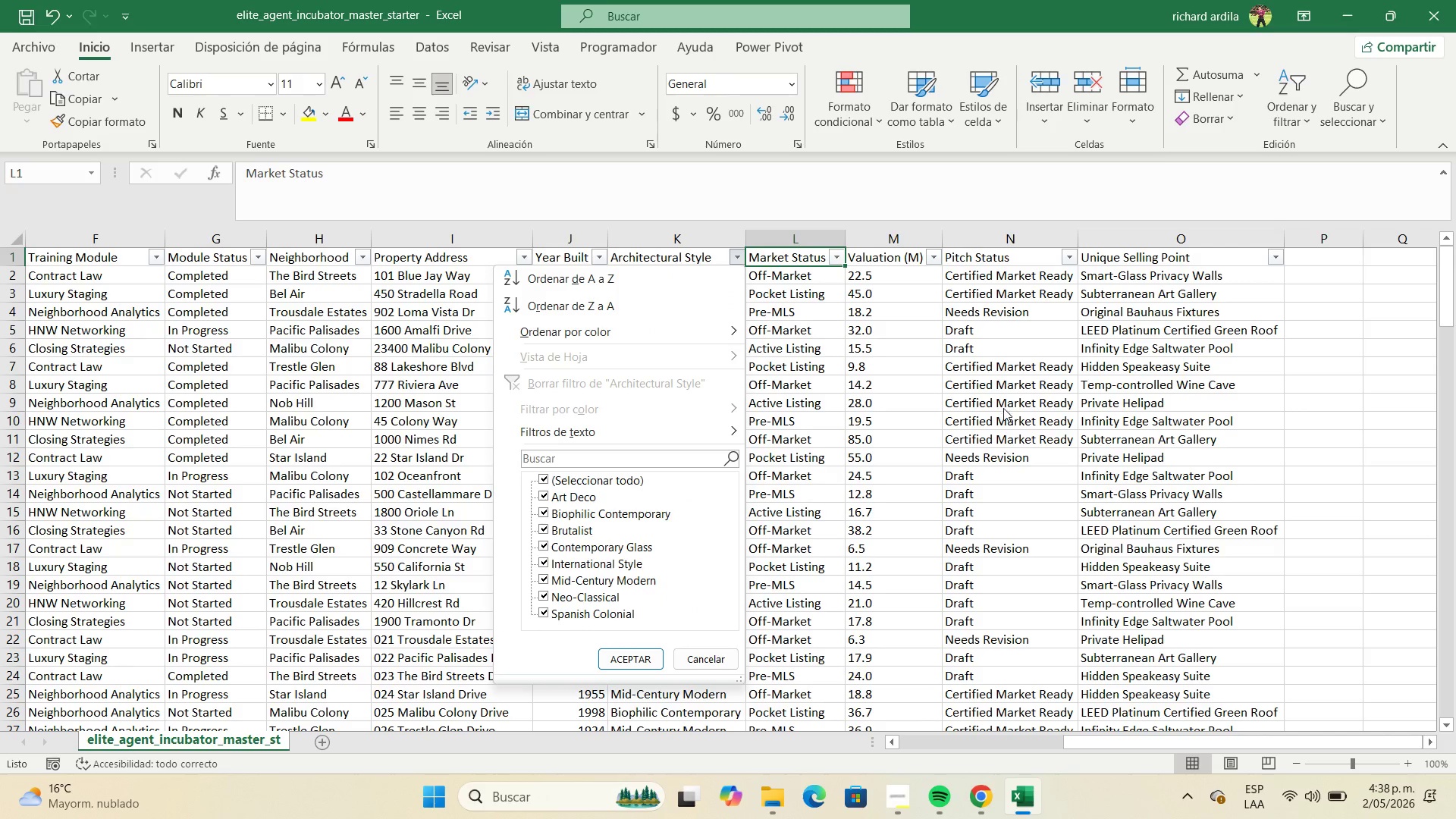 
left_click([1035, 336])
 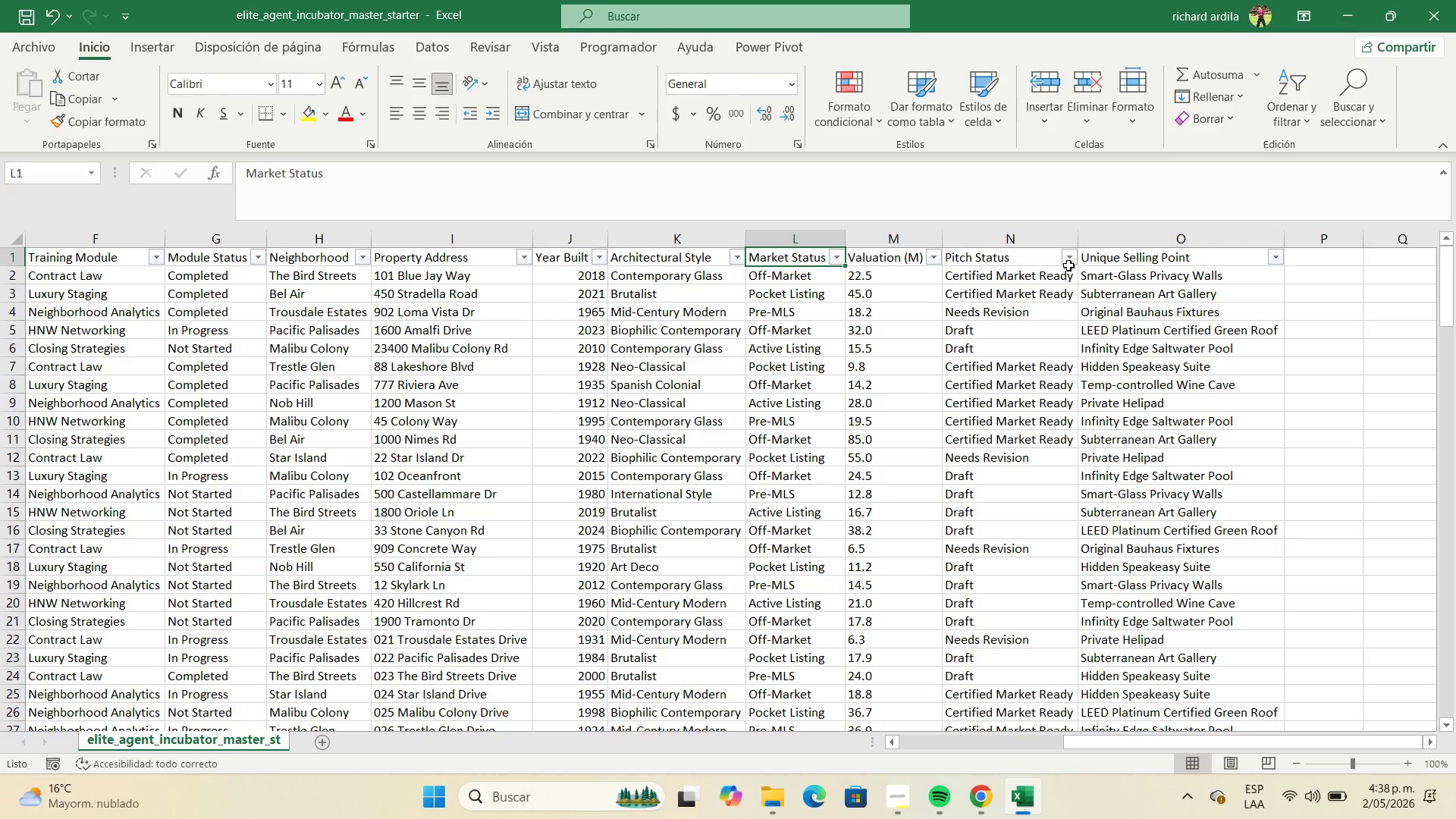 
left_click([1066, 260])
 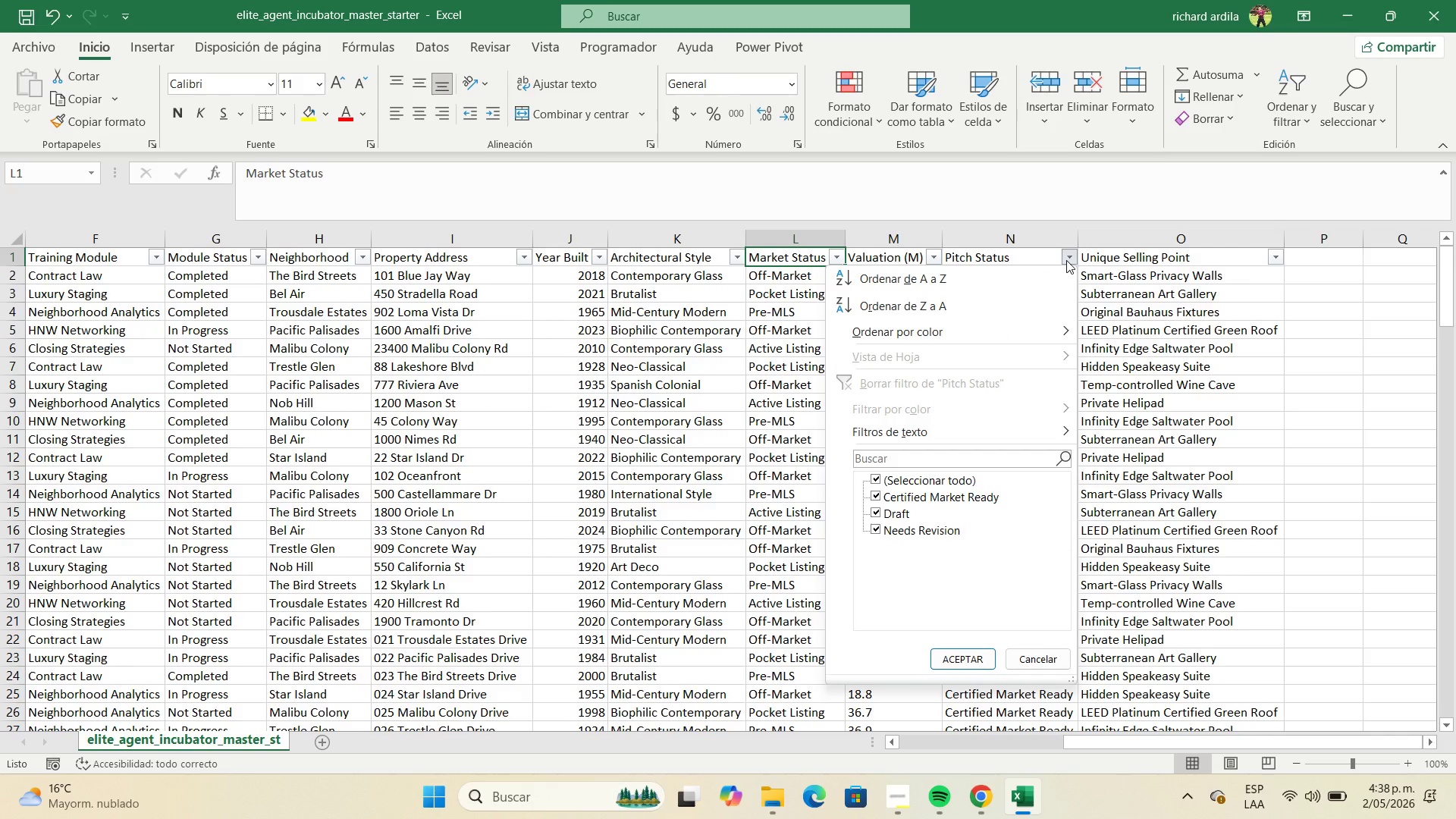 
wait(8.7)
 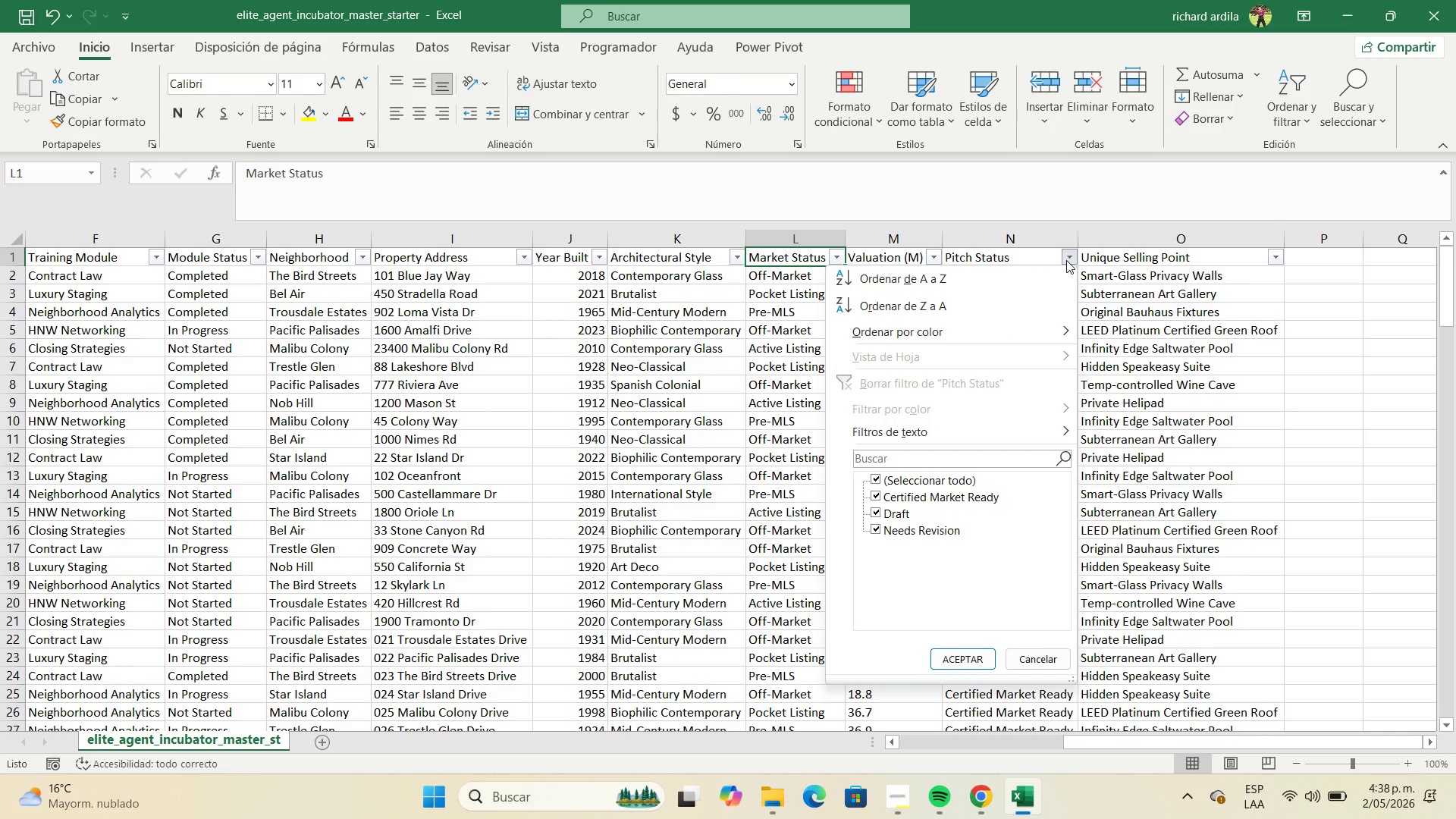 
left_click([237, 326])
 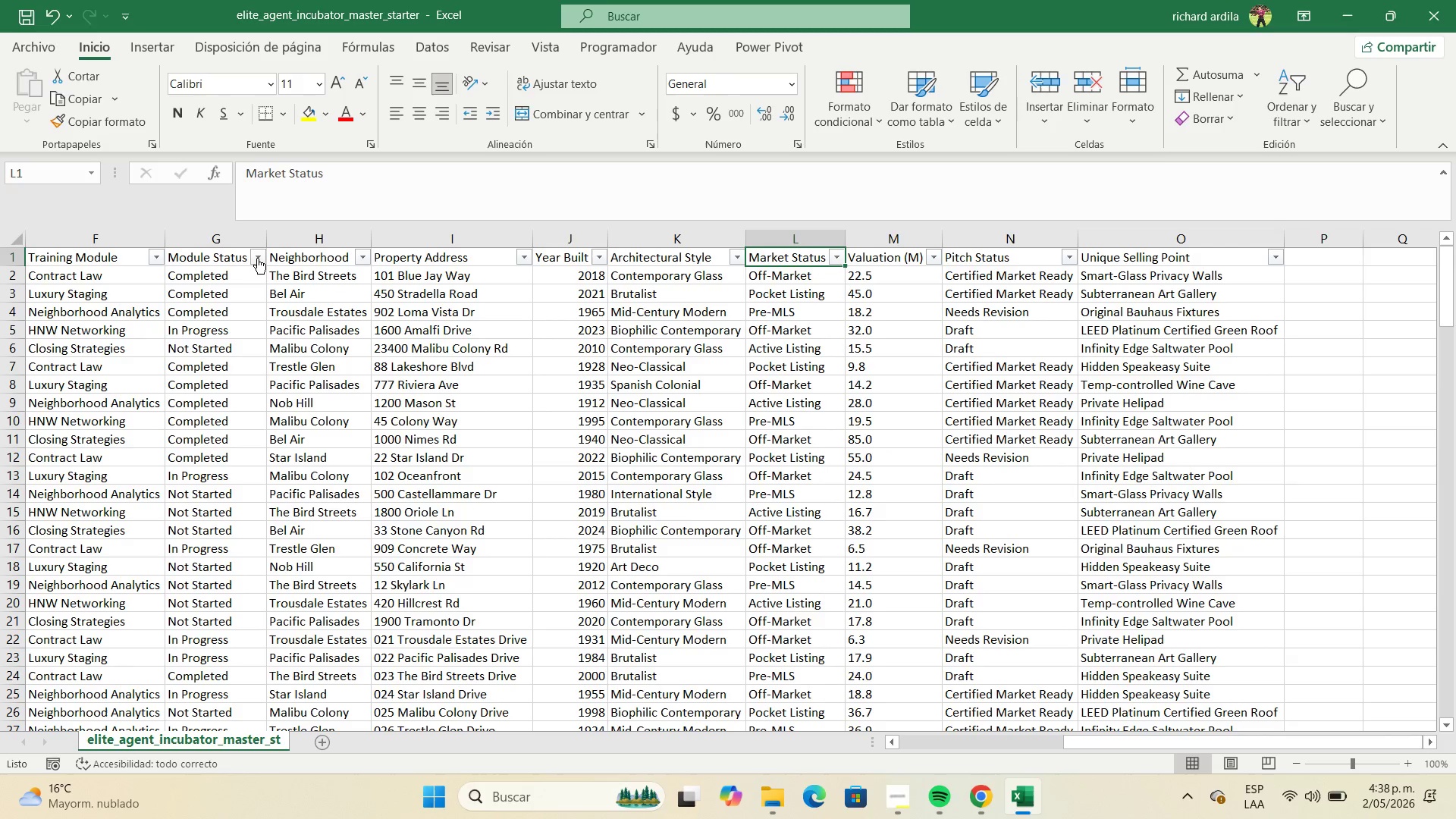 
left_click([257, 257])
 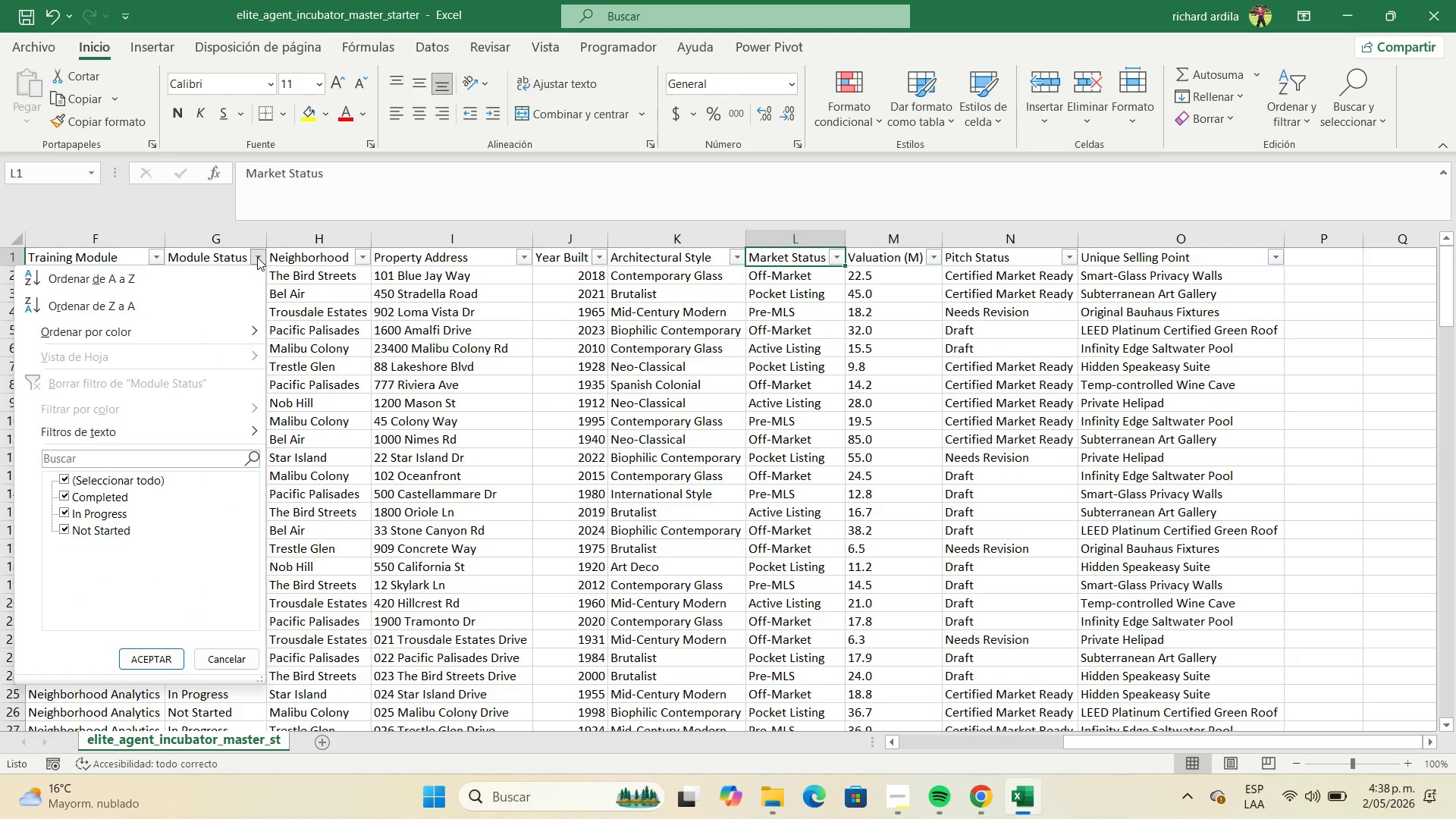 
left_click([257, 257])
 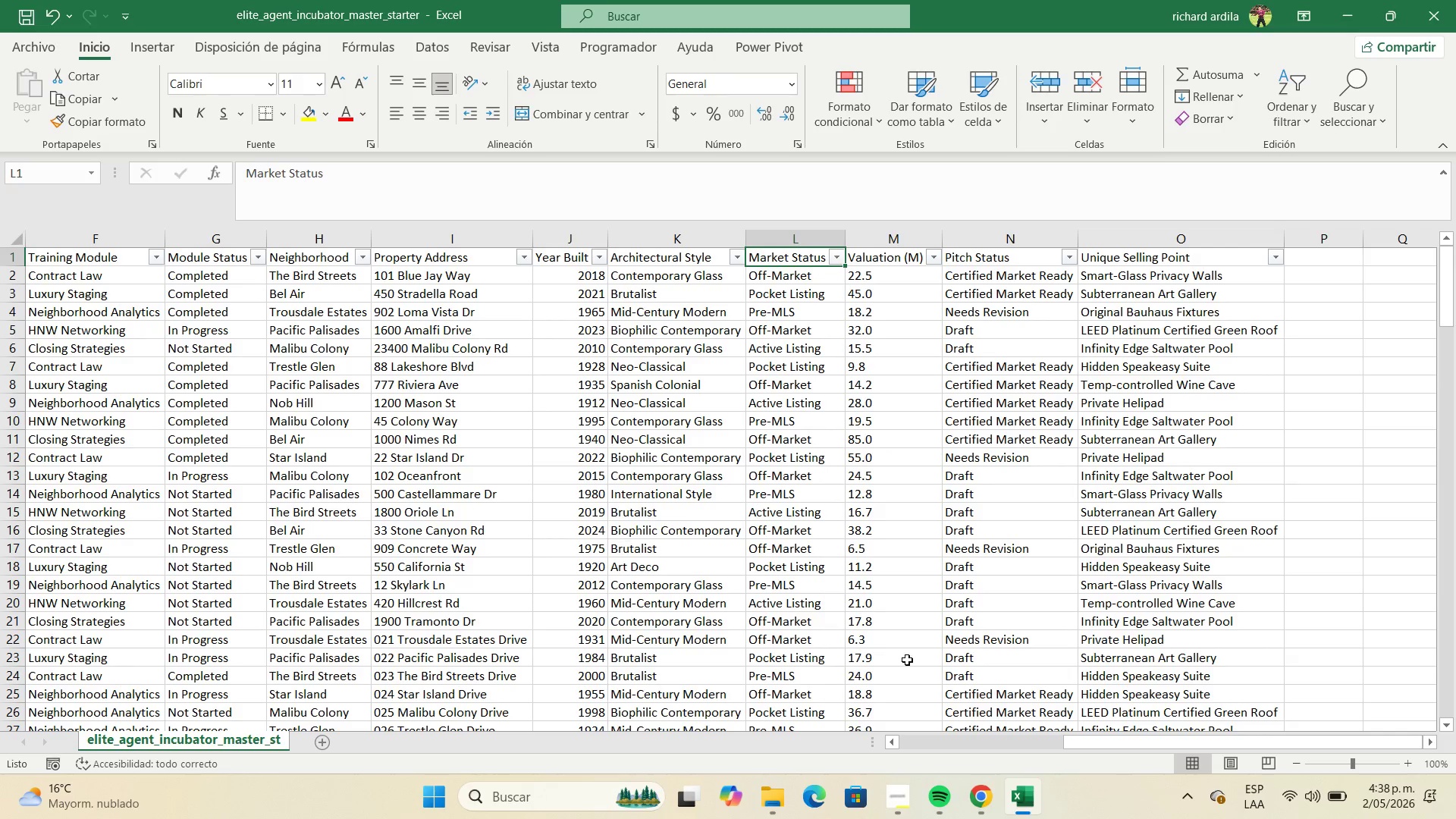 
left_click([890, 745])
 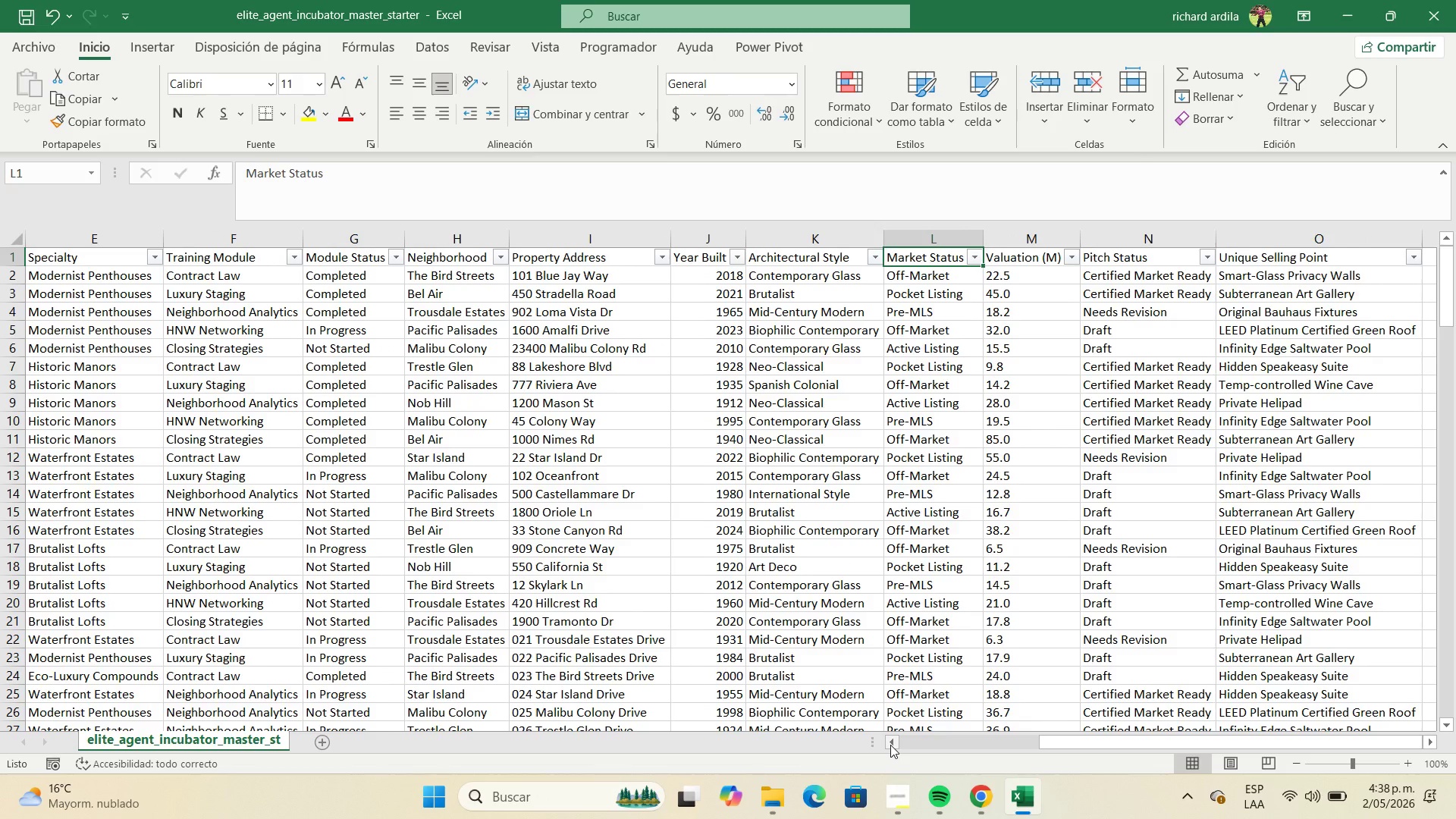 
left_click([890, 745])
 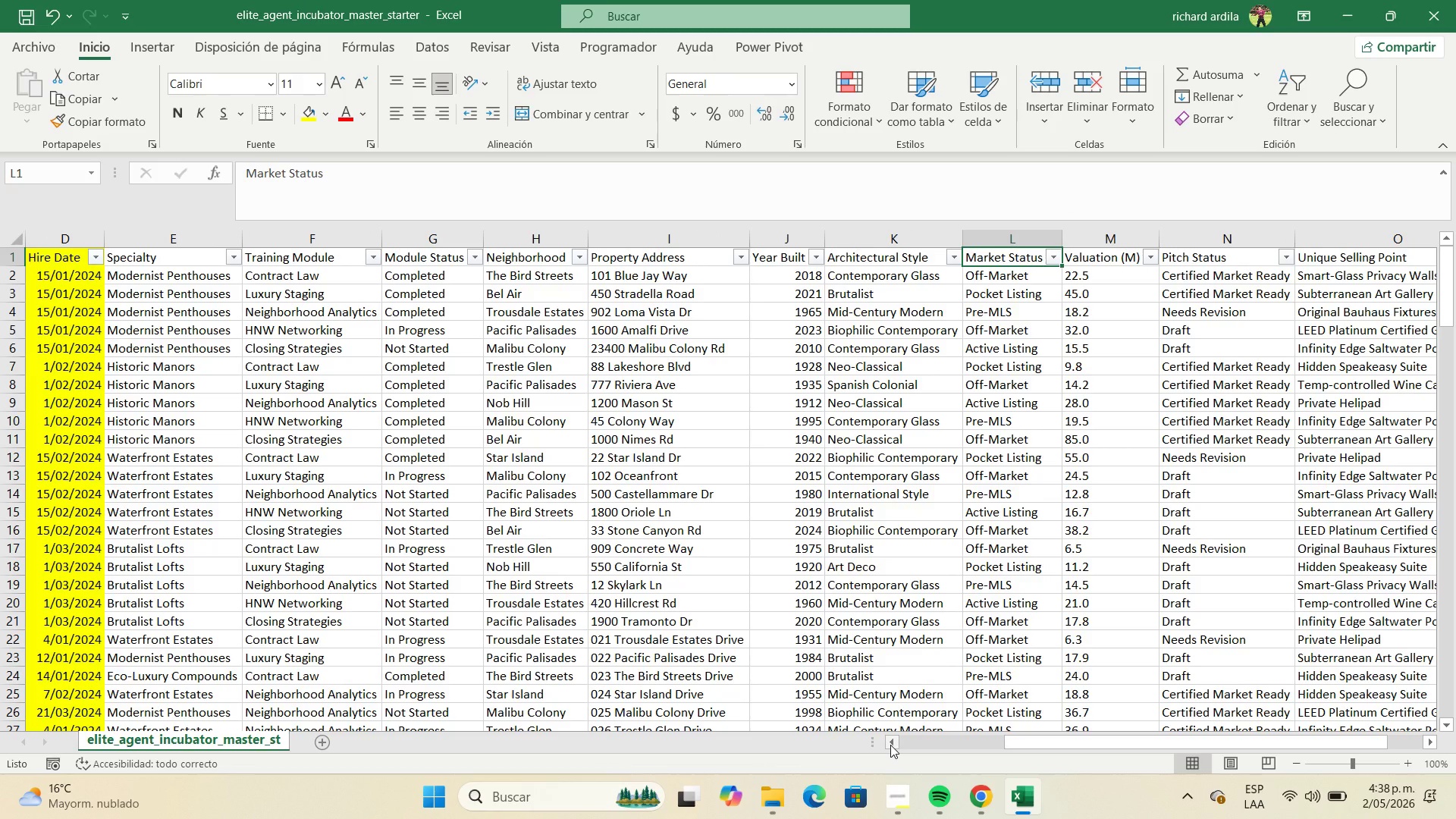 
wait(8.03)
 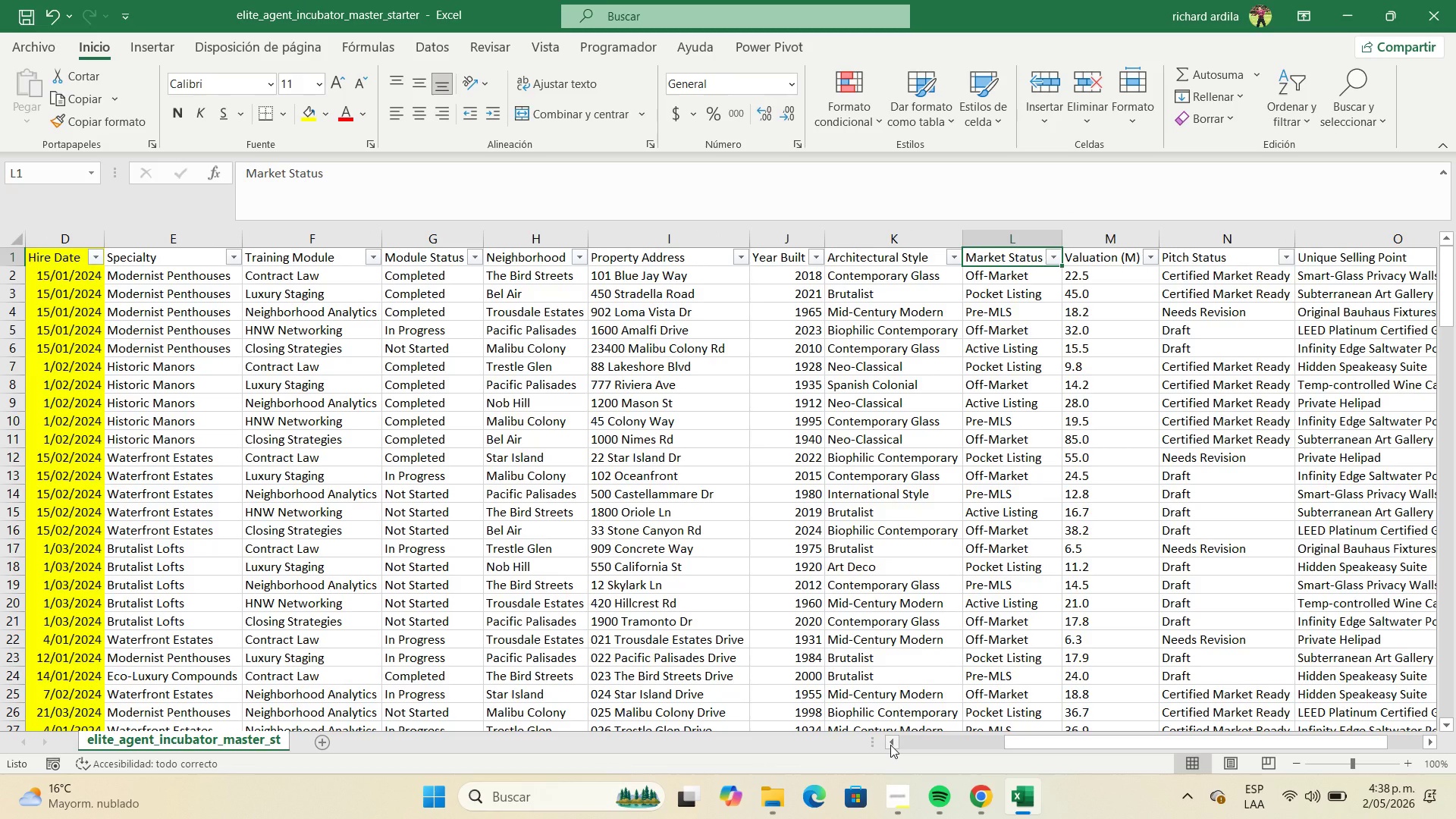 
double_click([888, 743])
 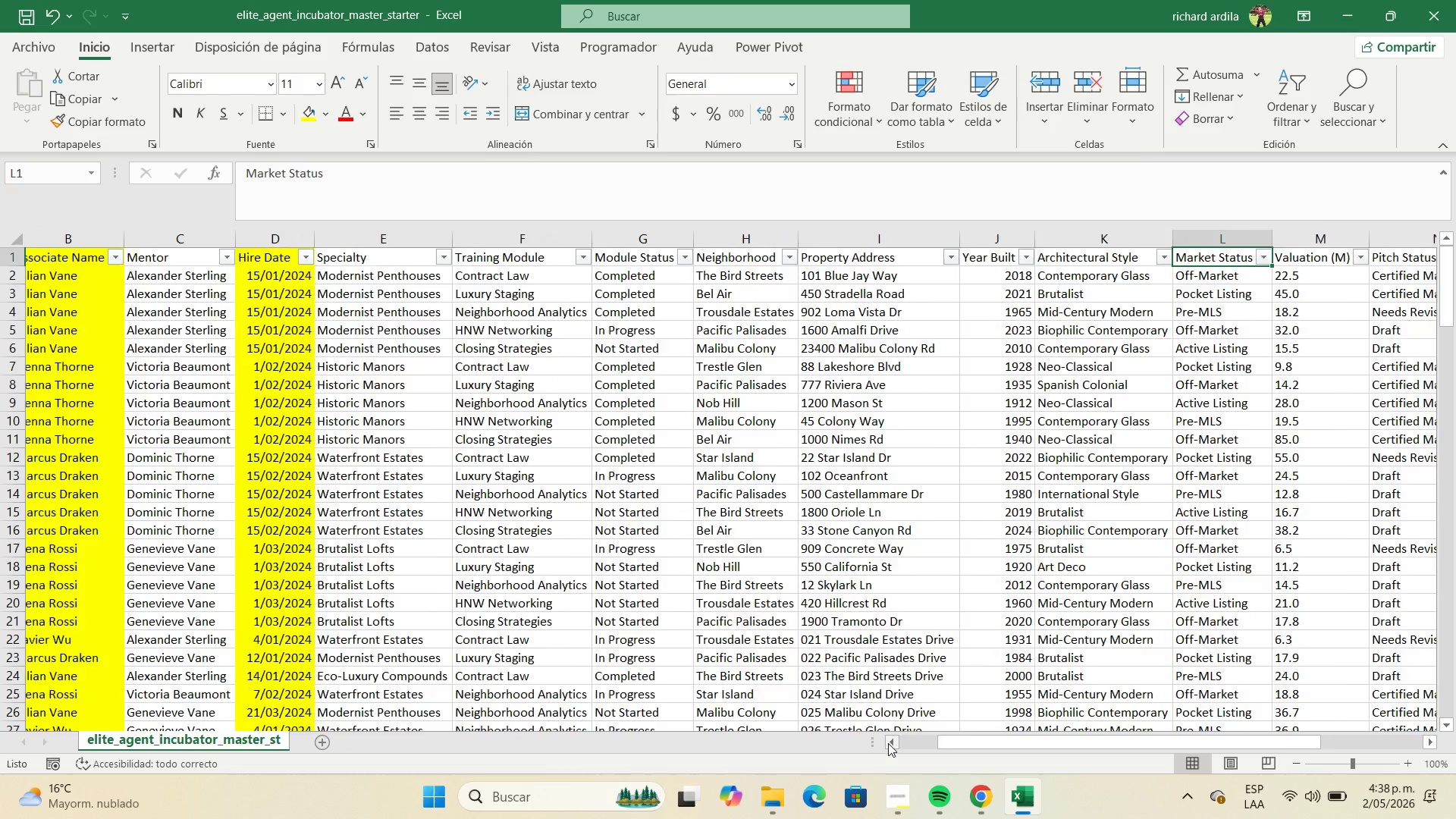 
triple_click([888, 743])
 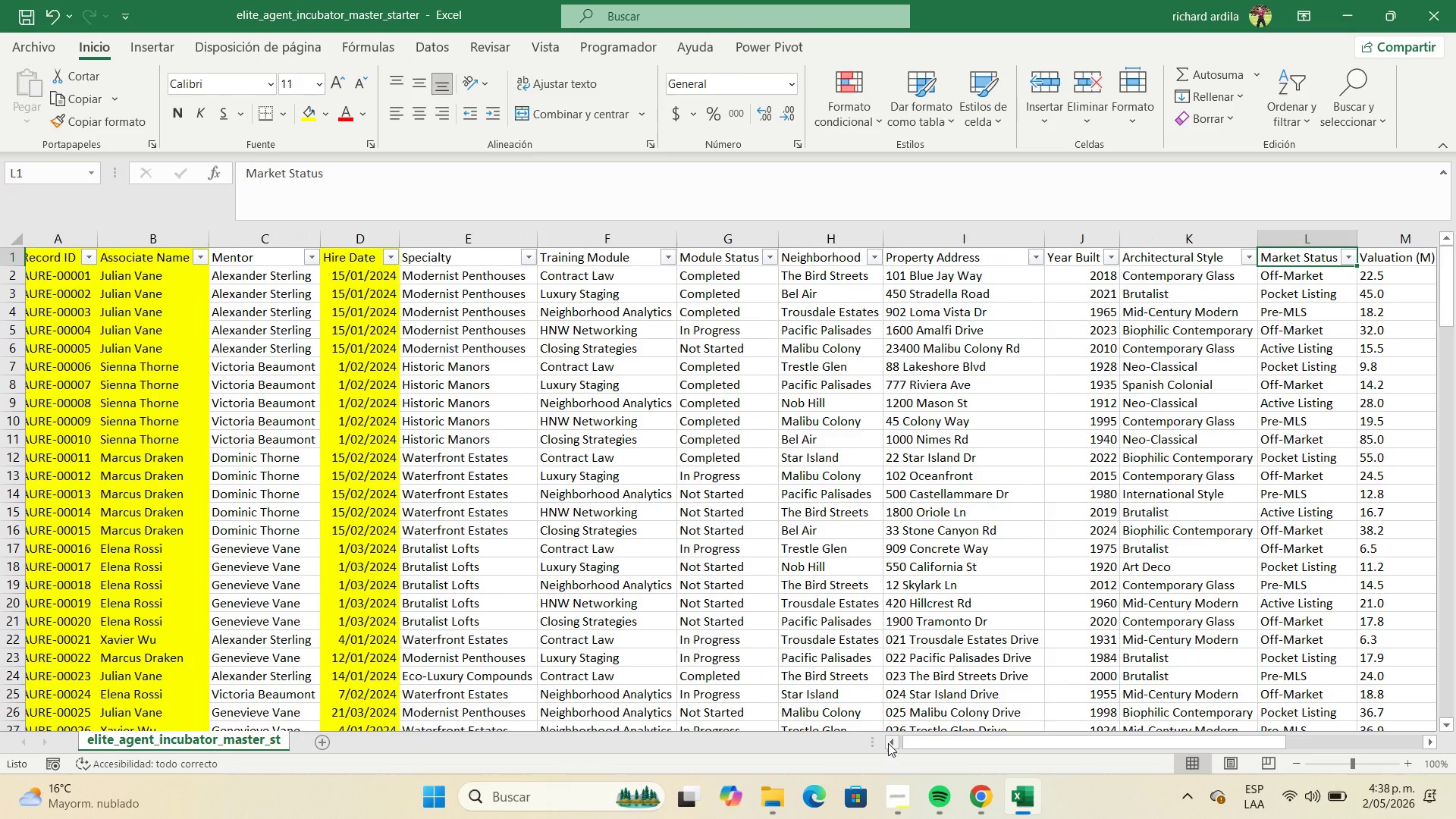 
triple_click([888, 743])
 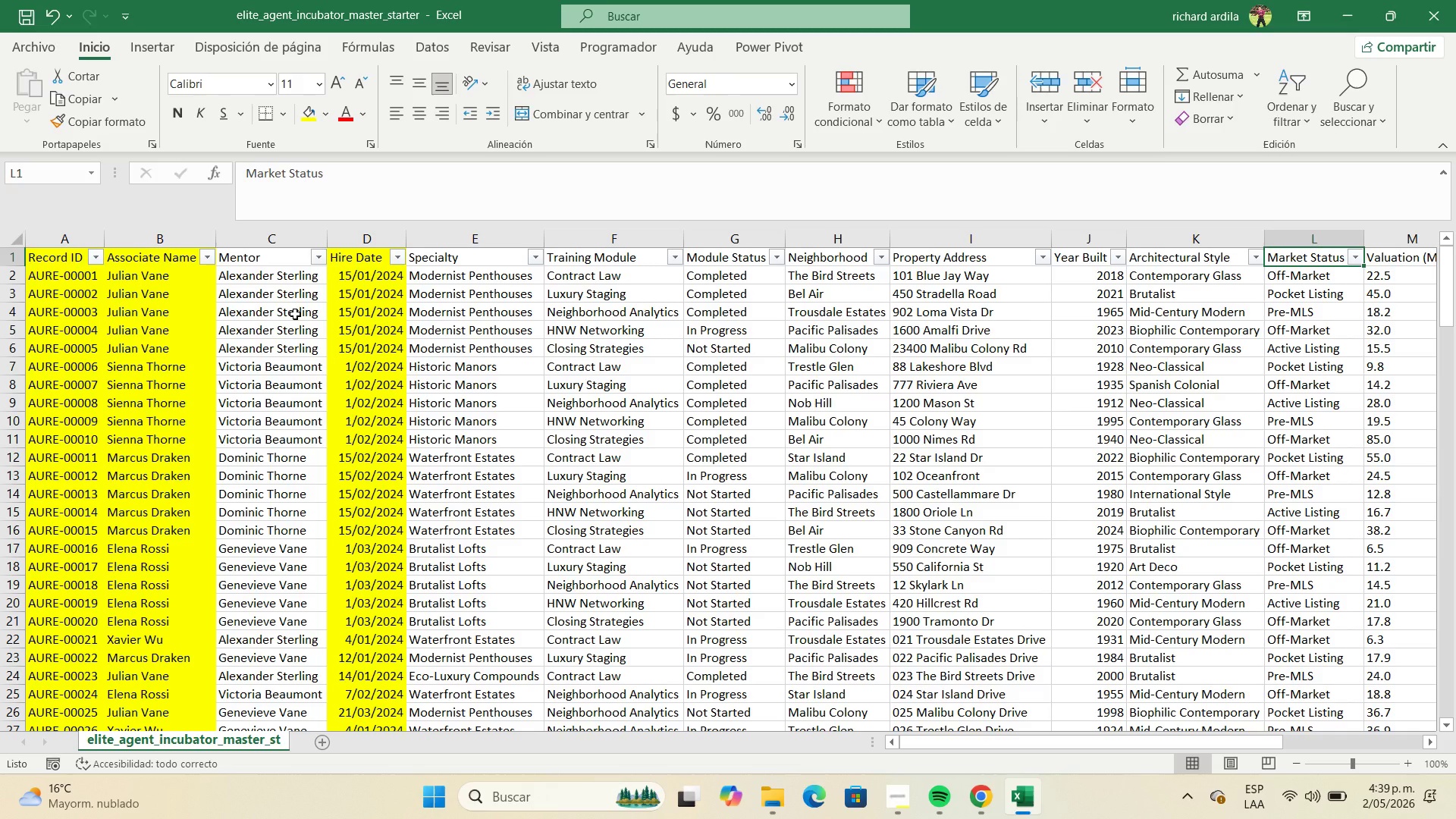 
wait(53.39)
 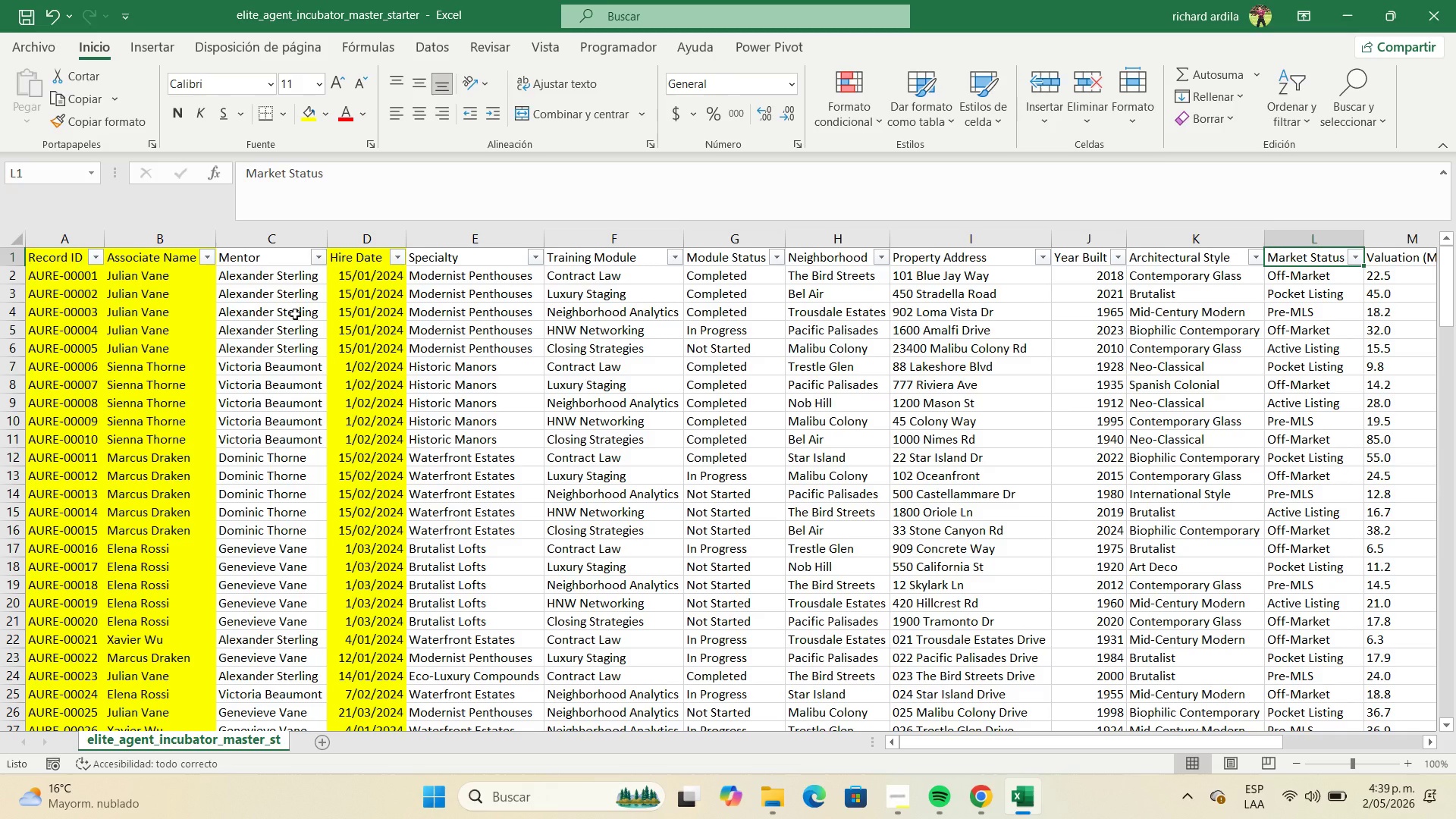 
left_click([282, 242])
 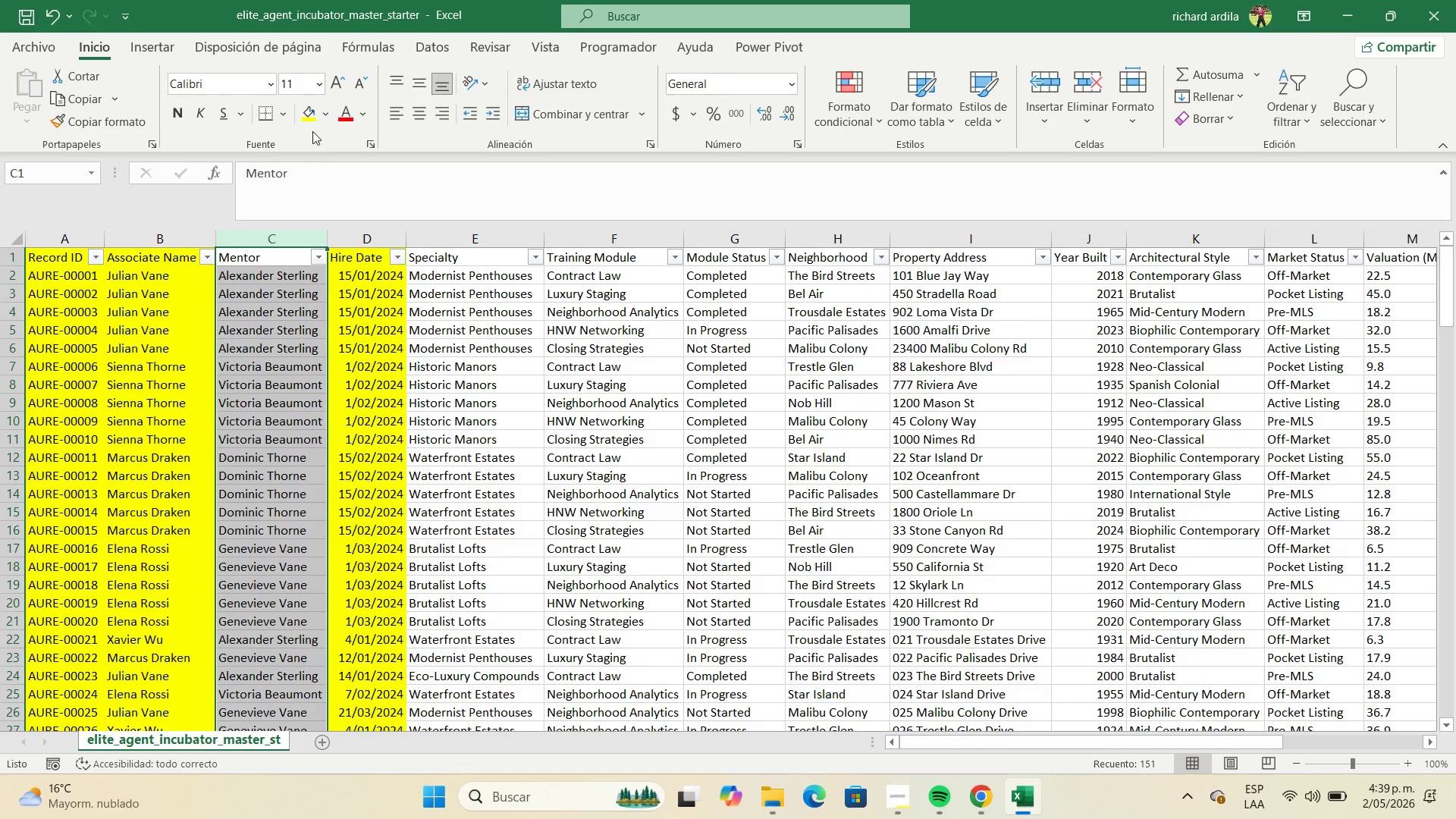 
left_click([309, 118])
 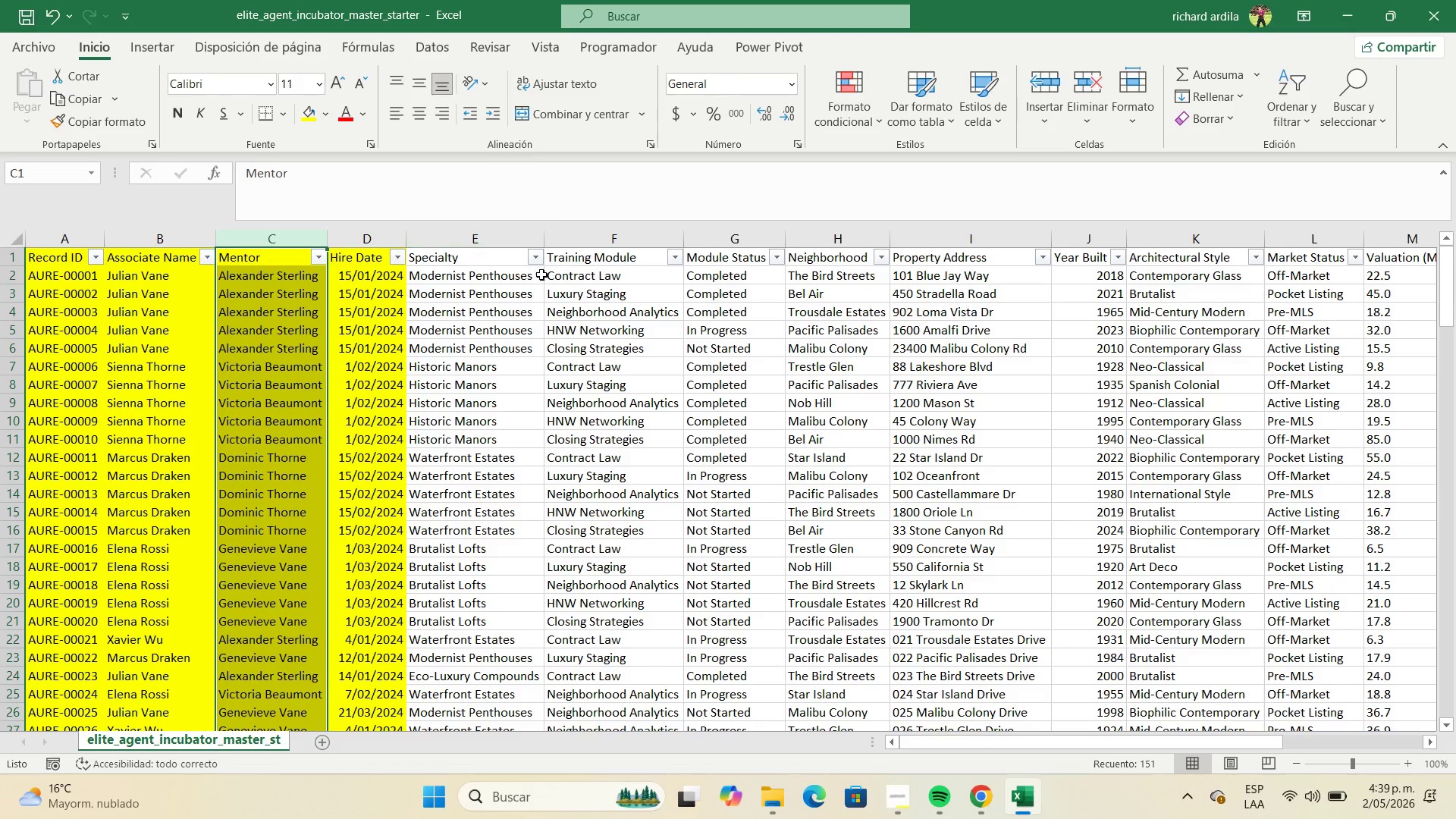 
wait(7.8)
 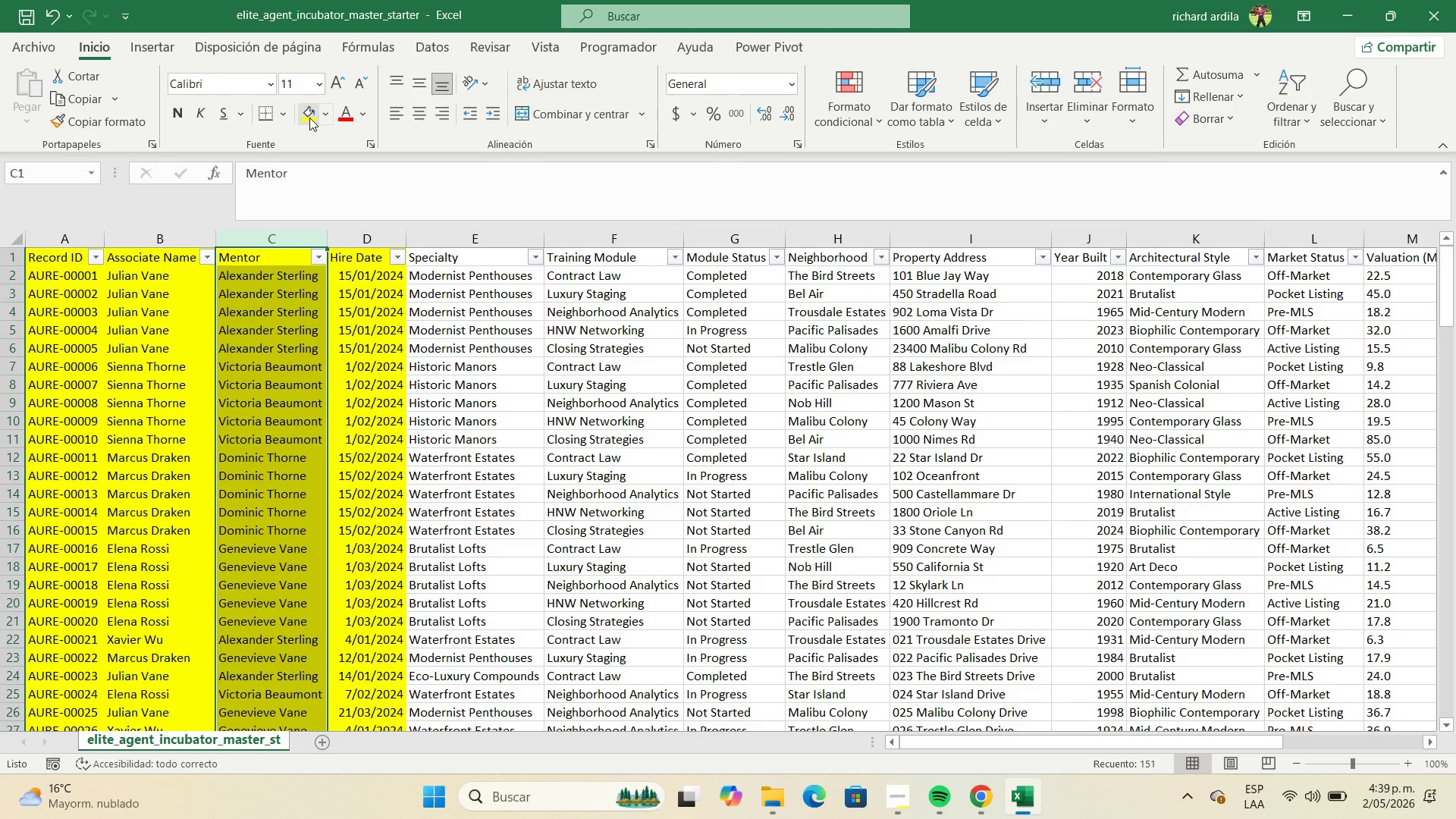 
left_click([535, 261])
 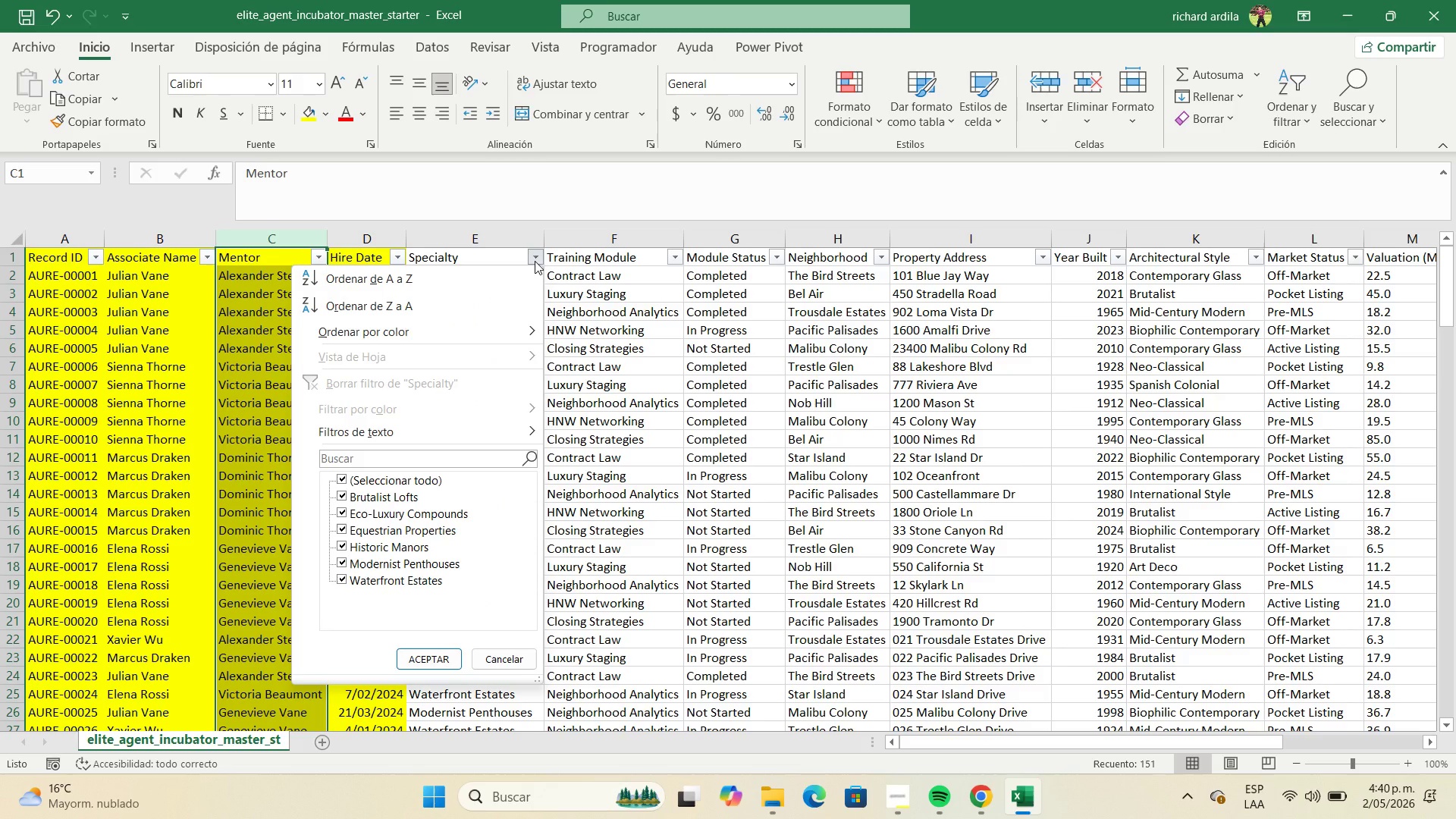 
left_click([535, 261])
 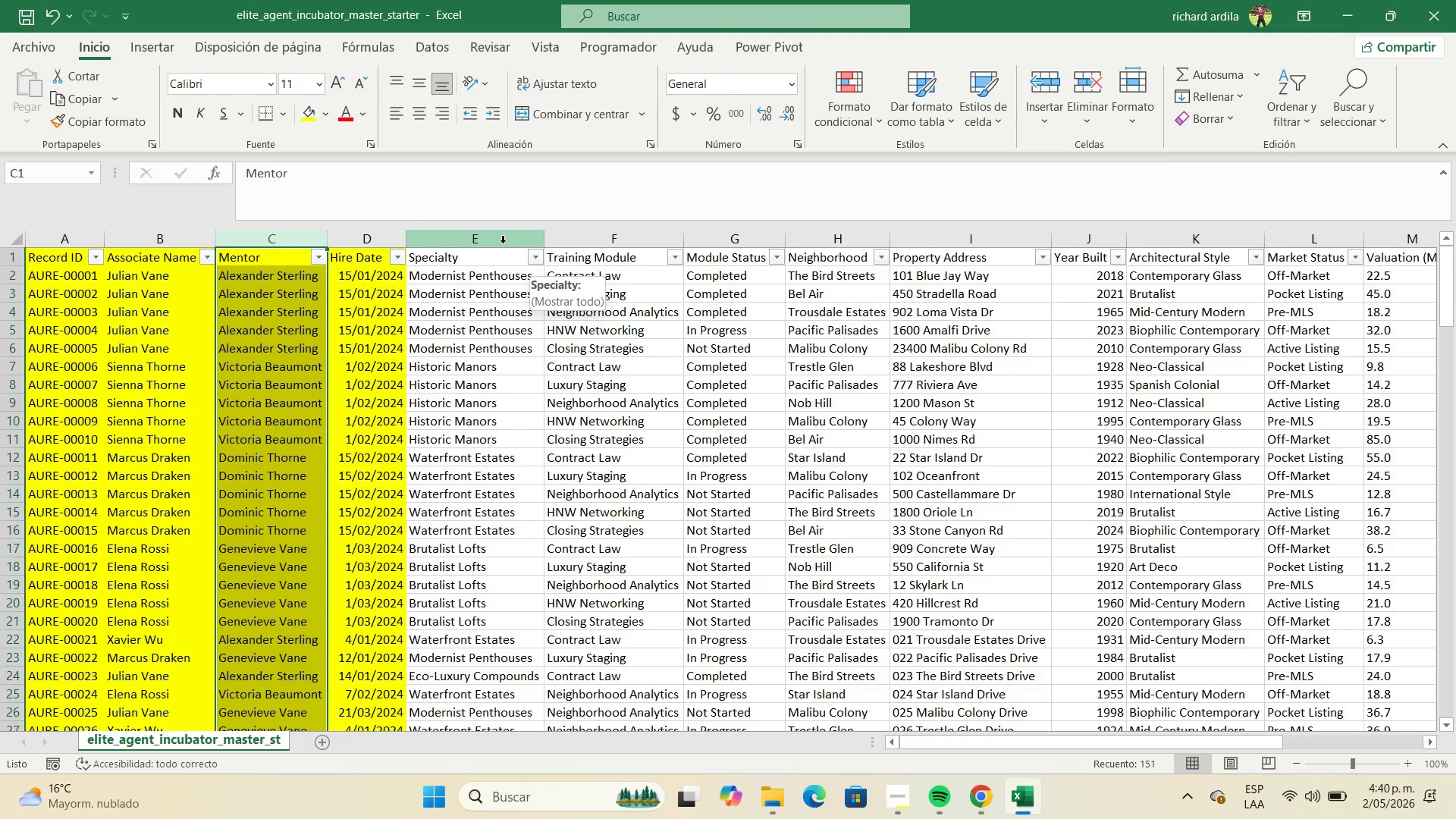 
left_click([503, 243])
 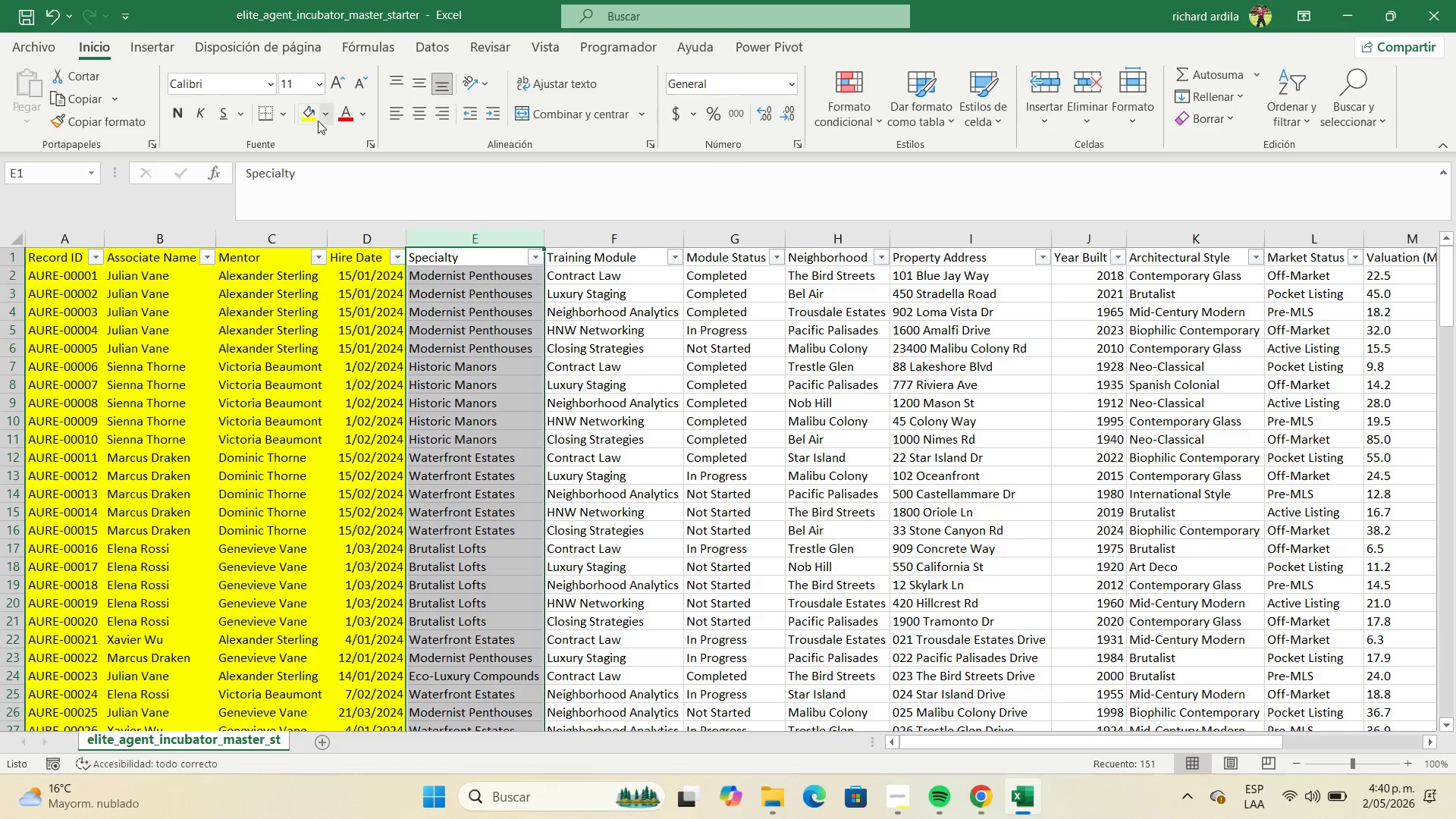 
left_click([311, 115])
 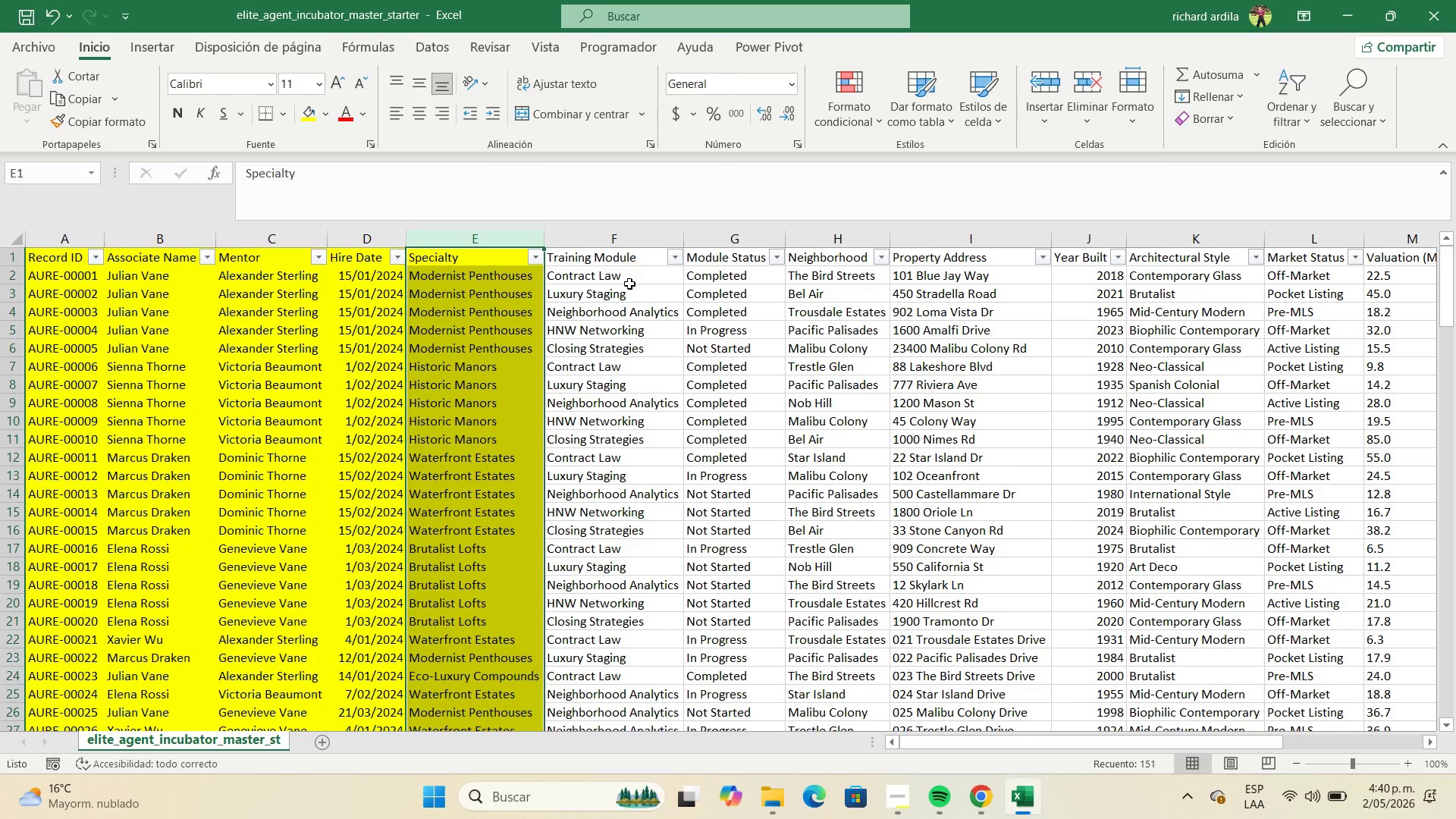 
wait(19.83)
 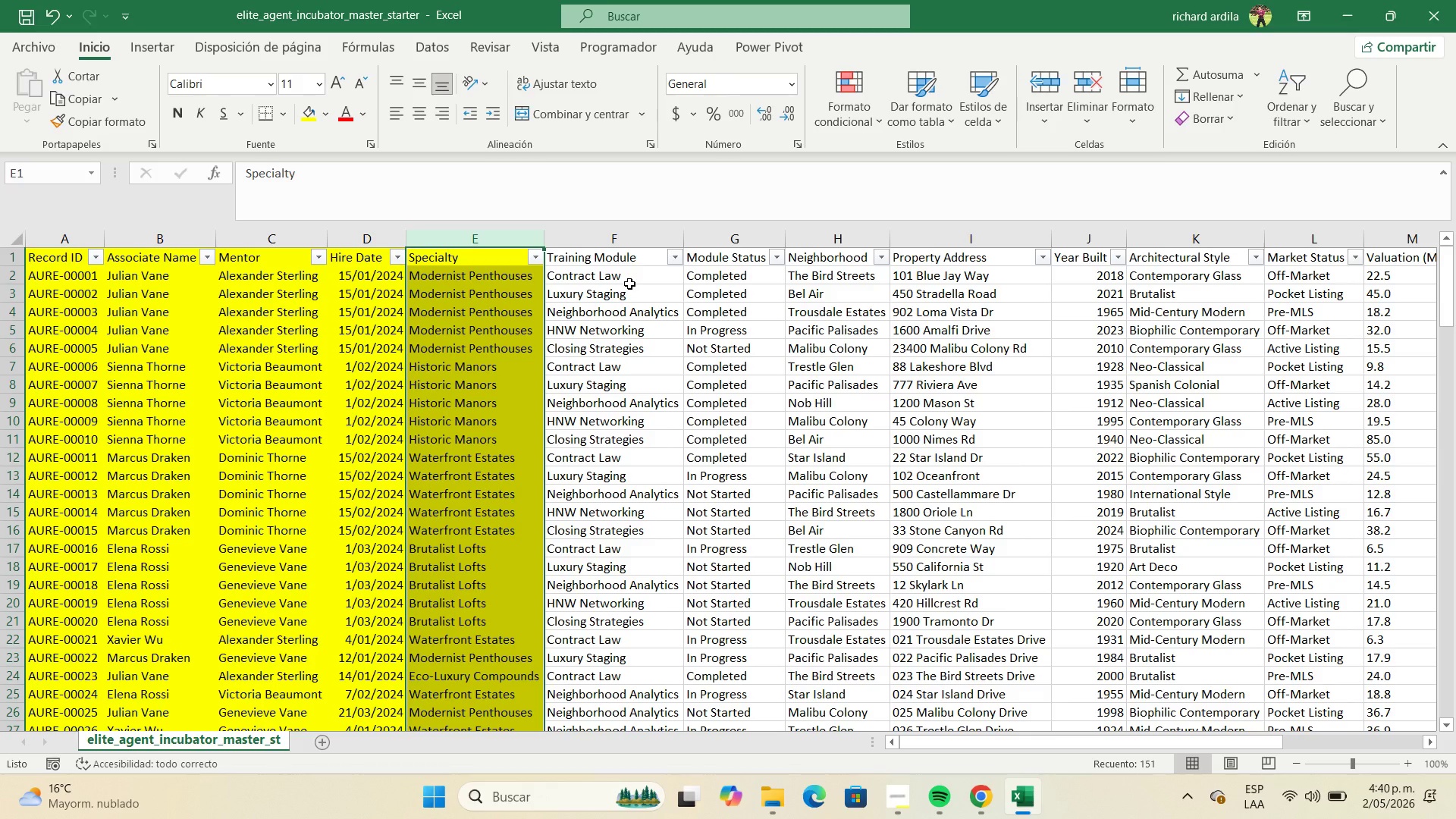 
left_click([671, 259])
 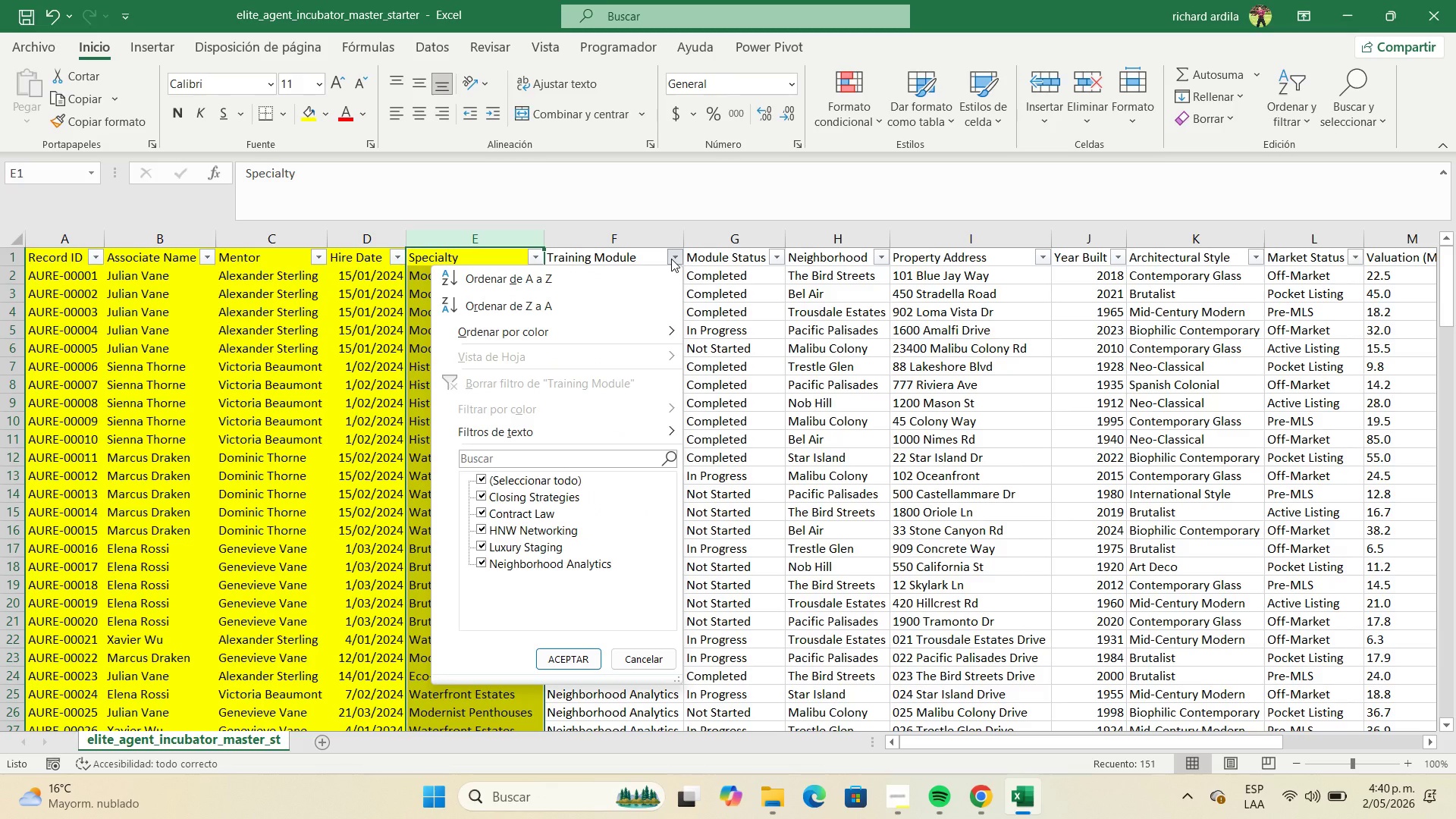 
left_click([671, 259])
 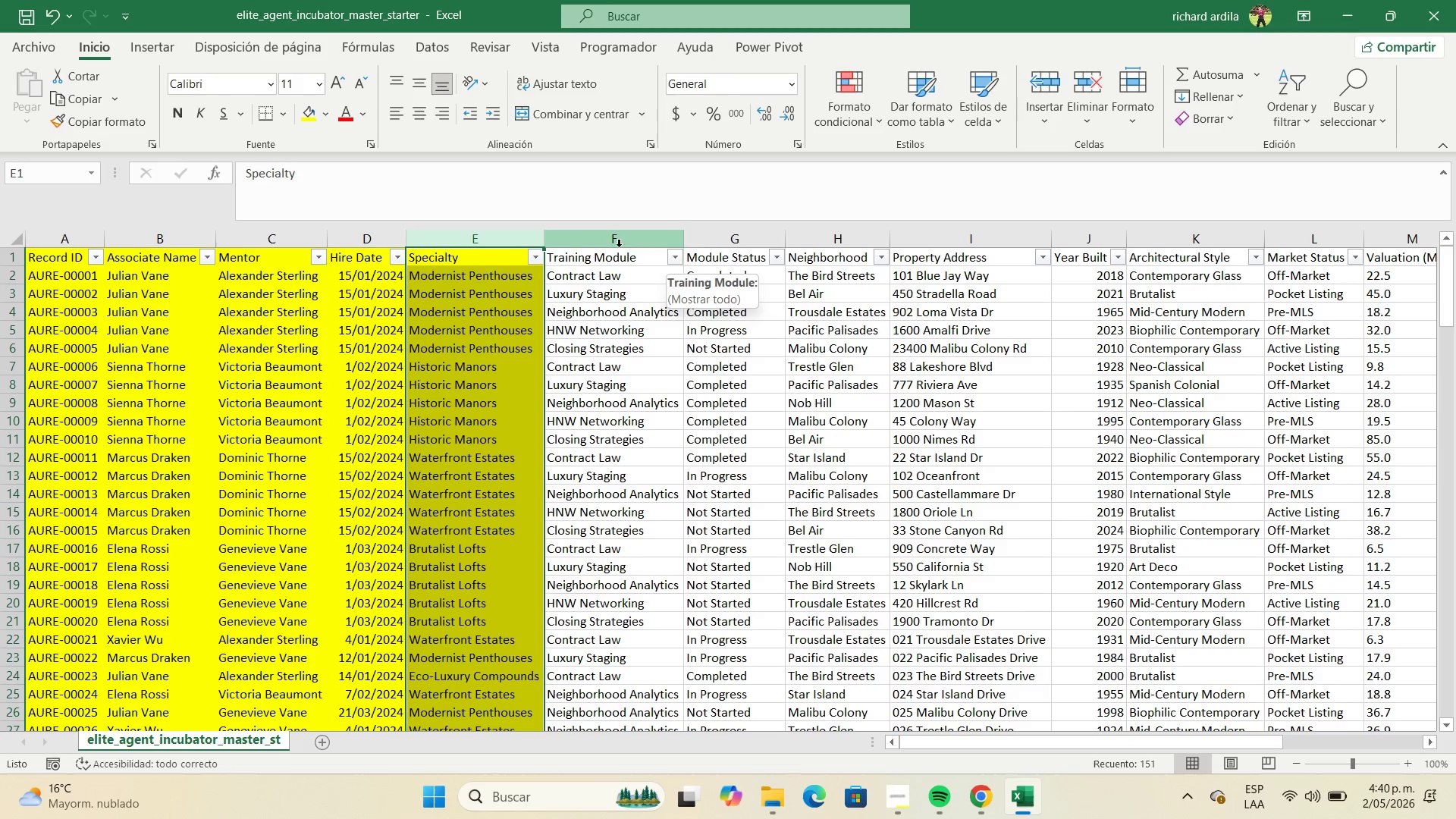 
left_click([620, 245])
 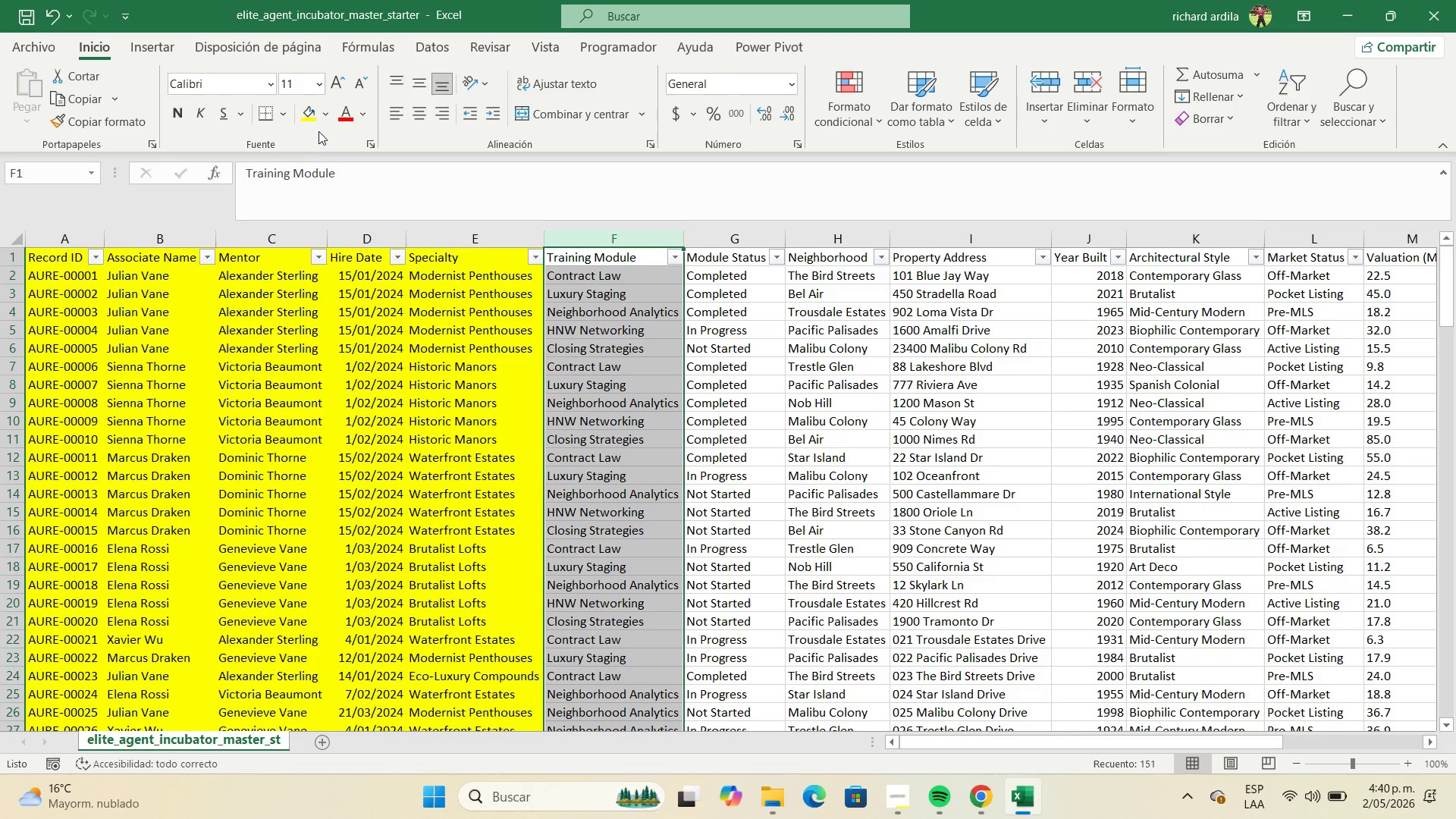 
left_click([323, 115])
 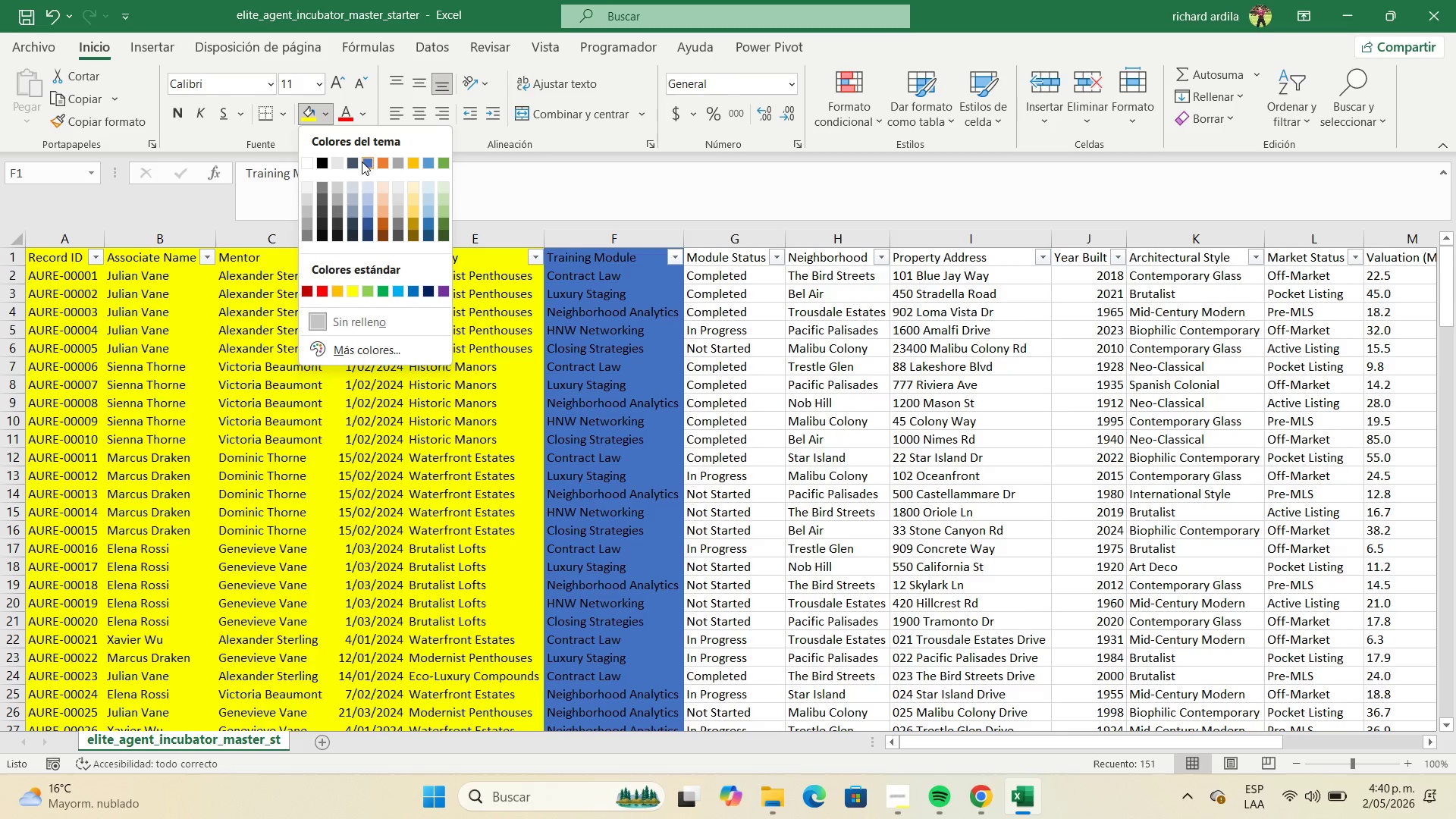 
left_click([369, 193])
 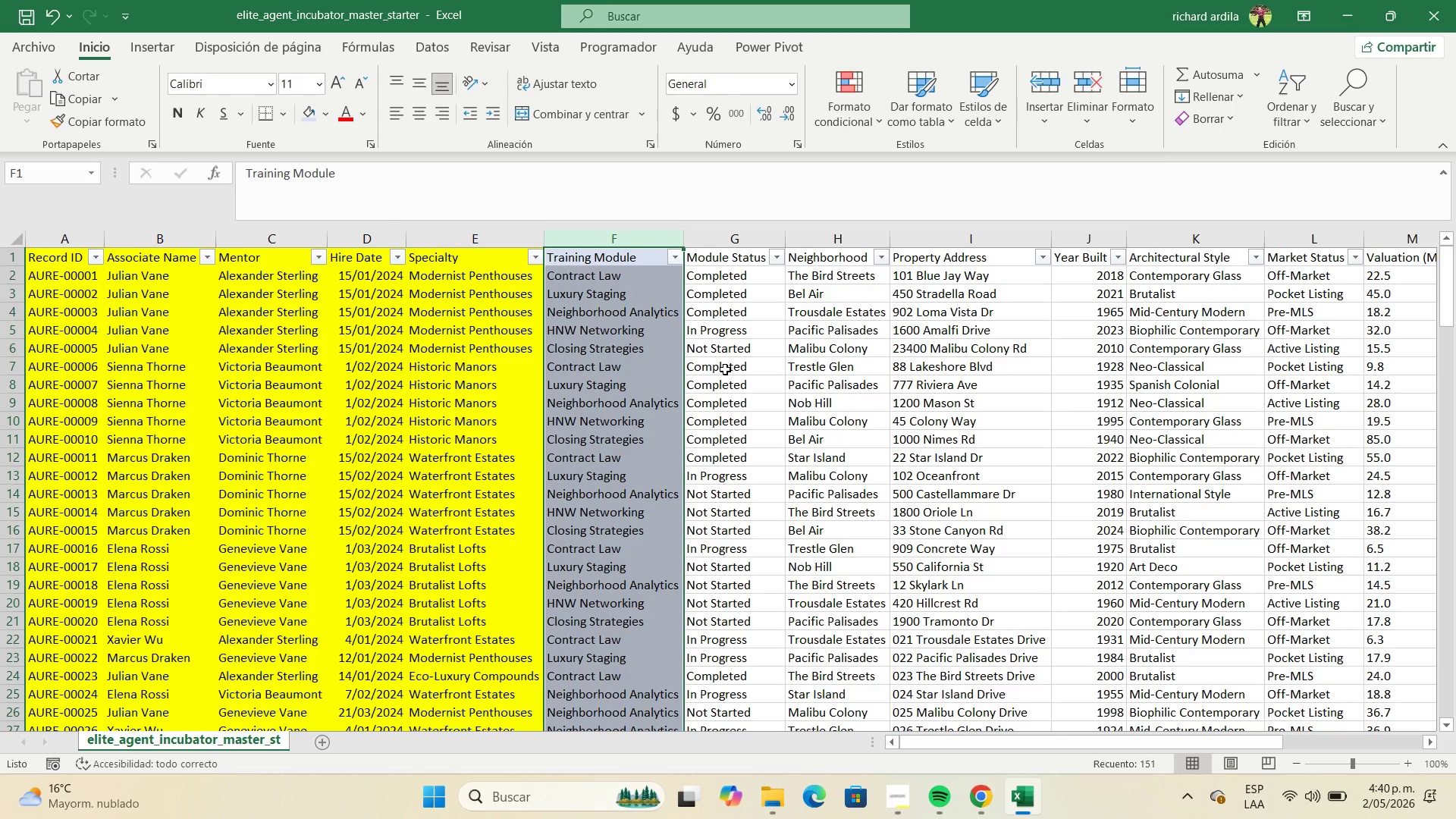 
wait(11.08)
 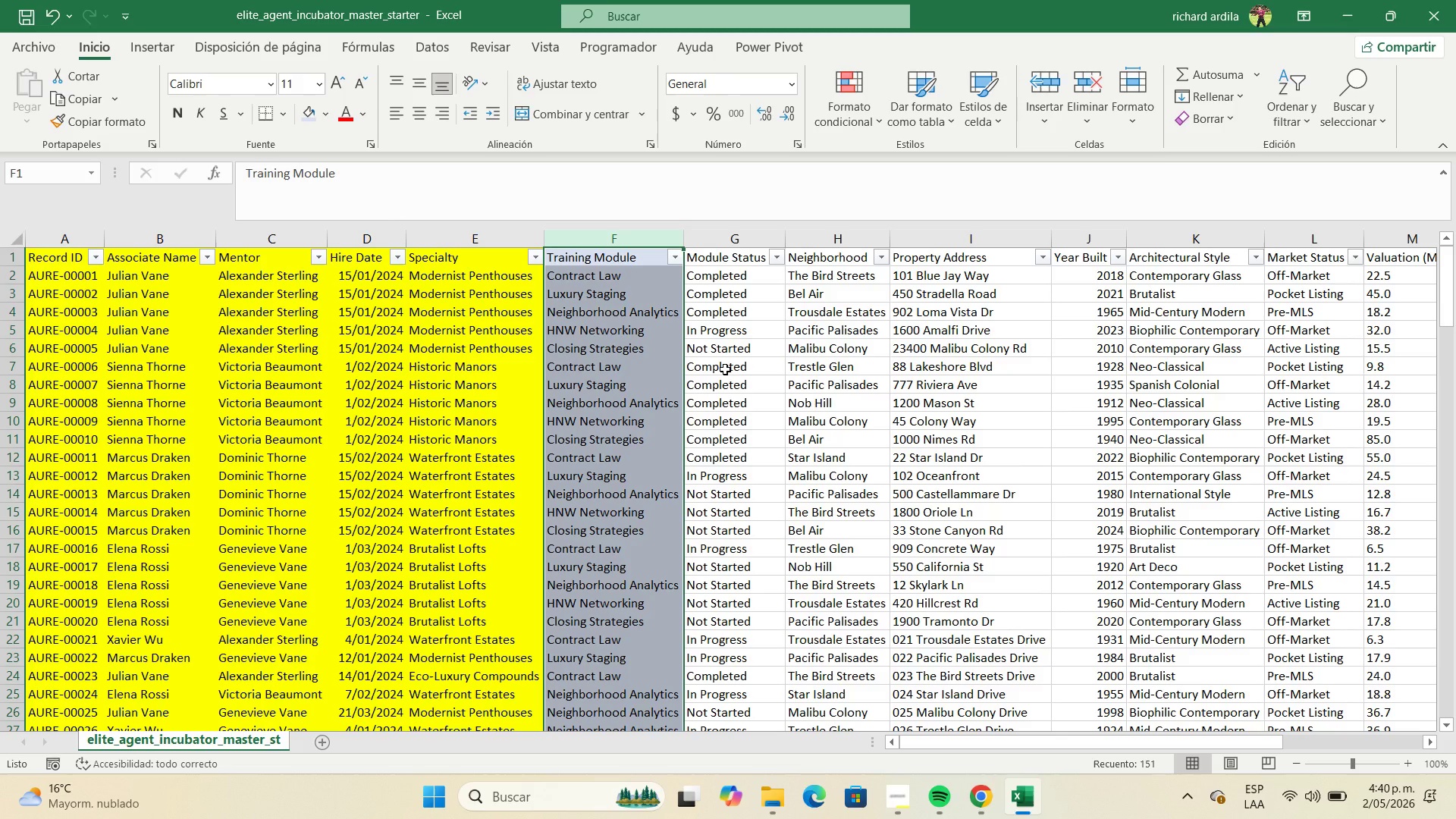 
left_click([732, 240])
 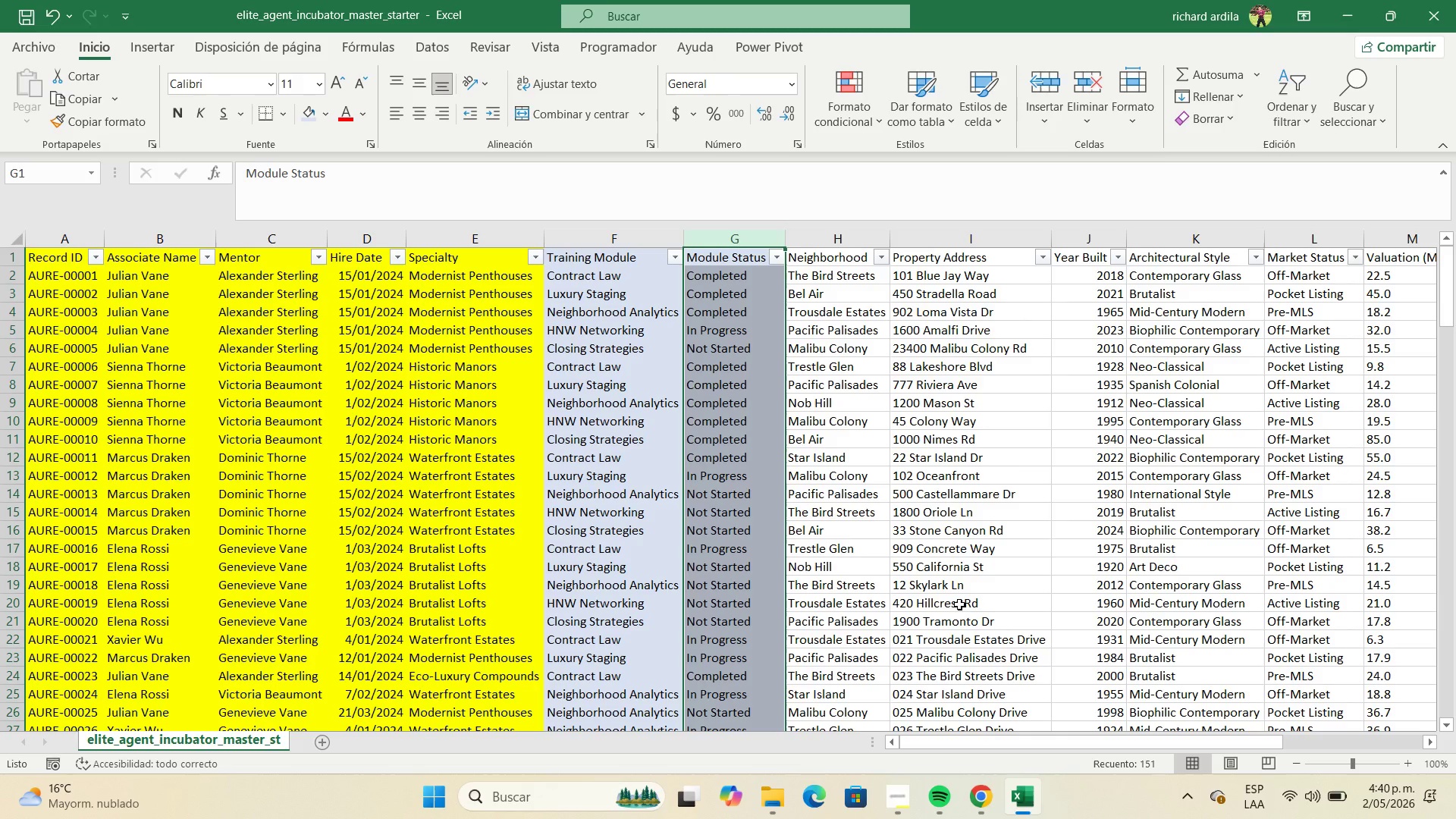 
wait(6.73)
 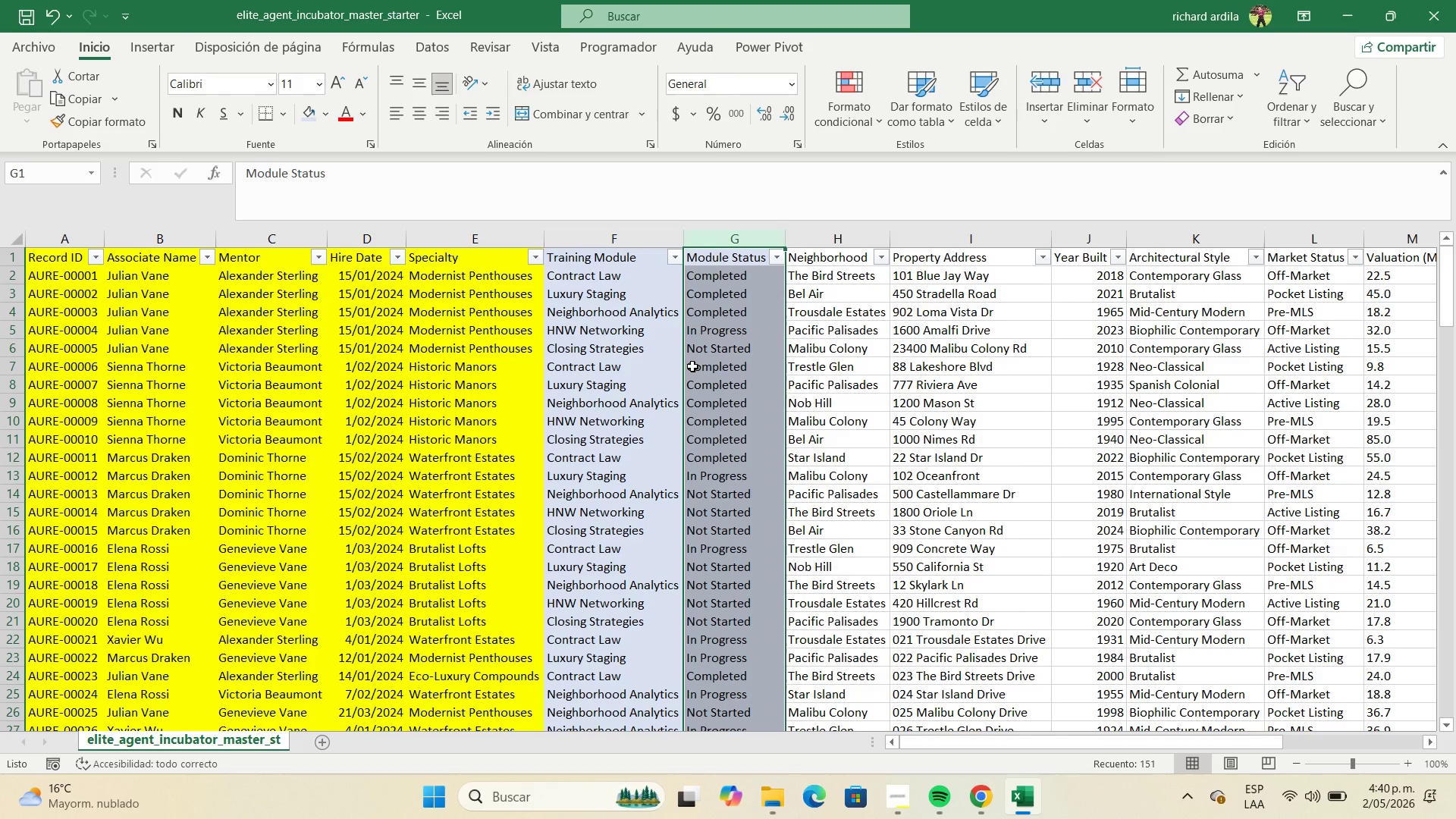 
double_click([1429, 741])
 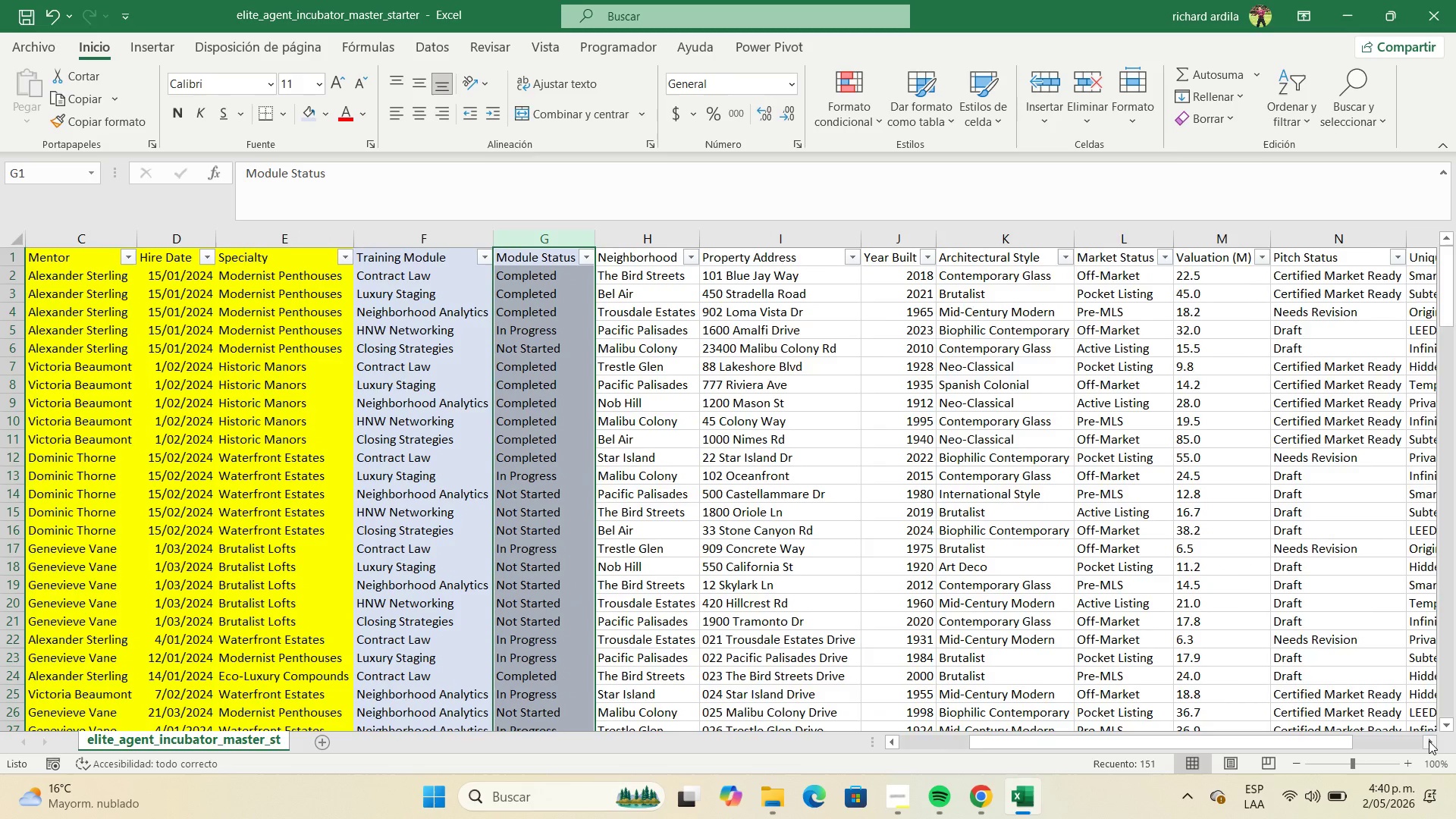 
triple_click([1429, 741])
 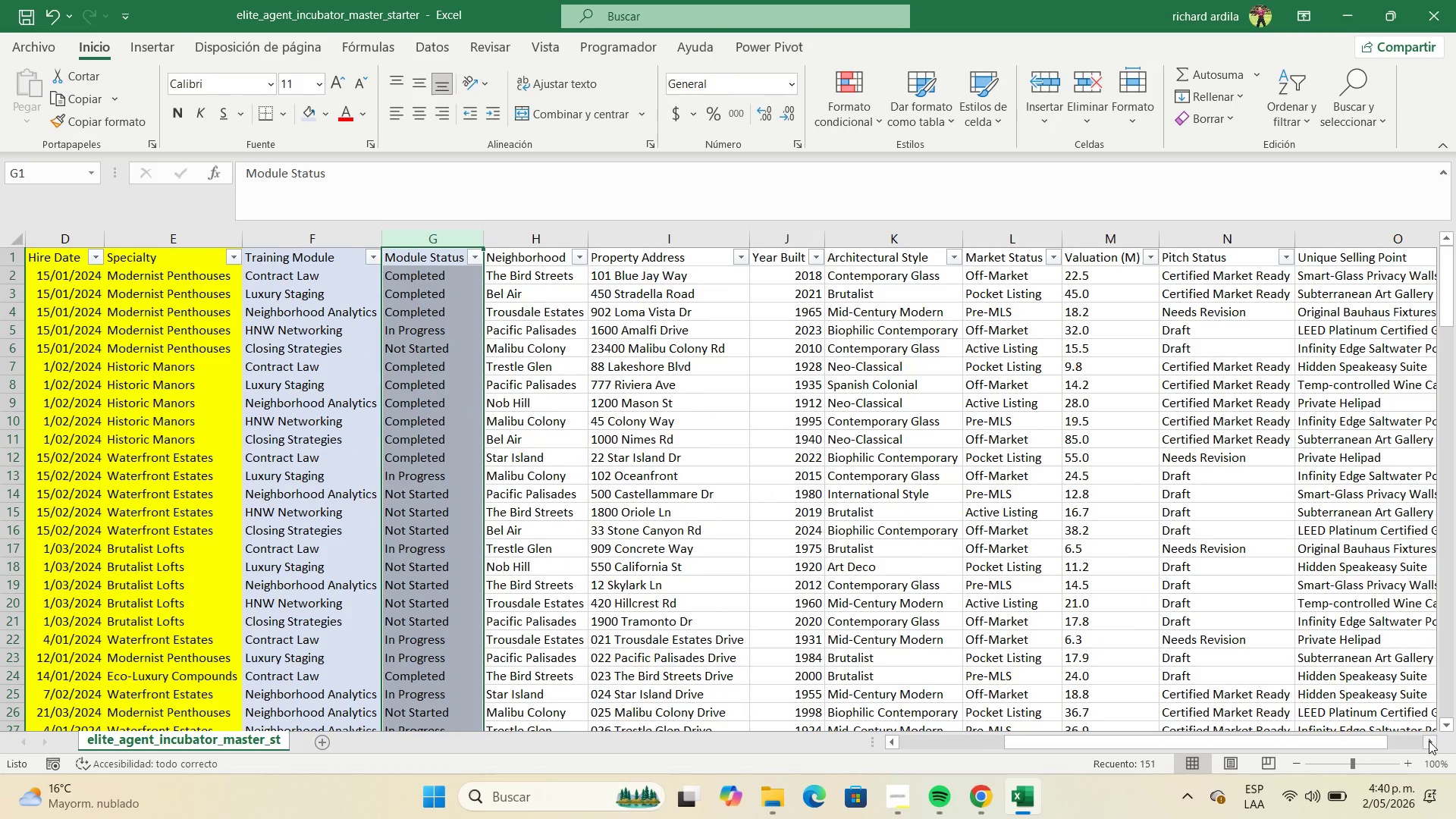 
left_click([1429, 741])
 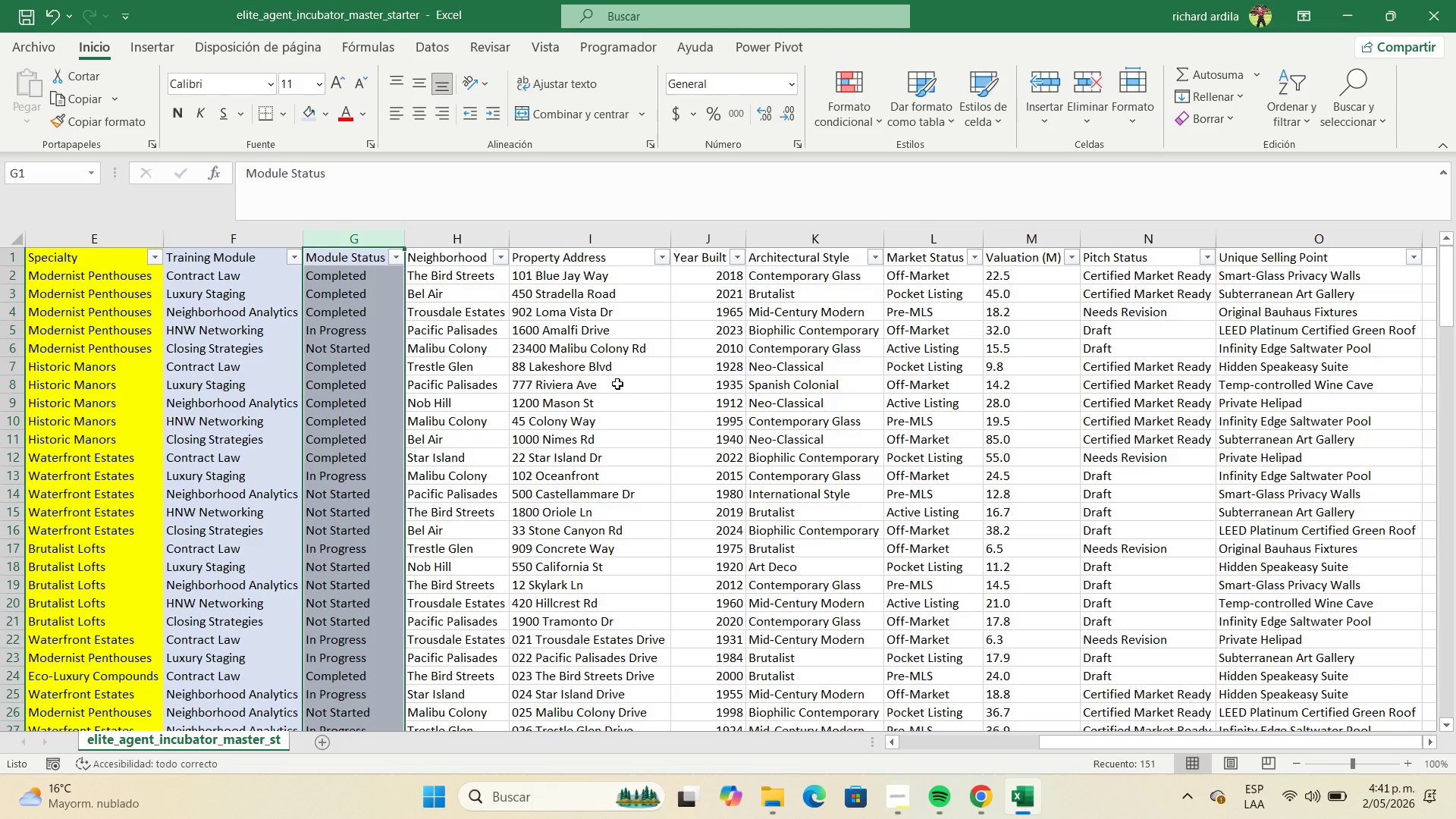 
wait(32.22)
 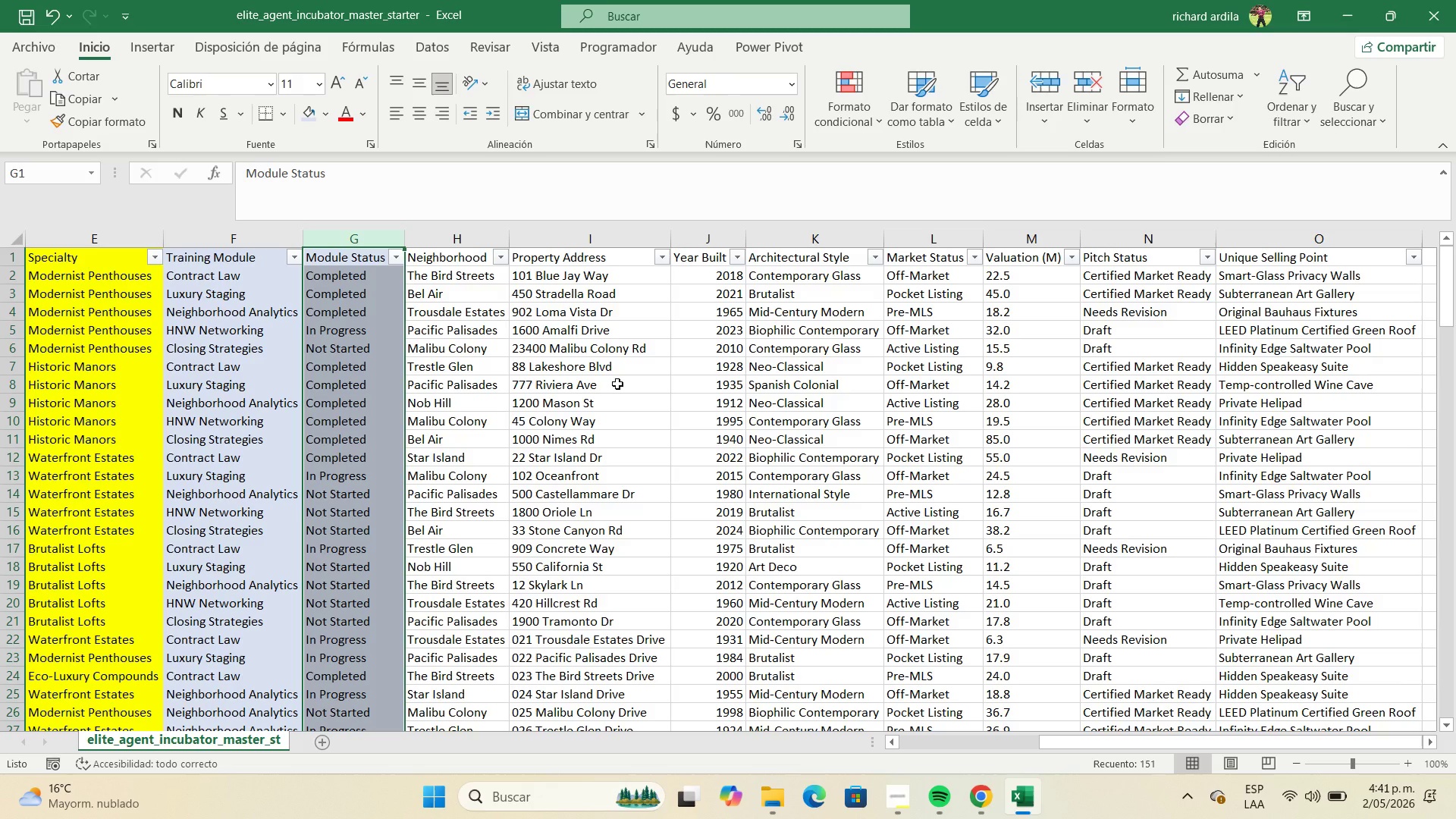 
double_click([891, 744])
 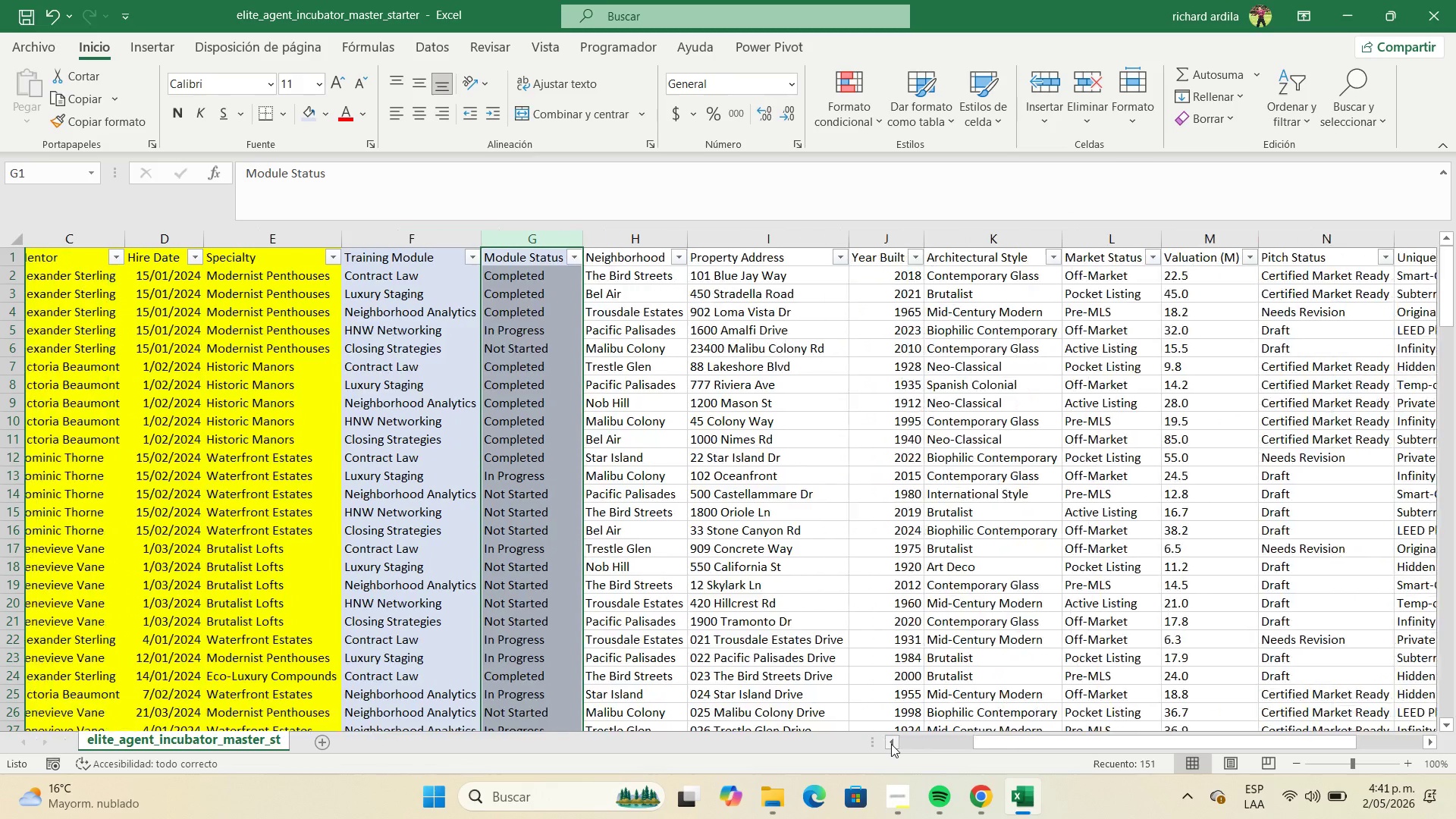 
triple_click([891, 744])
 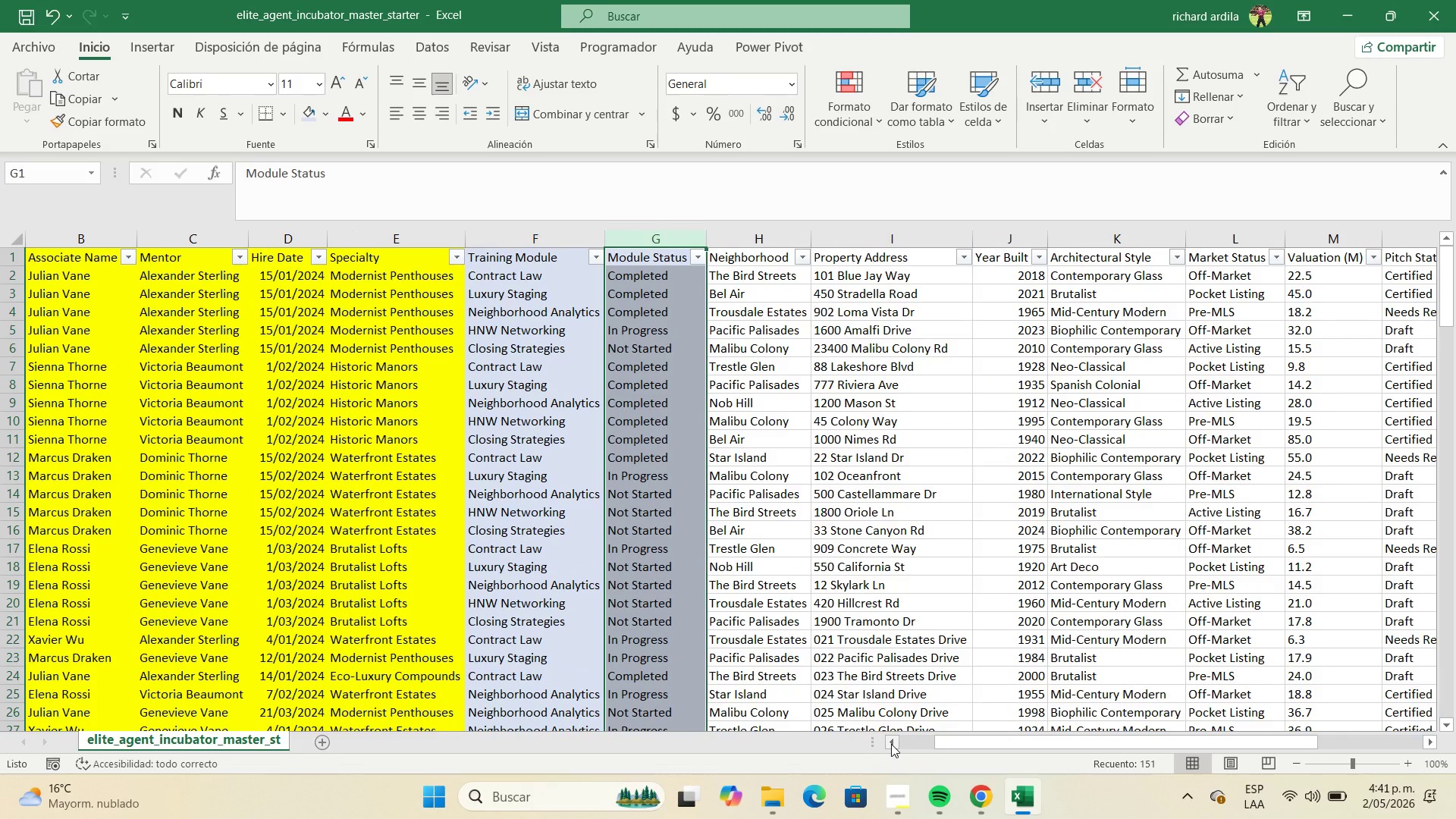 
left_click([891, 744])
 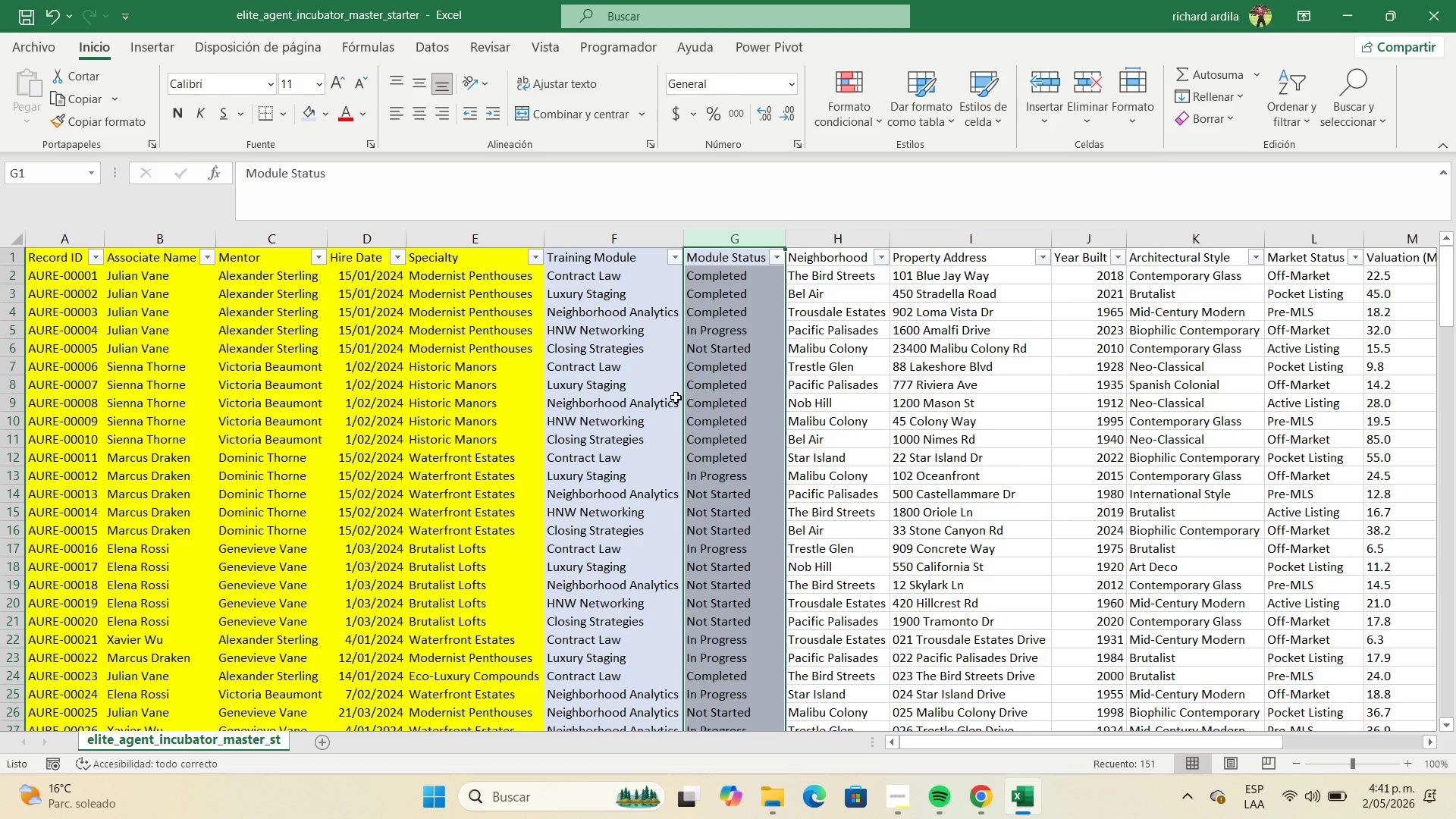 
wait(28.69)
 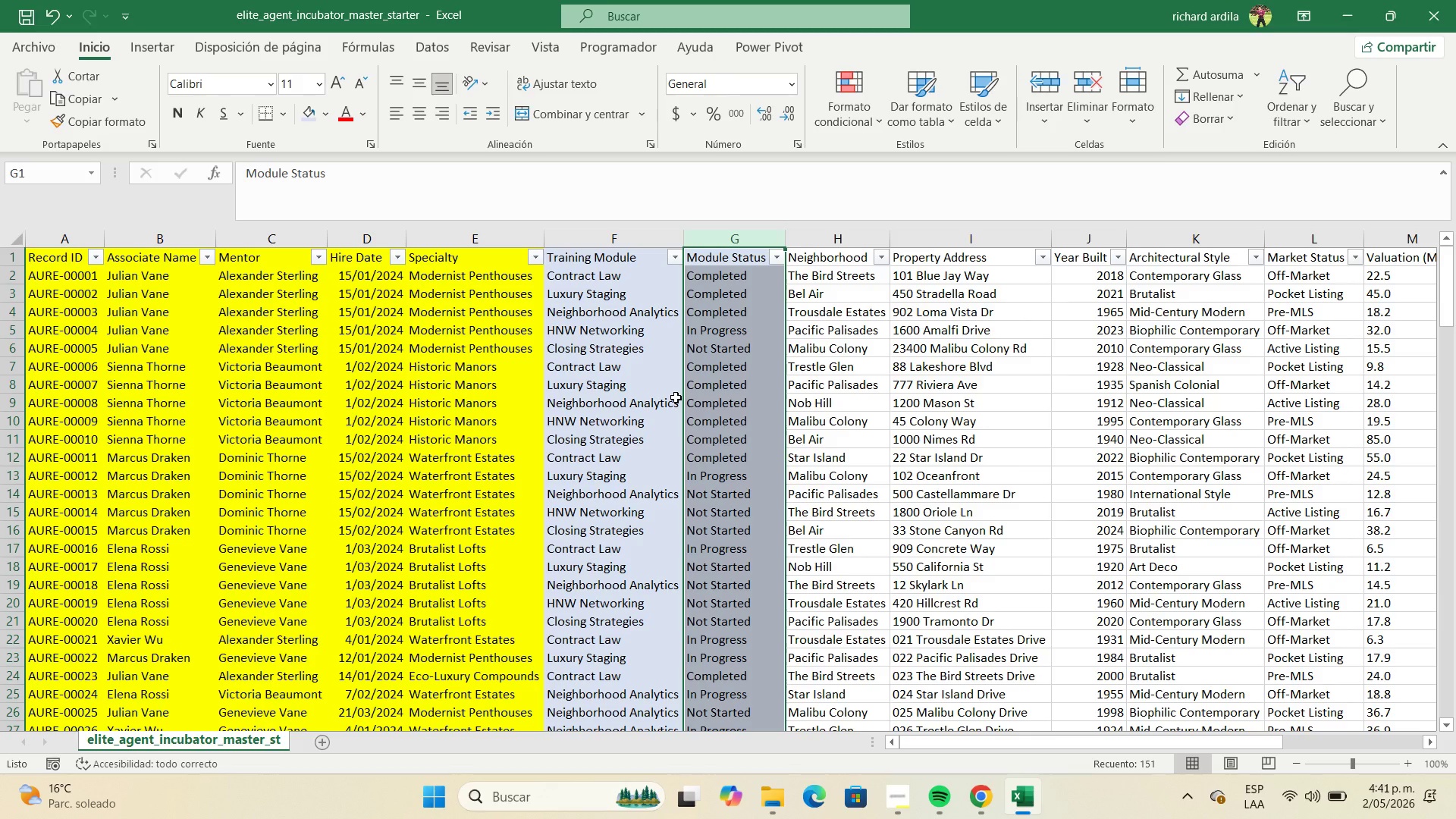 
left_click([929, 243])
 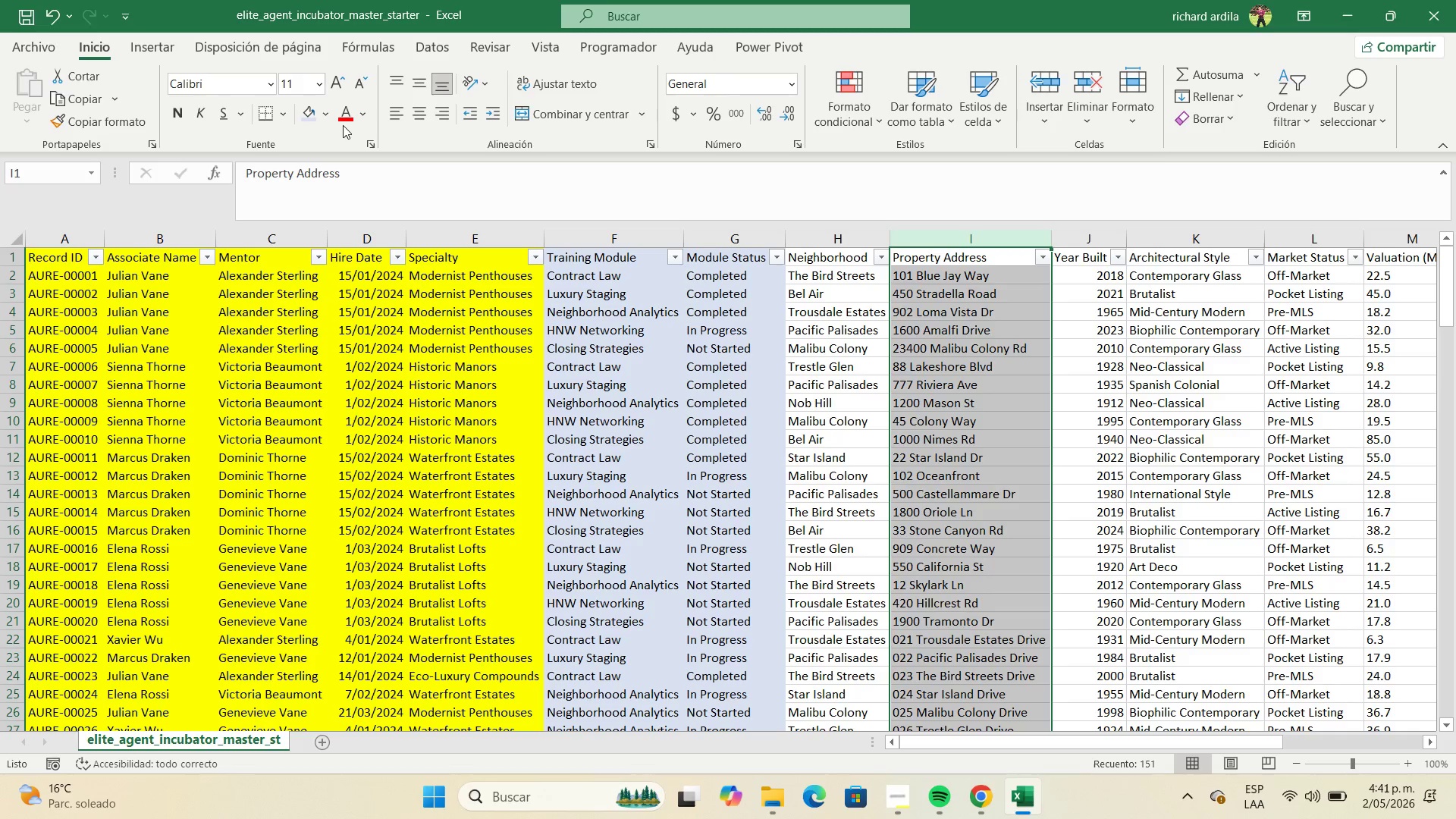 
left_click([330, 116])
 